 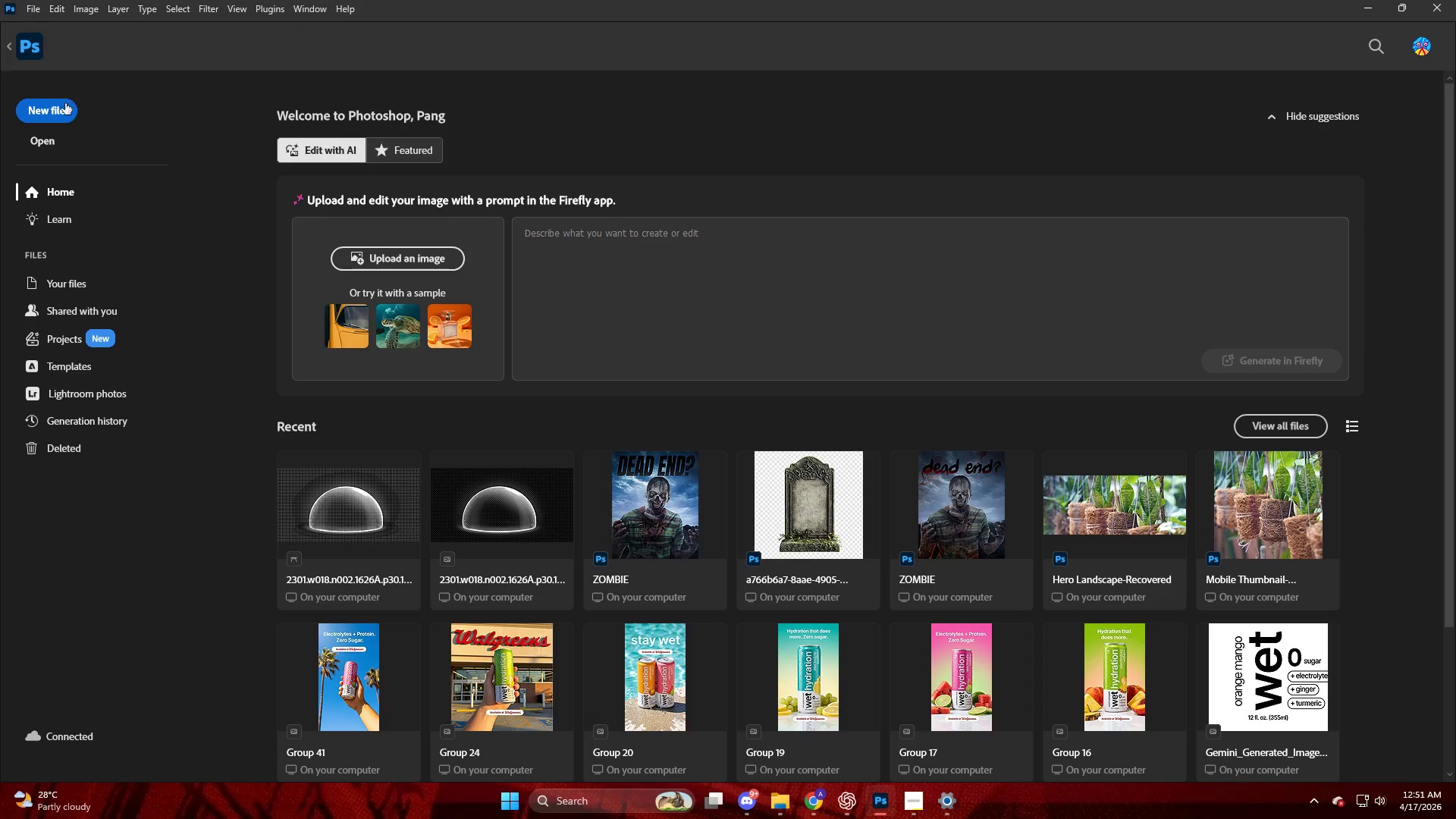 
left_click_drag(start_coordinate=[952, 257], to_coordinate=[822, 263])
 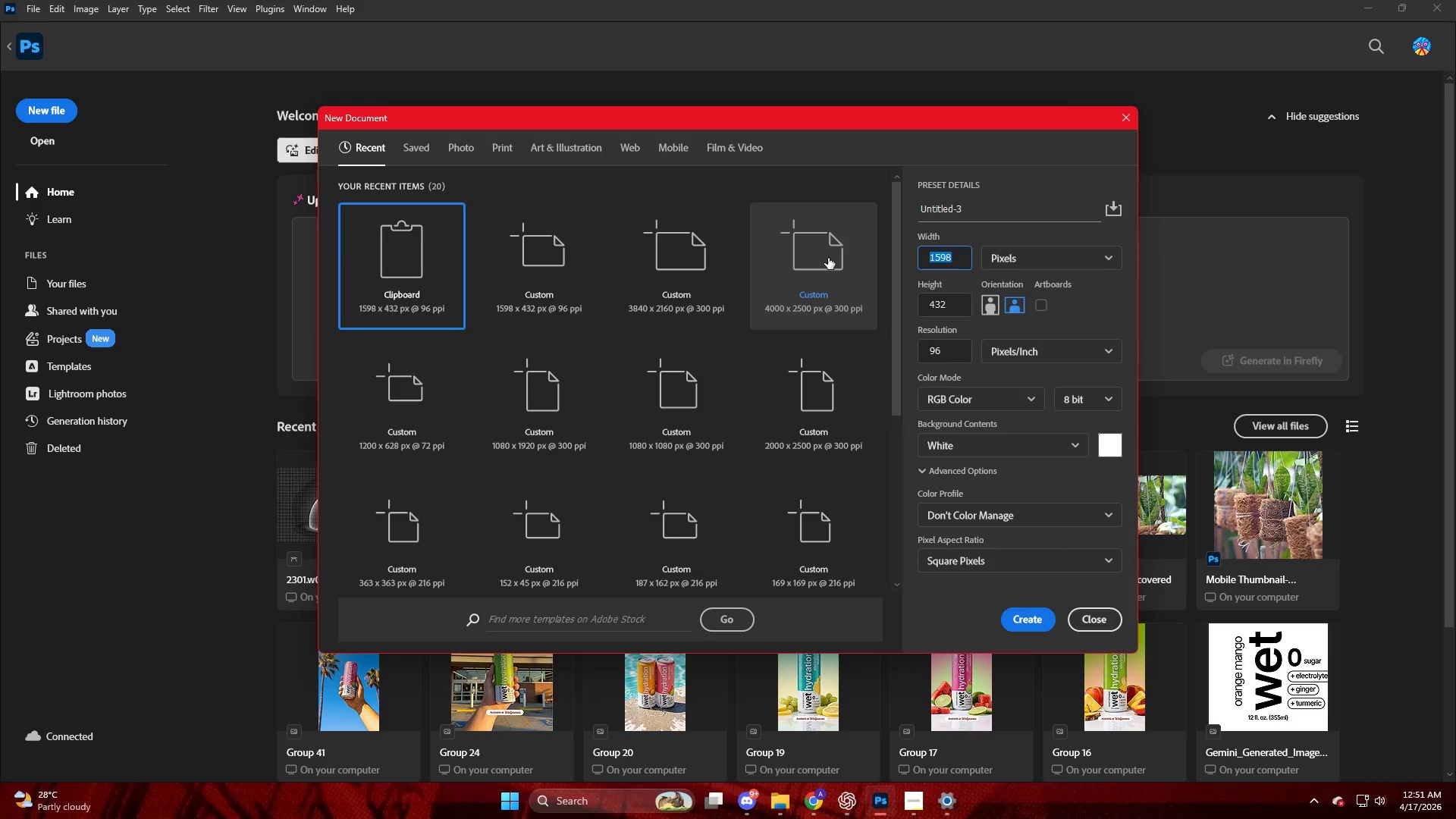 
key(Numpad2)
 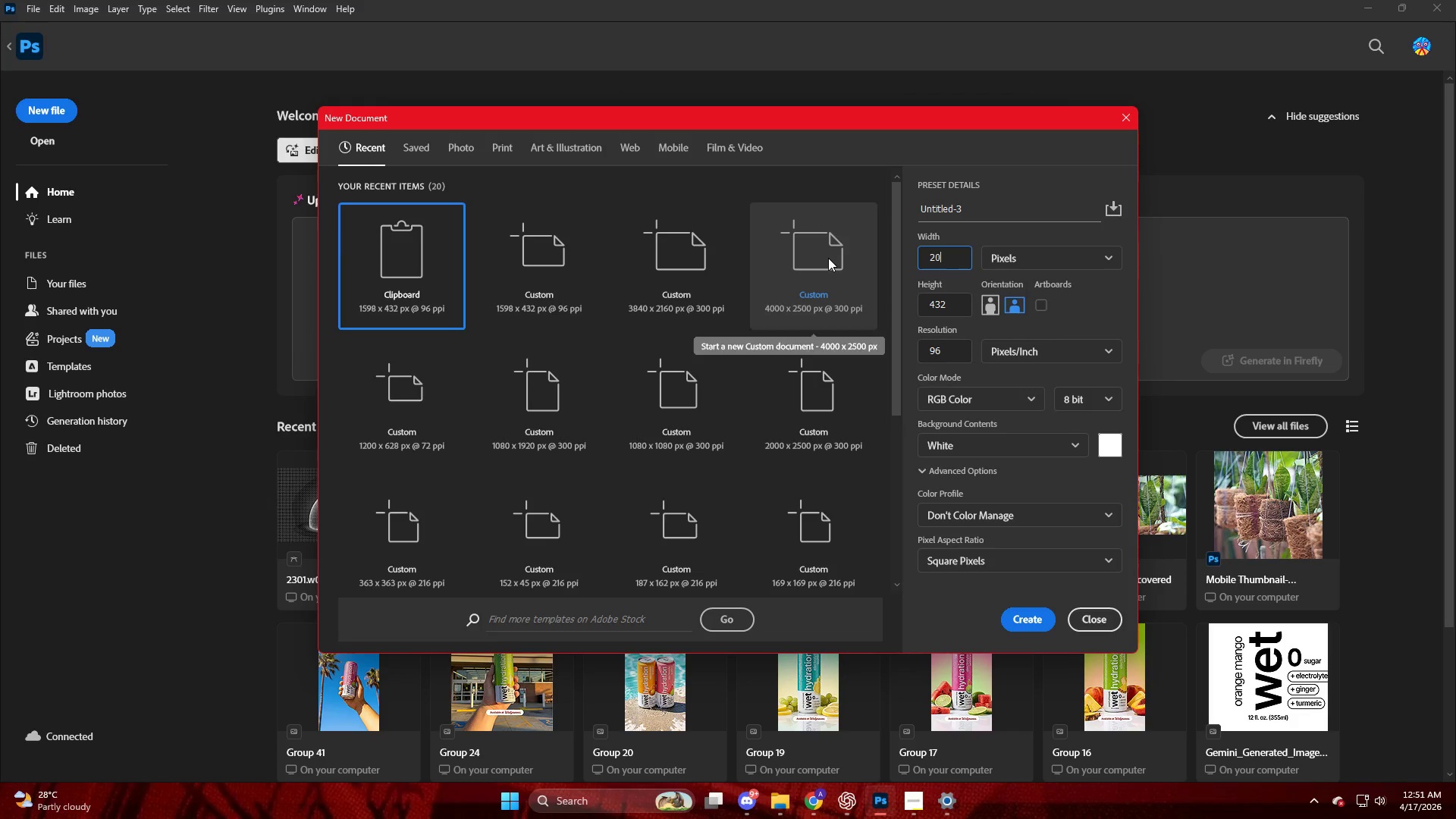 
key(Numpad0)
 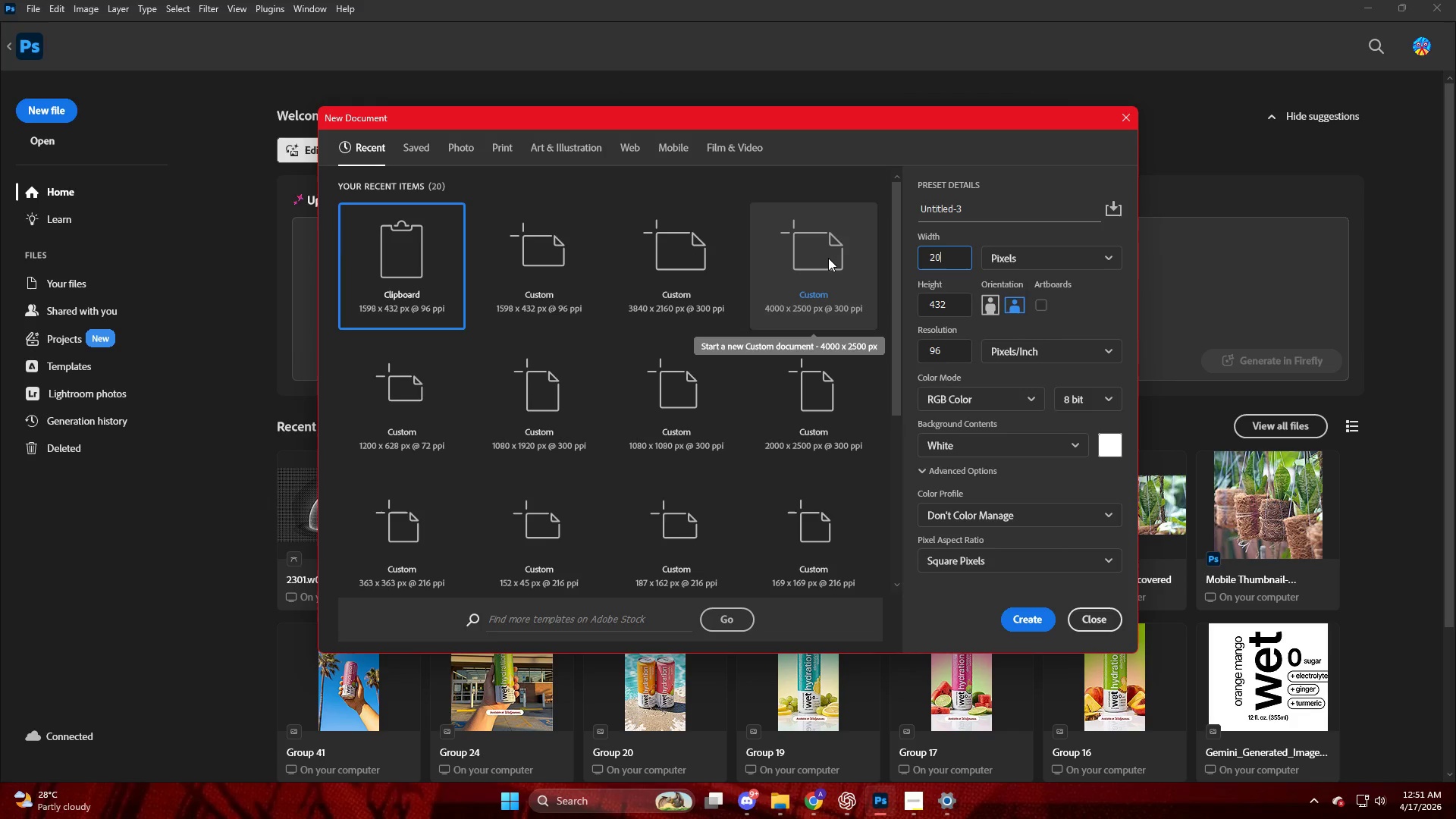 
key(Numpad0)
 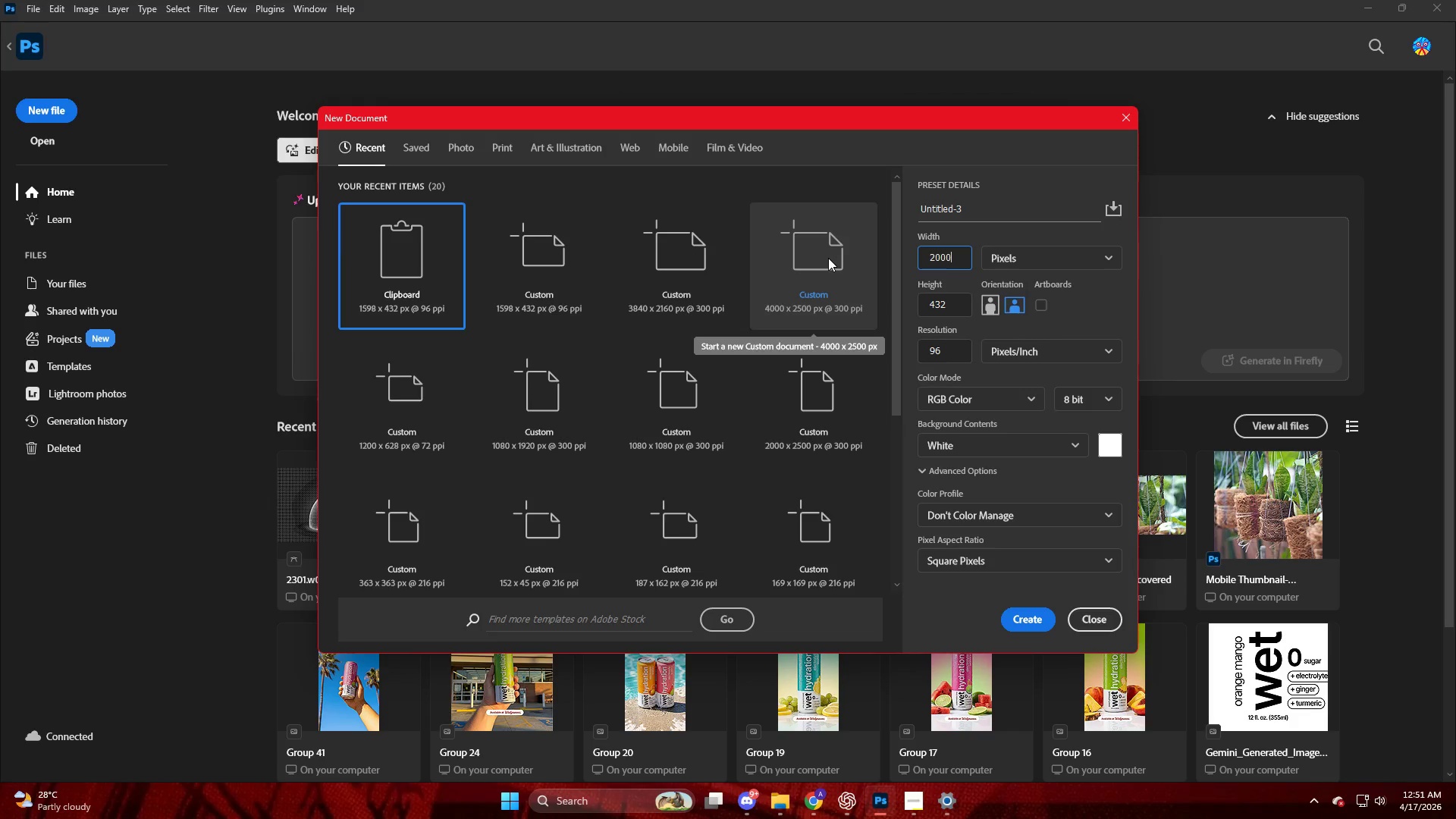 
key(Numpad0)
 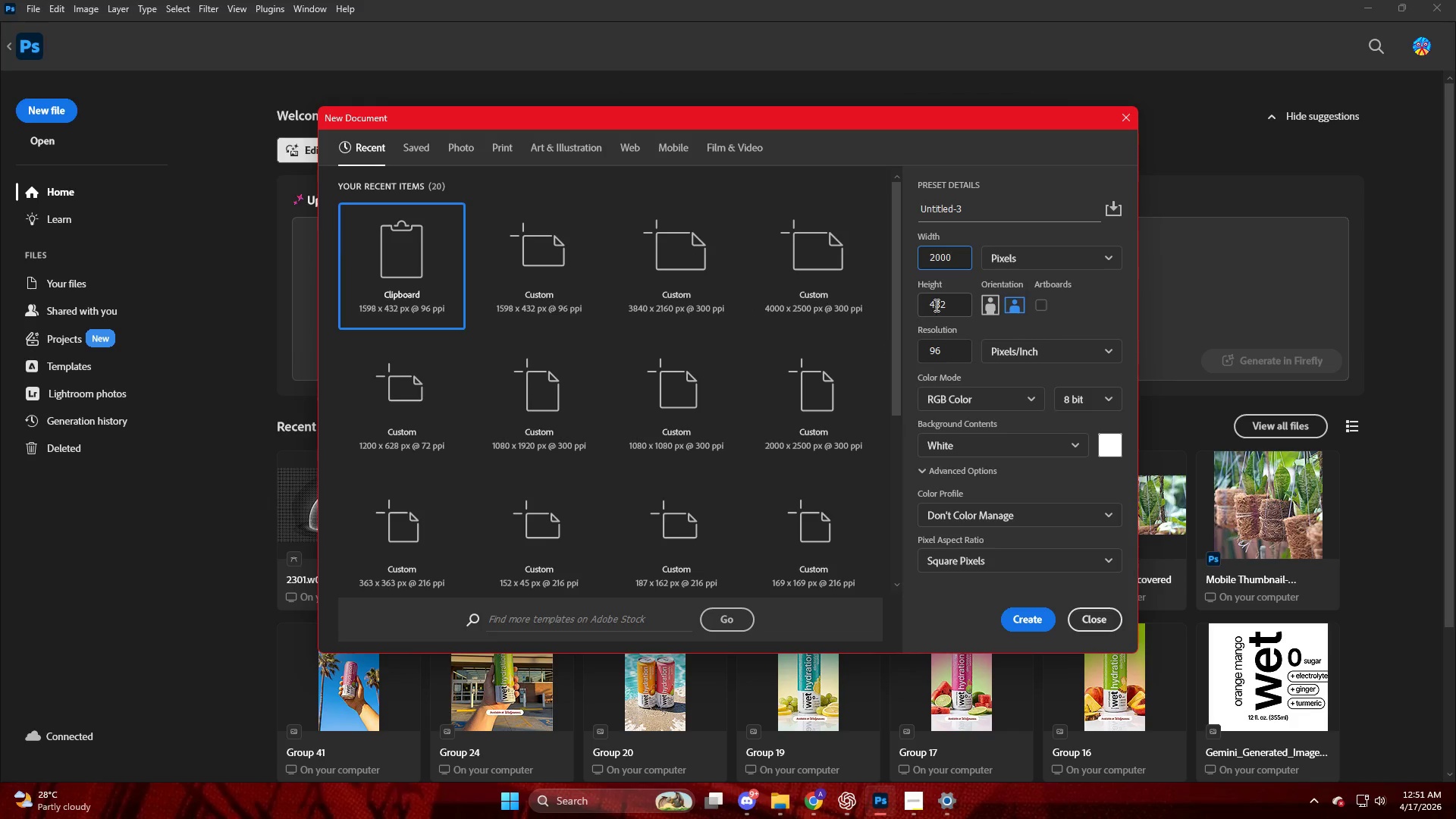 
left_click_drag(start_coordinate=[952, 303], to_coordinate=[877, 307])
 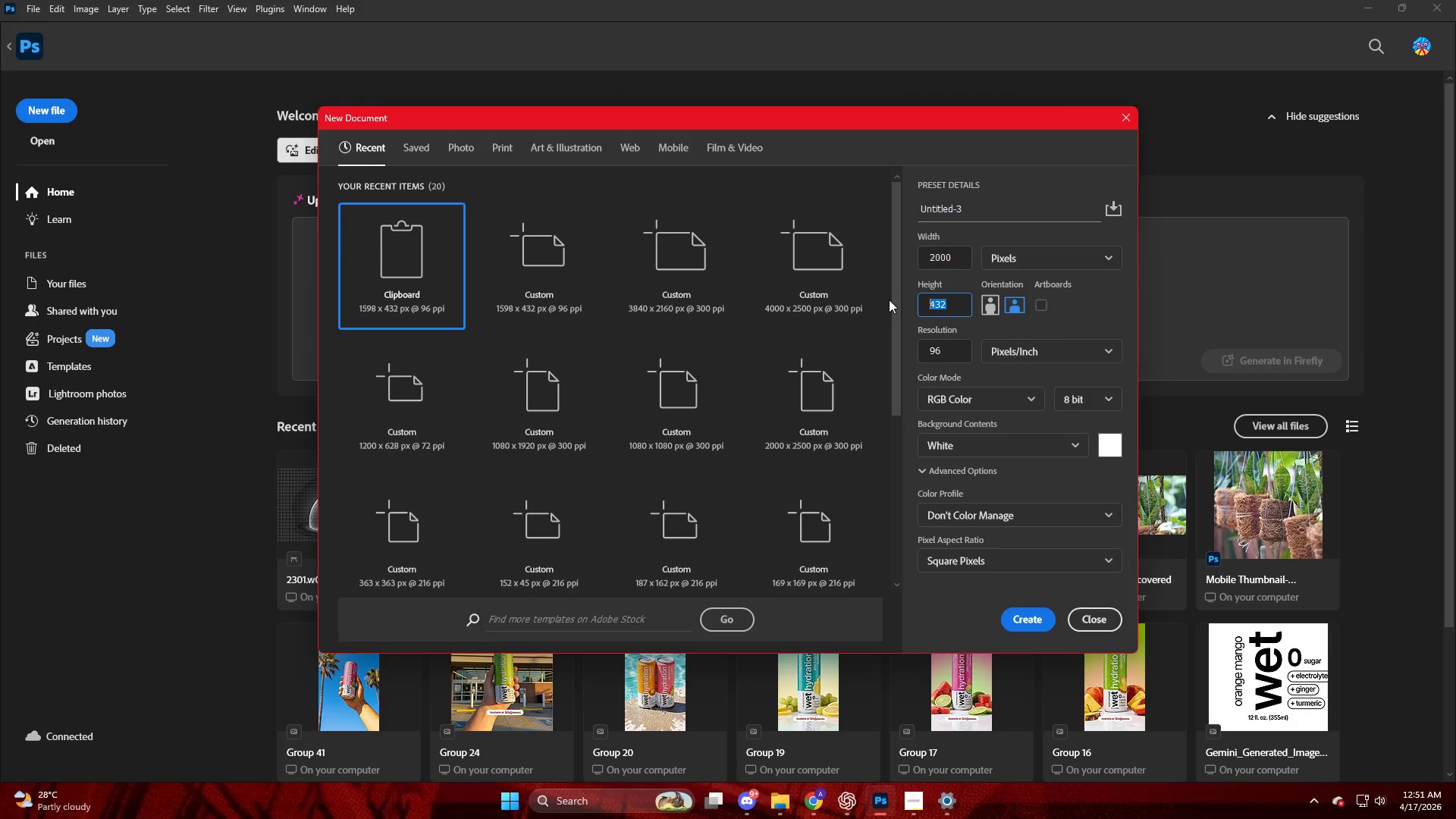 
key(Numpad2)
 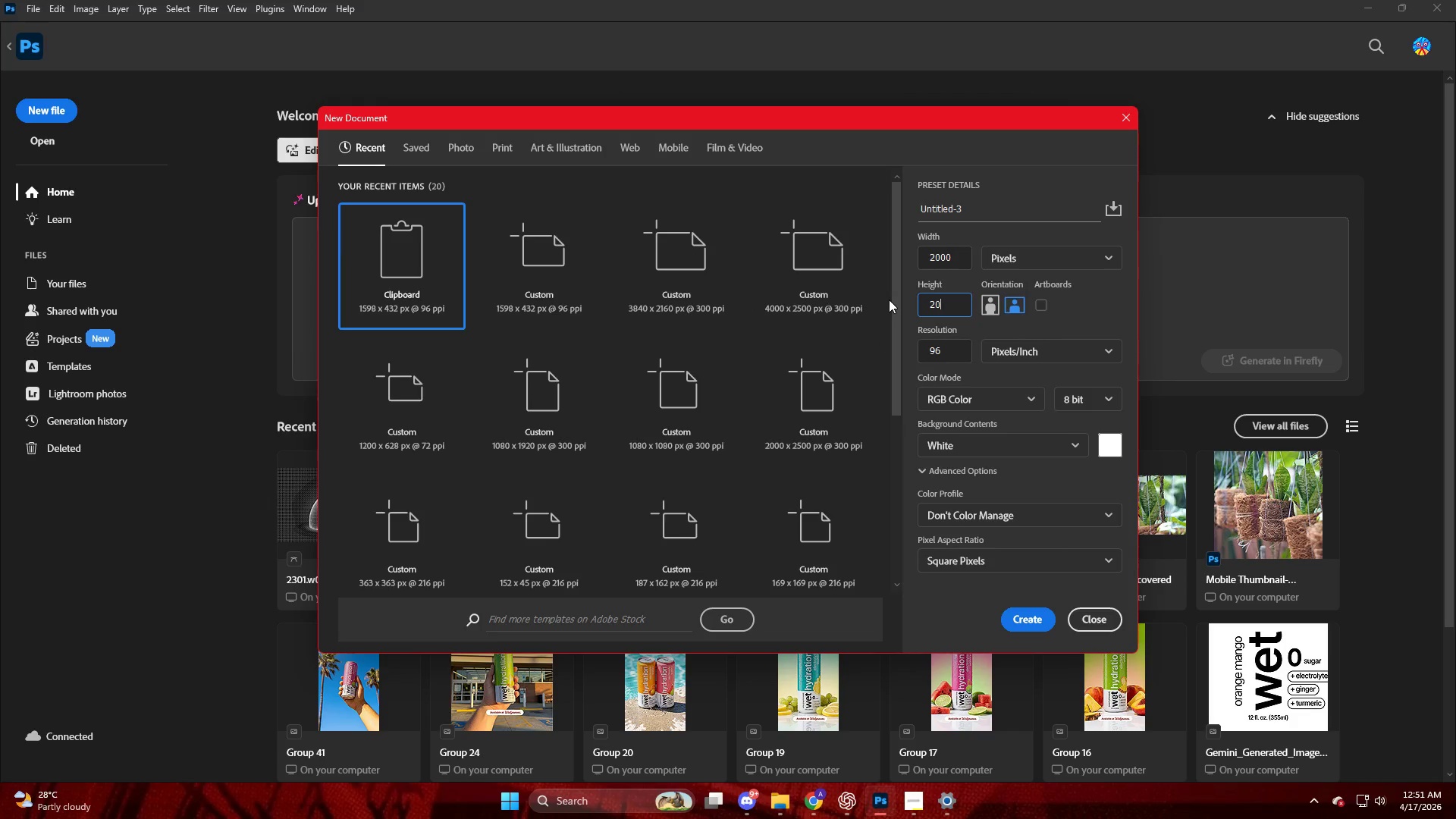 
key(Numpad0)
 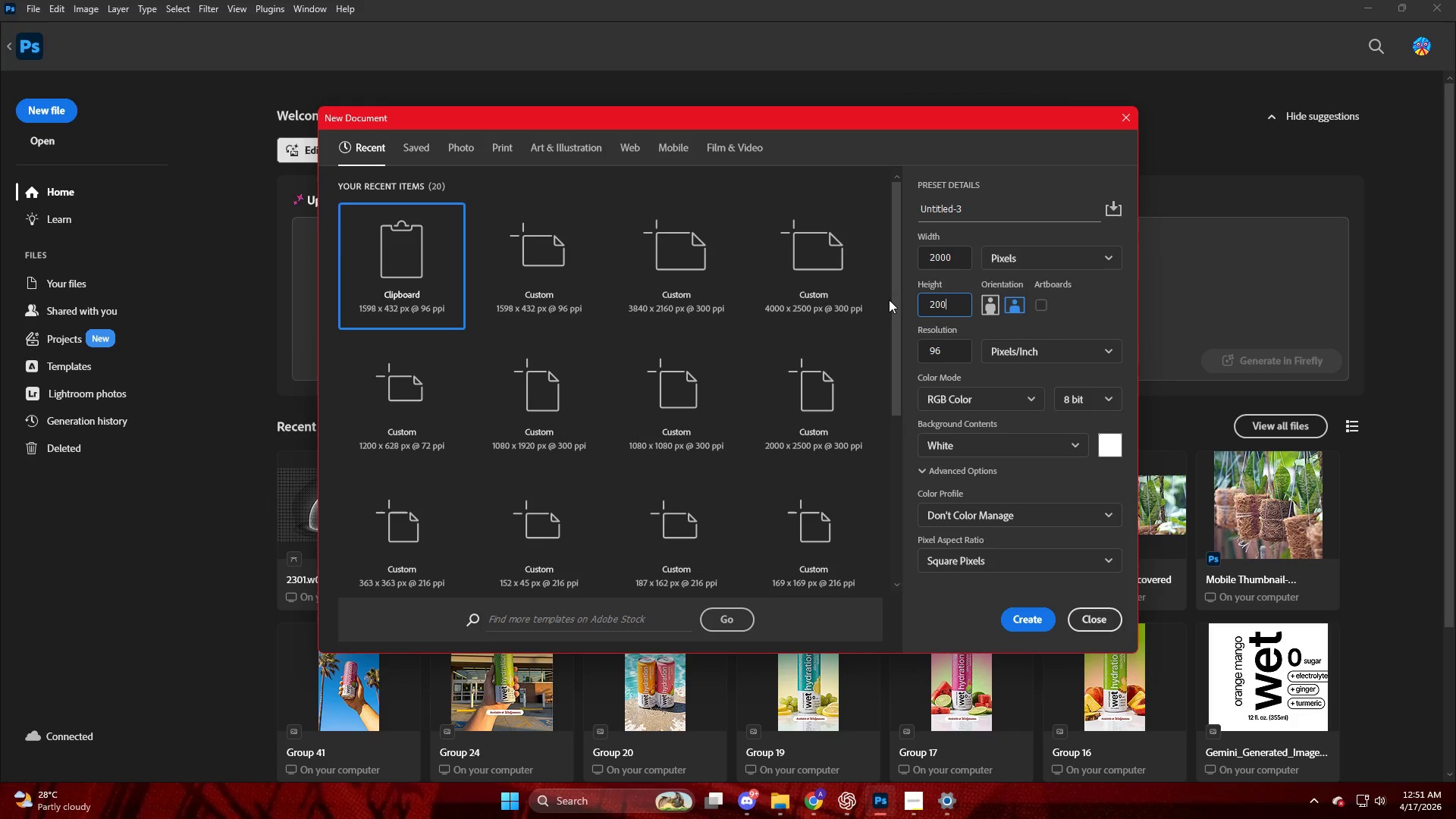 
key(Numpad0)
 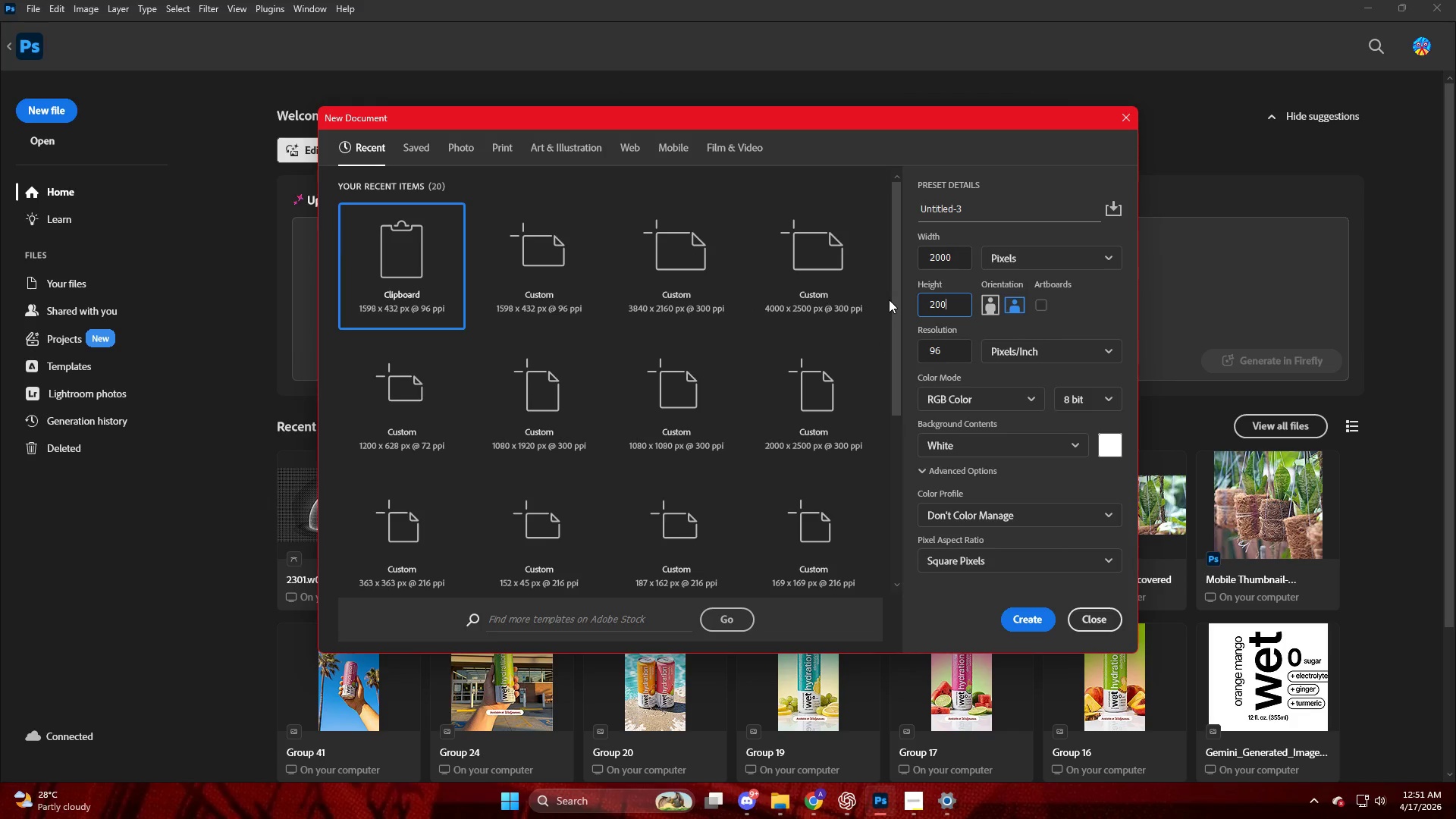 
key(Numpad0)
 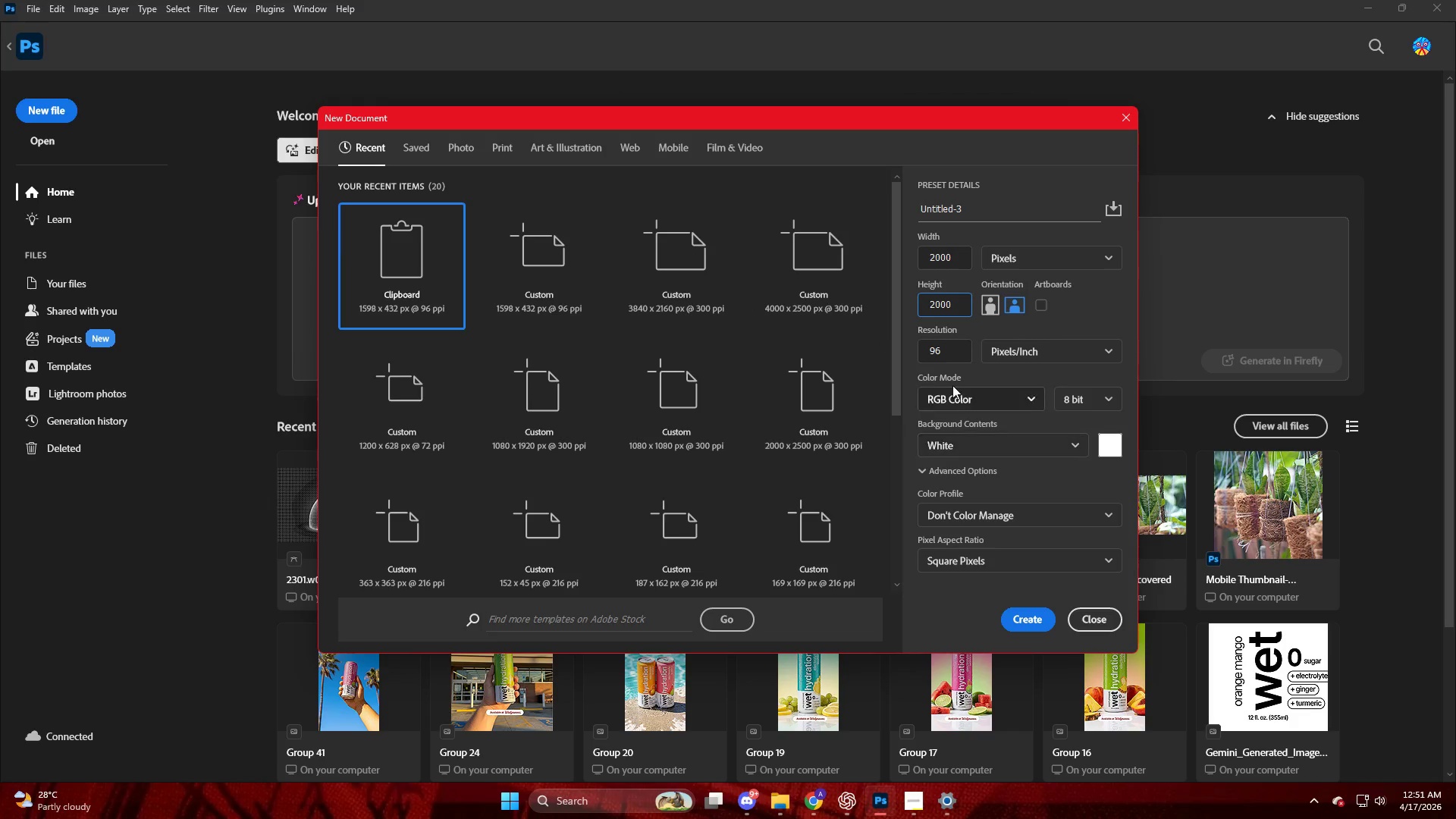 
left_click_drag(start_coordinate=[948, 348], to_coordinate=[855, 349])
 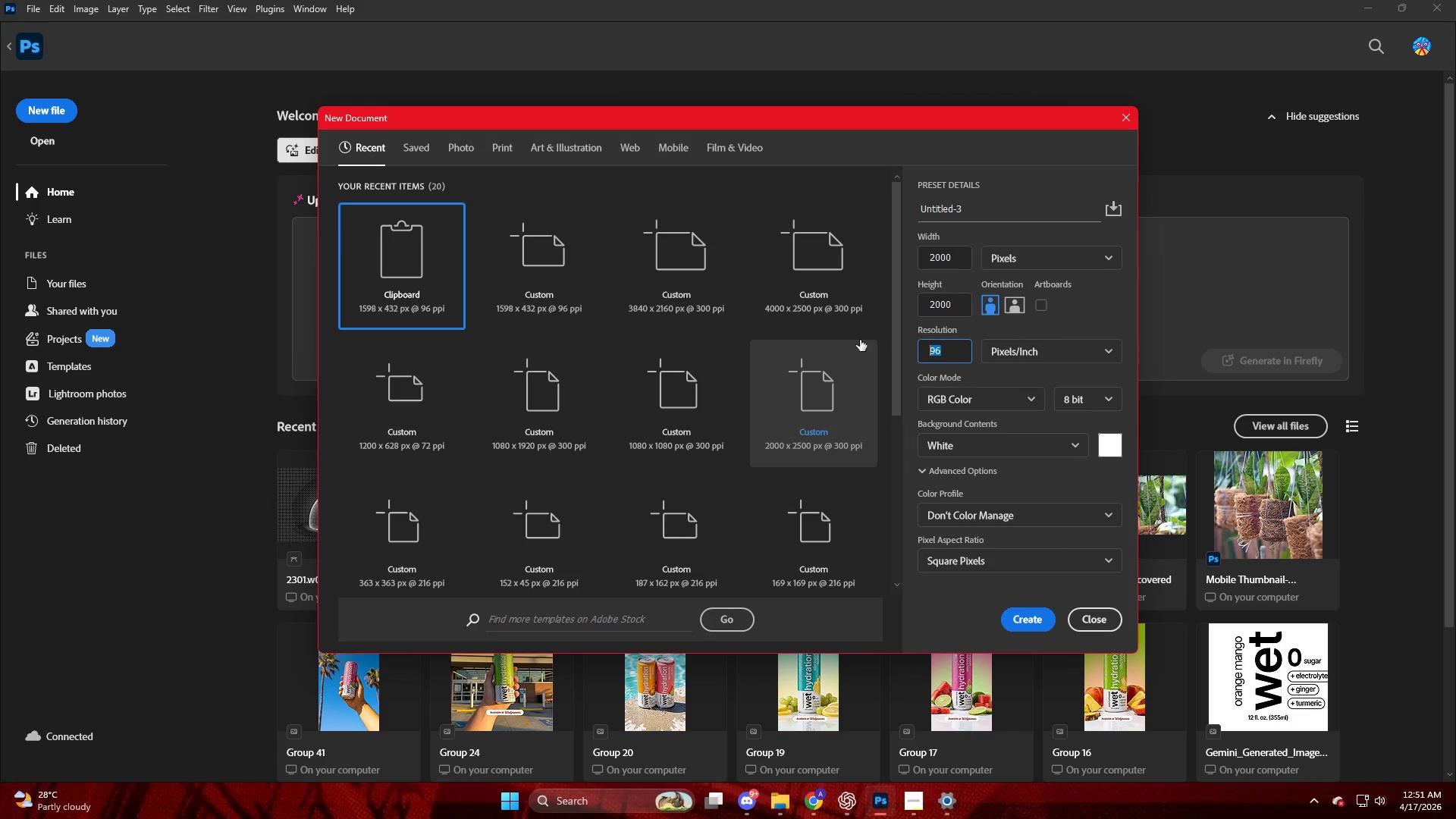 
key(Numpad3)
 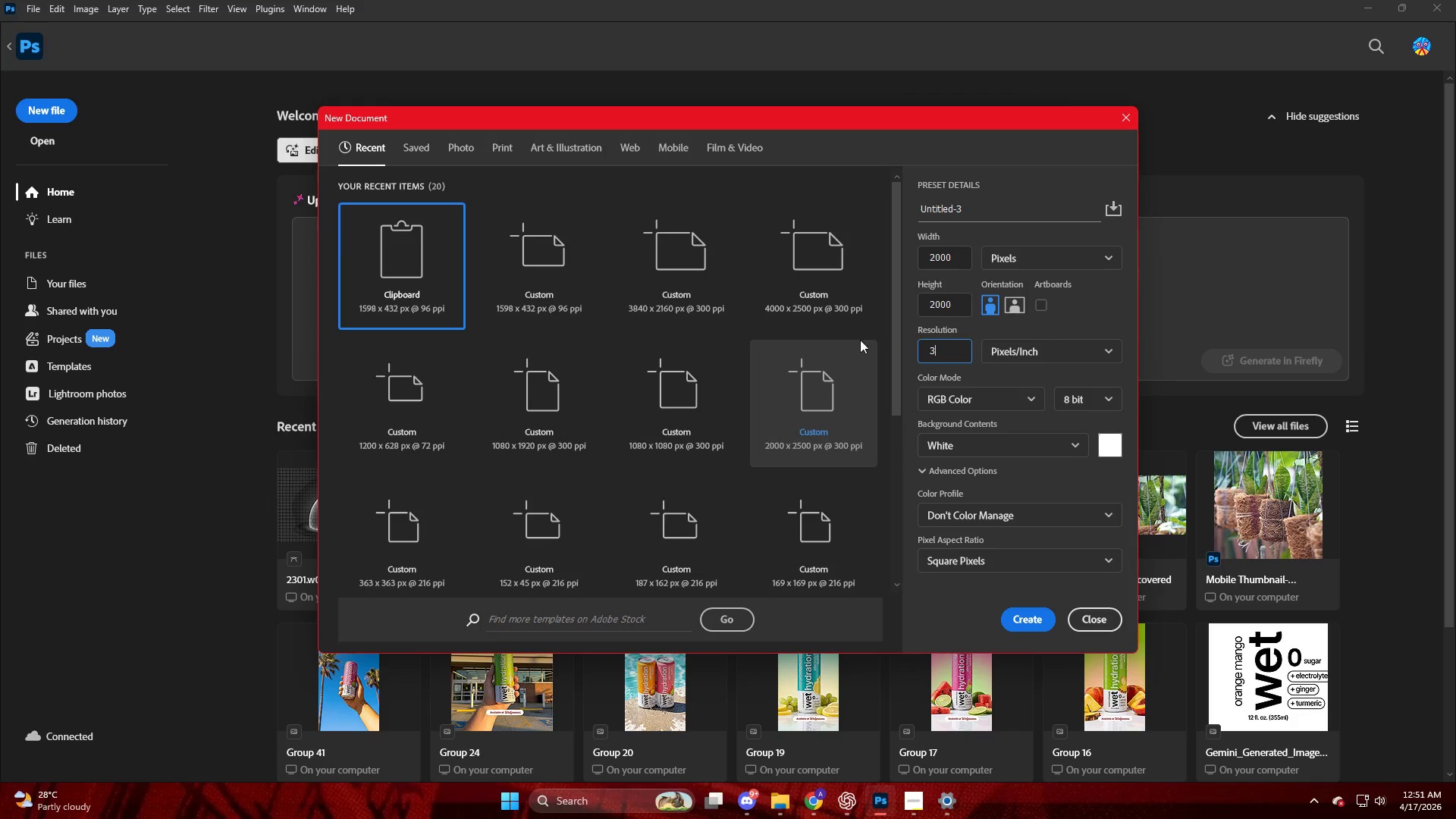 
key(Numpad0)
 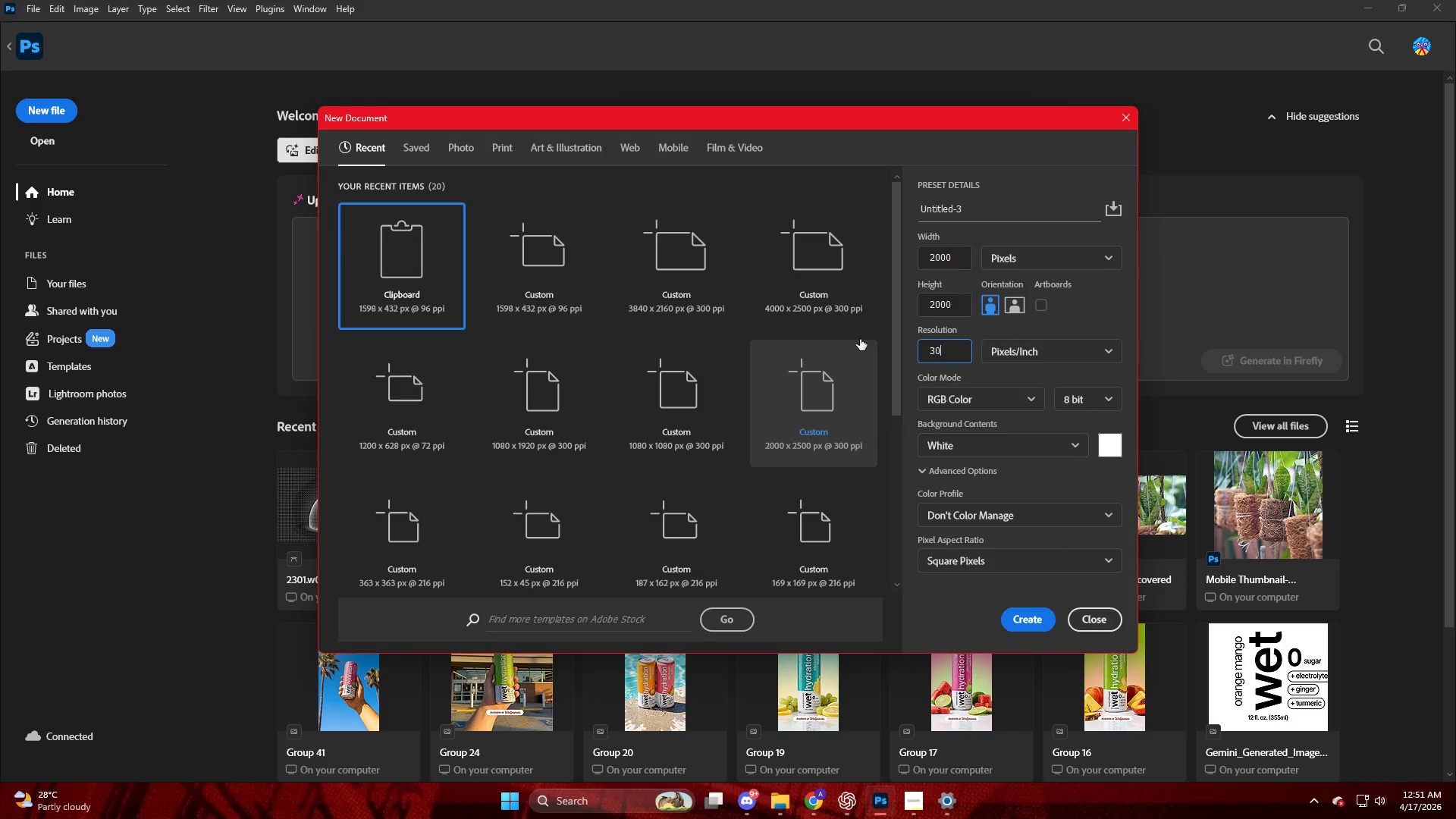 
key(Numpad0)
 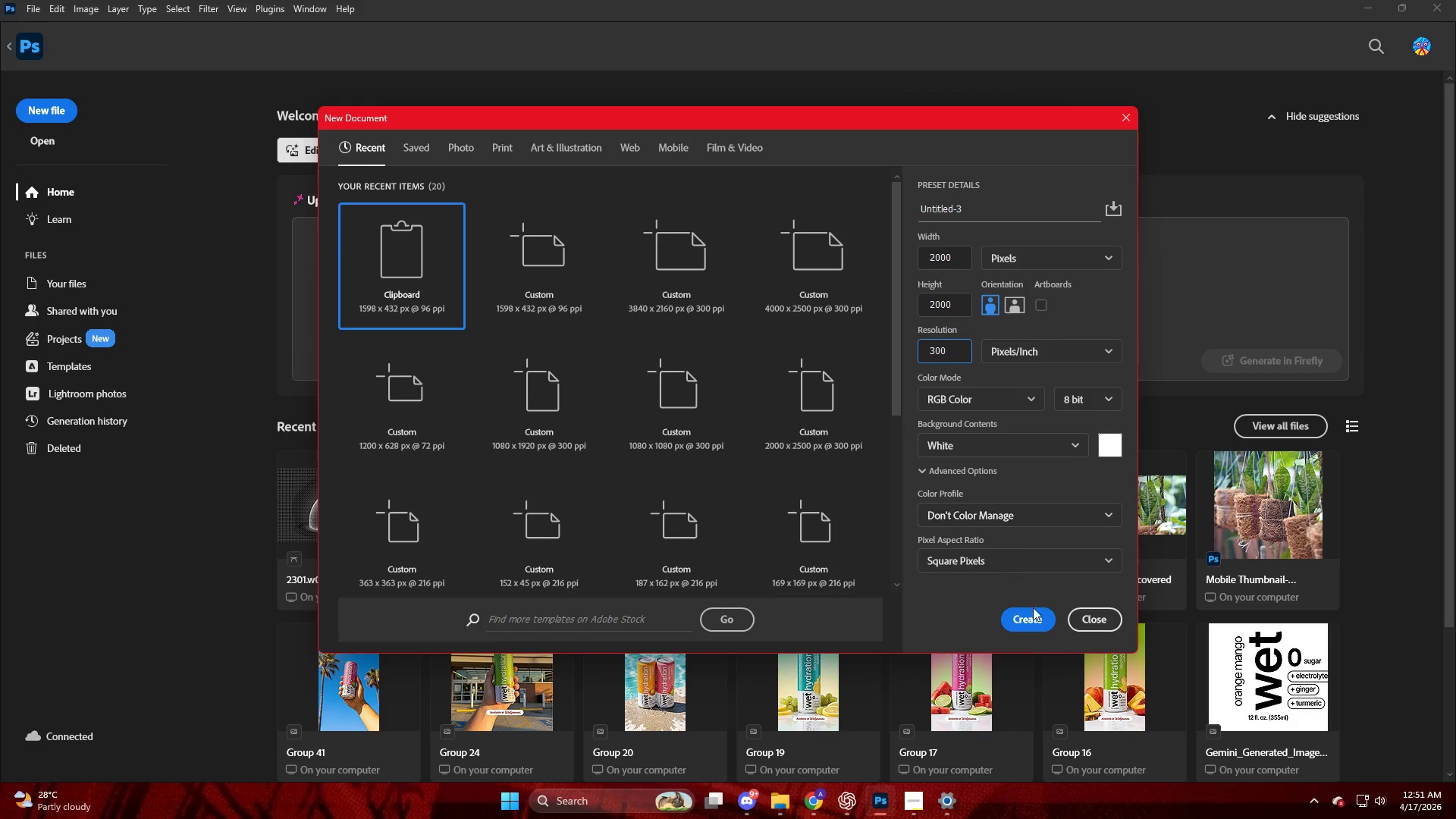 
left_click([1031, 620])
 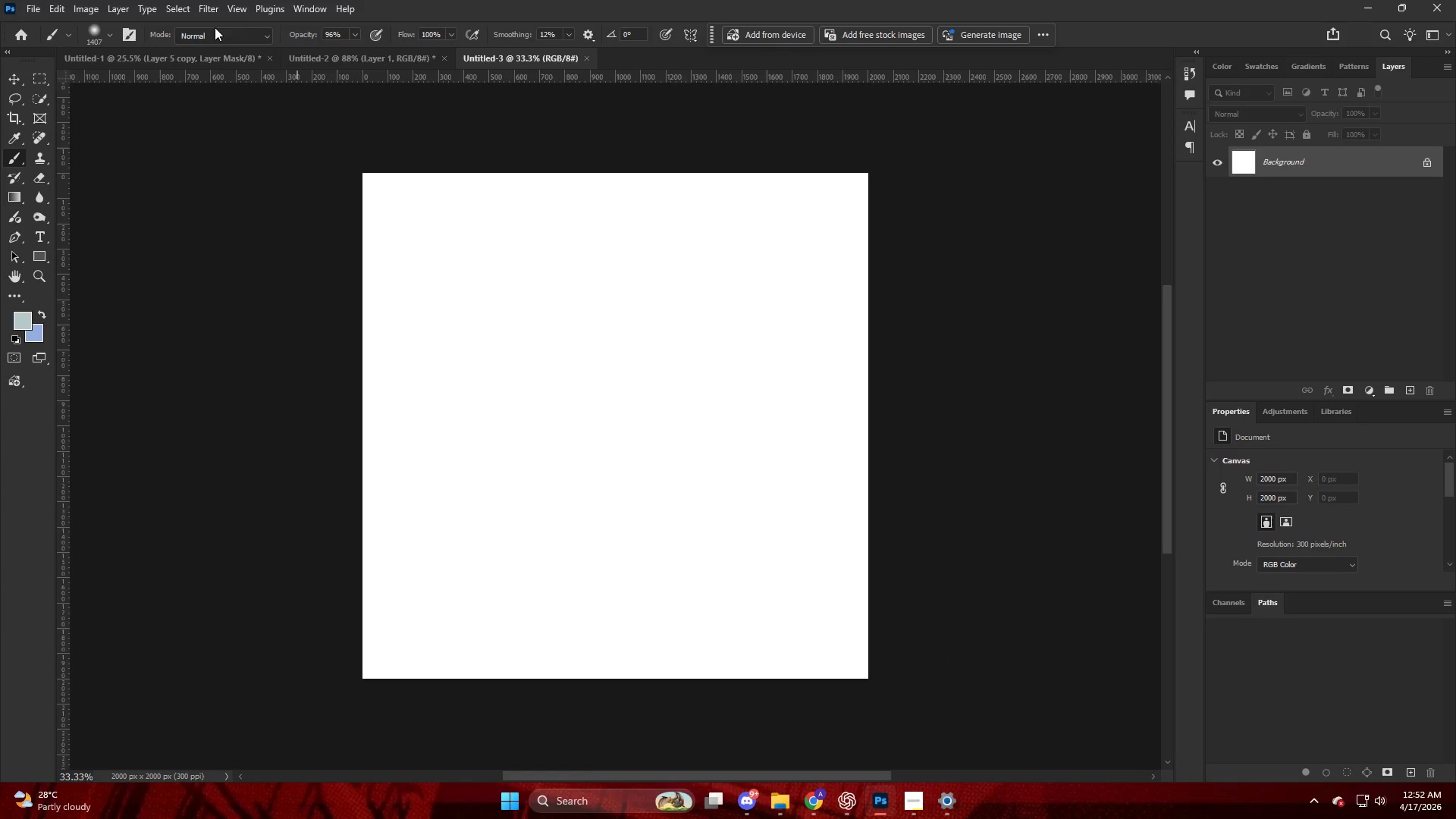 
left_click([181, 64])
 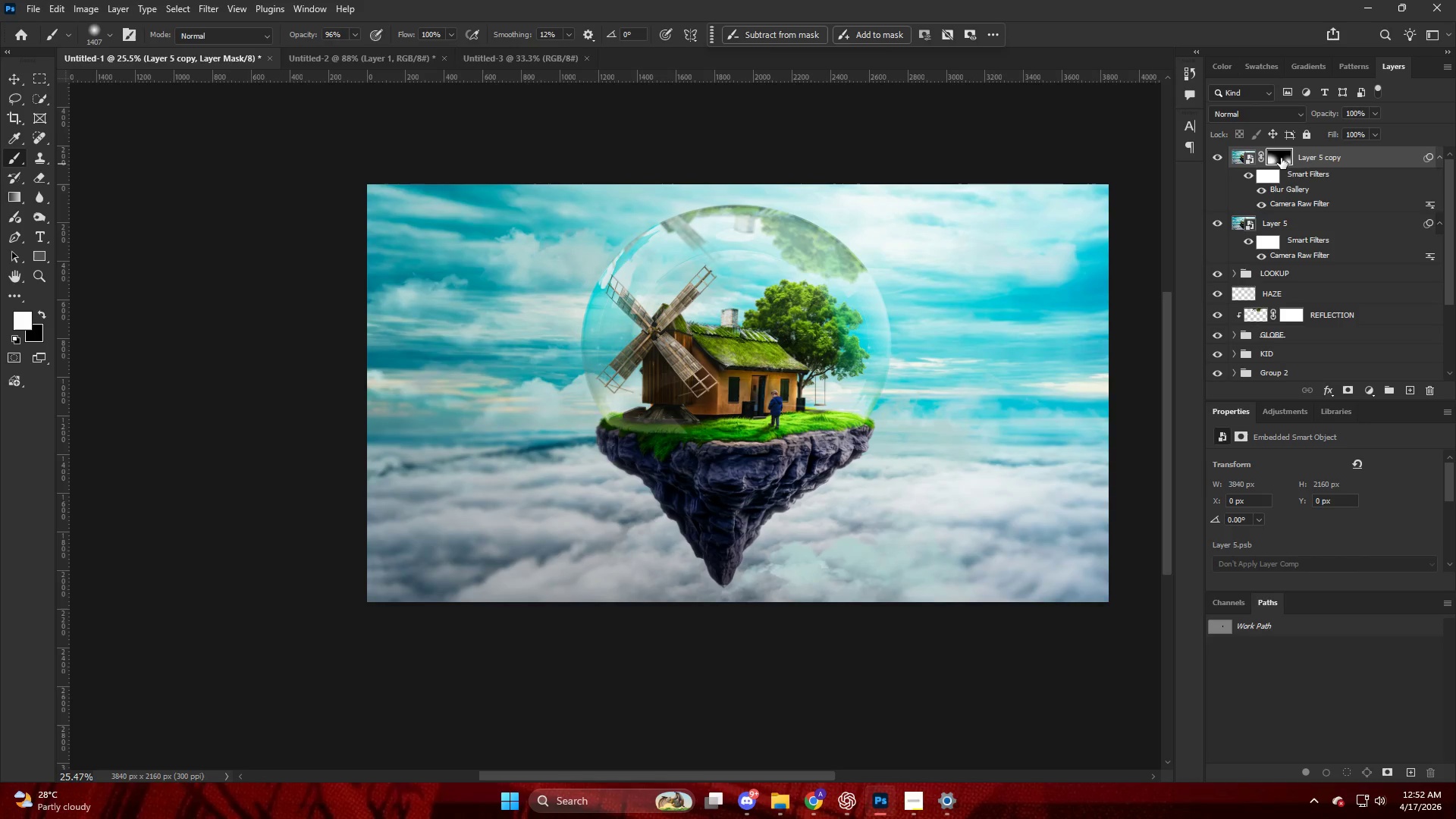 
hold_key(key=ShiftLeft, duration=0.45)
 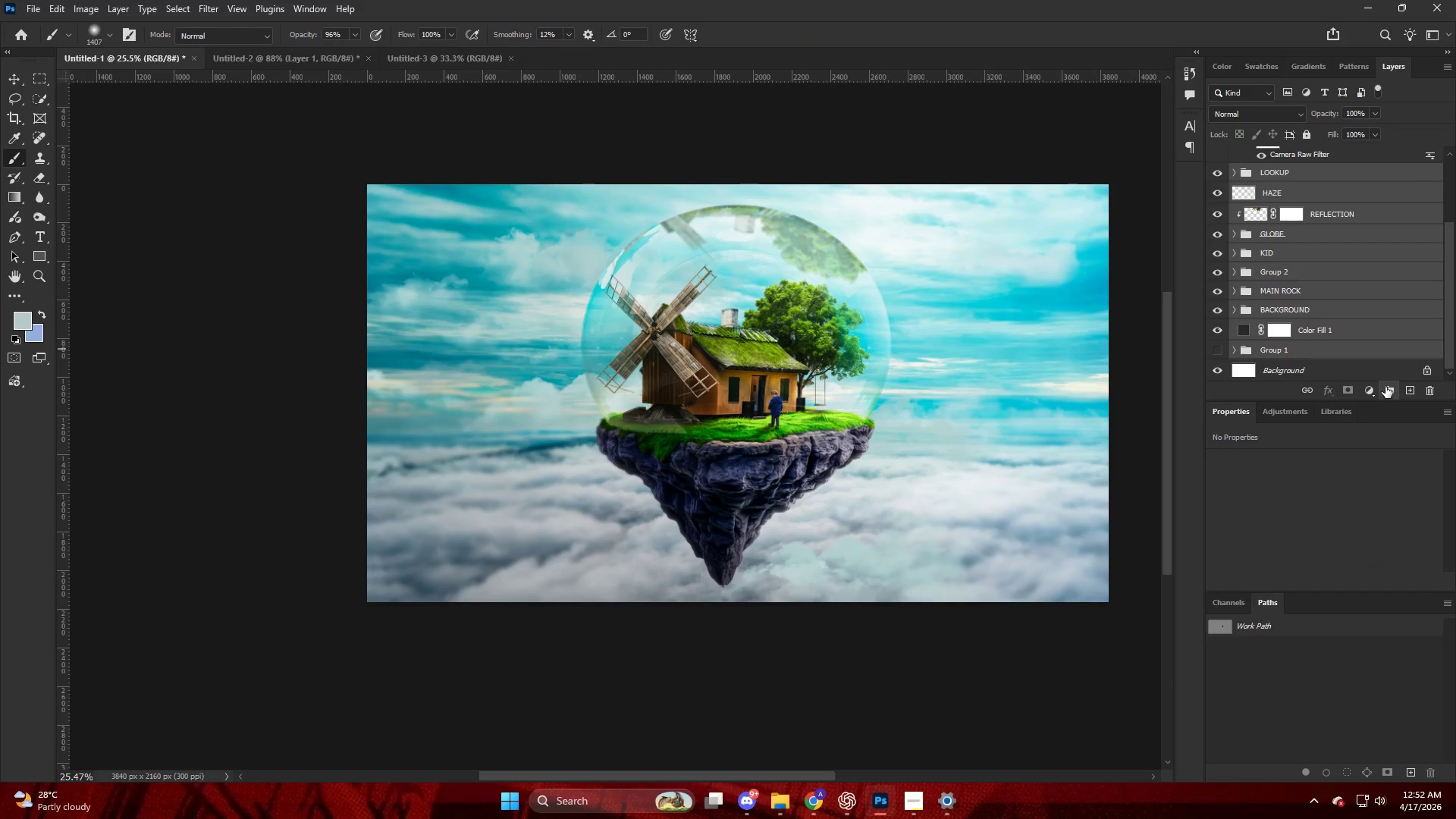 
scroll: coordinate [1323, 291], scroll_direction: down, amount: 19.0
 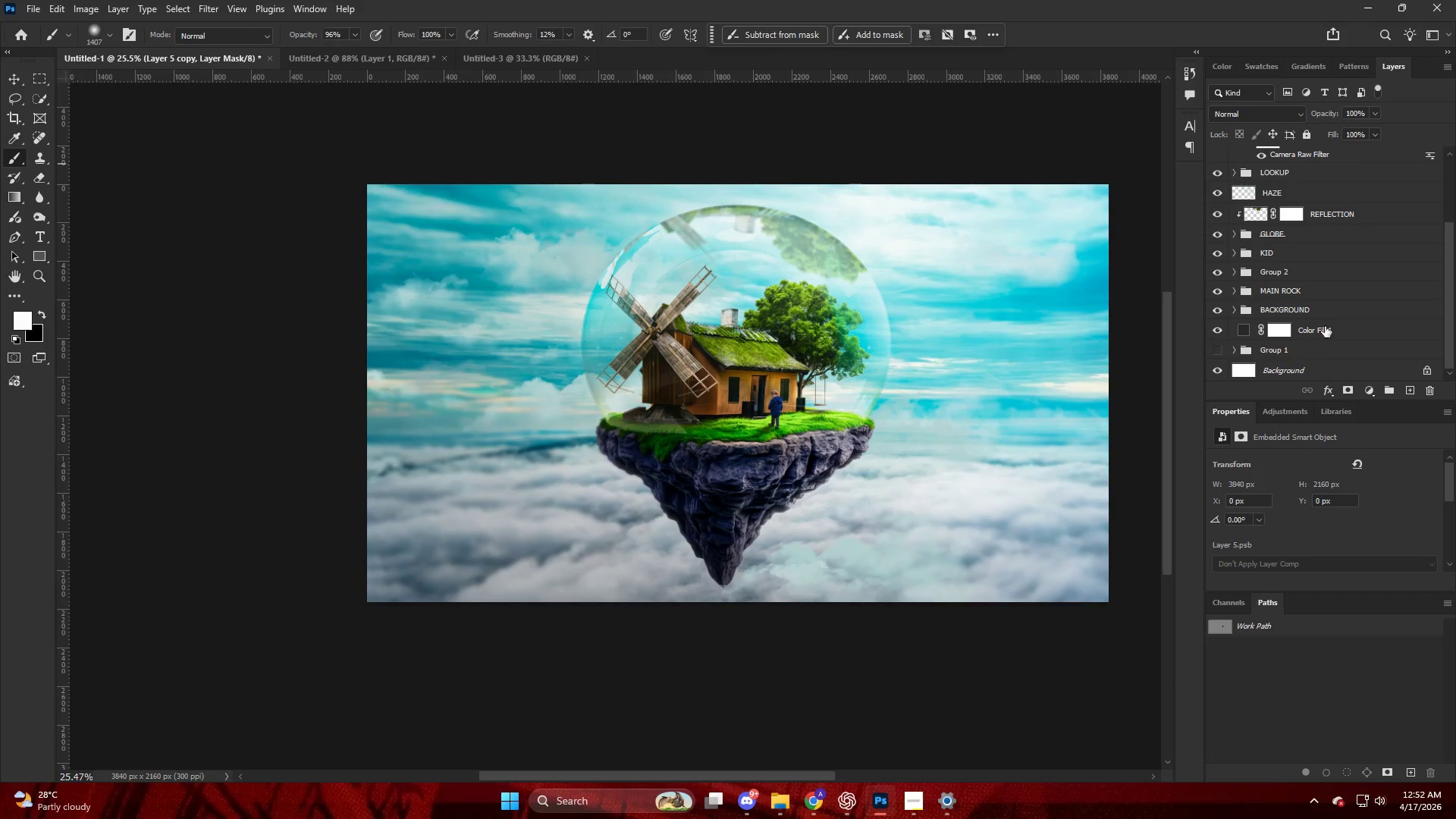 
hold_key(key=AltLeft, duration=0.84)
 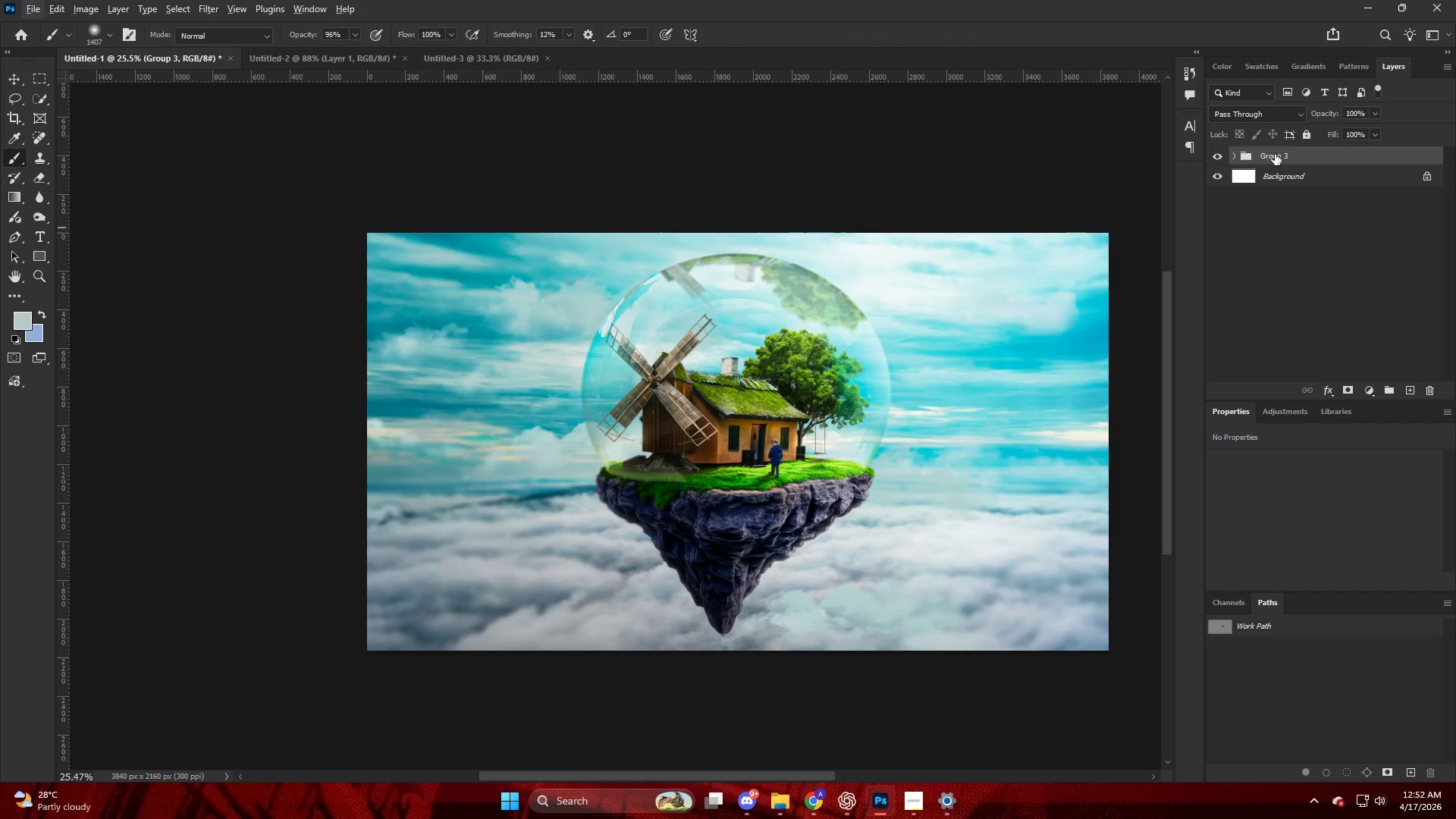 
scroll: coordinate [1273, 228], scroll_direction: up, amount: 4.0
 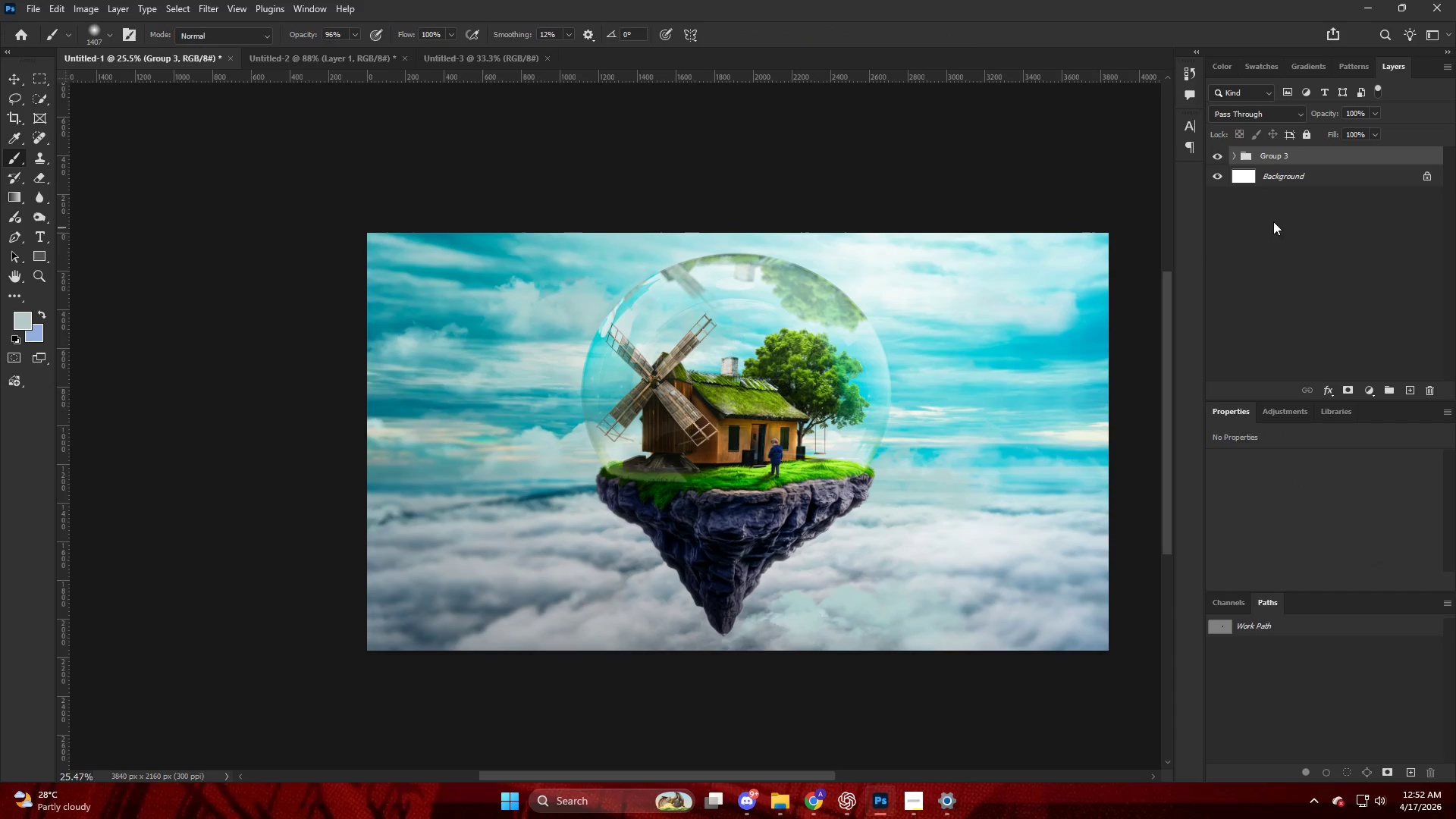 
left_click_drag(start_coordinate=[1276, 154], to_coordinate=[1276, 139])
 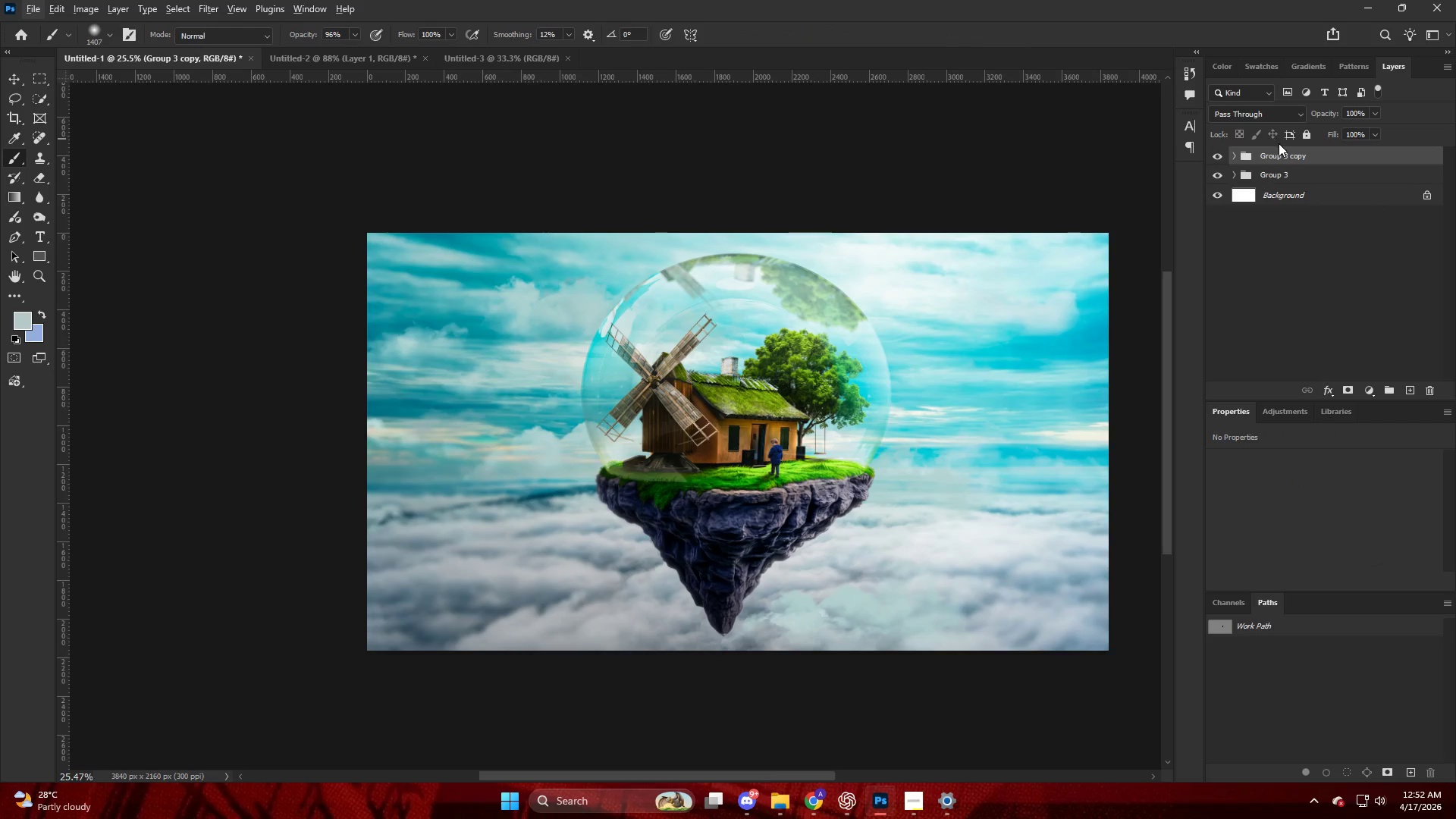 
hold_key(key=AltLeft, duration=0.86)
 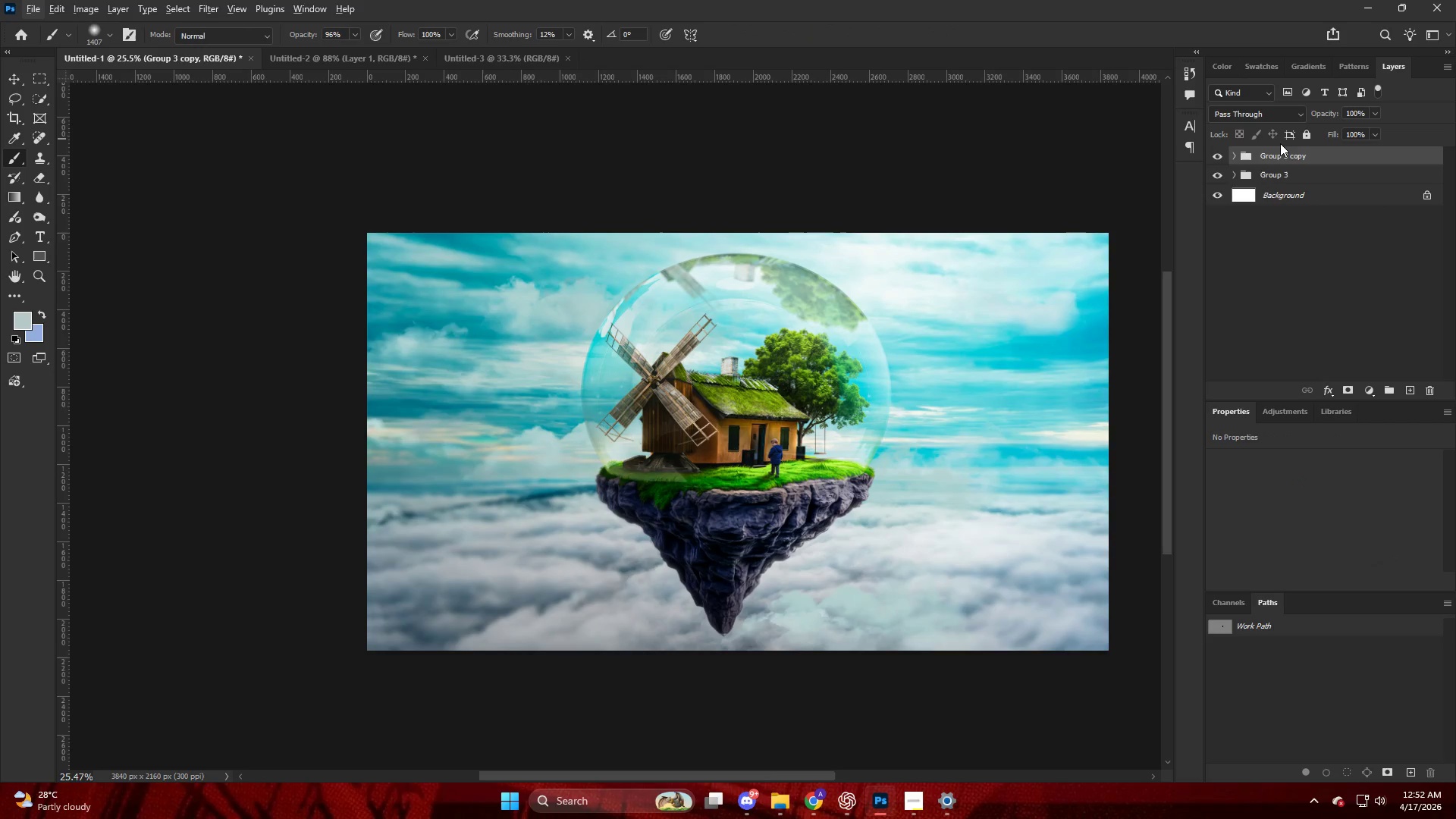 
key(Control+ControlLeft)
 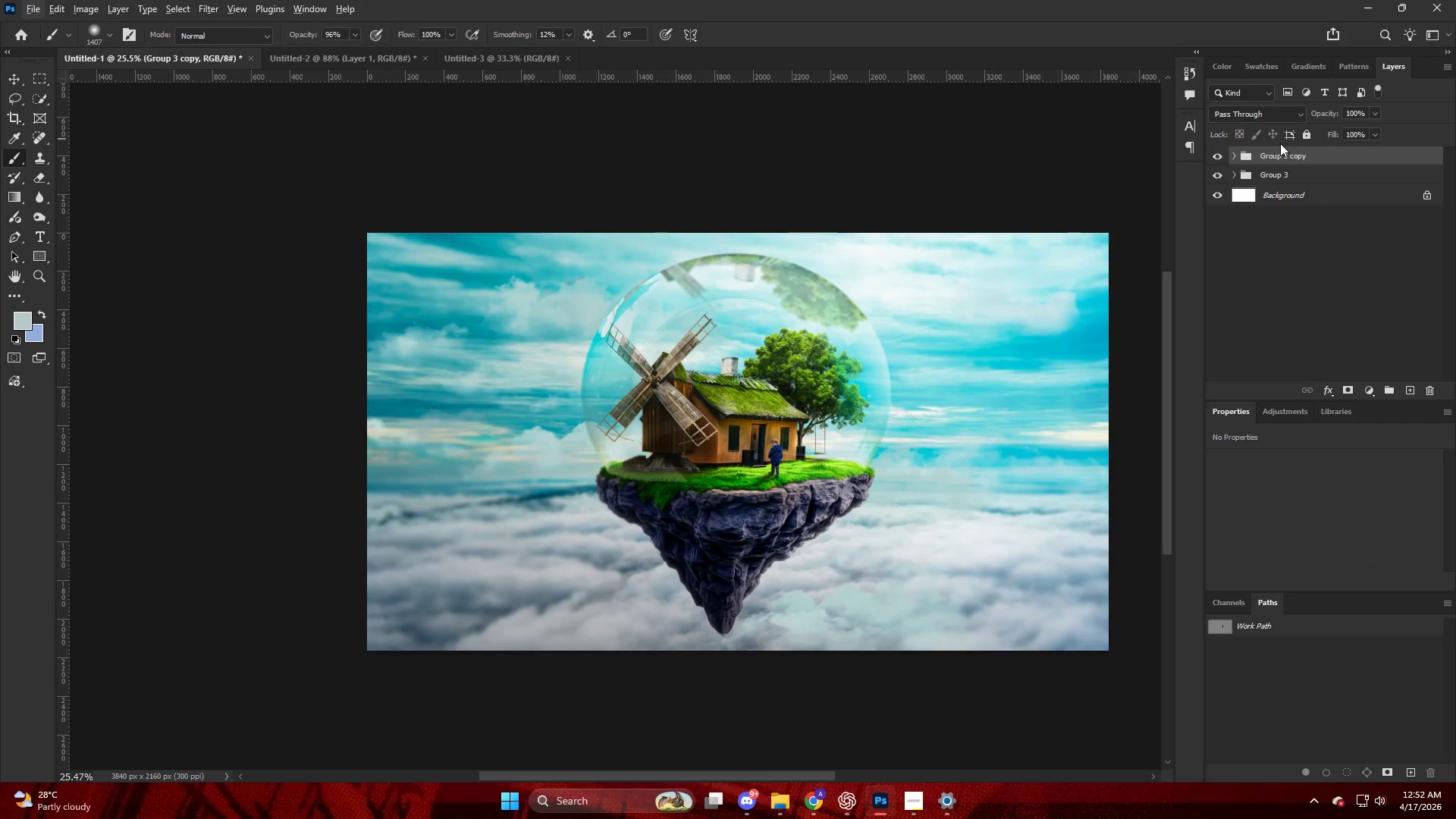 
key(Control+Z)
 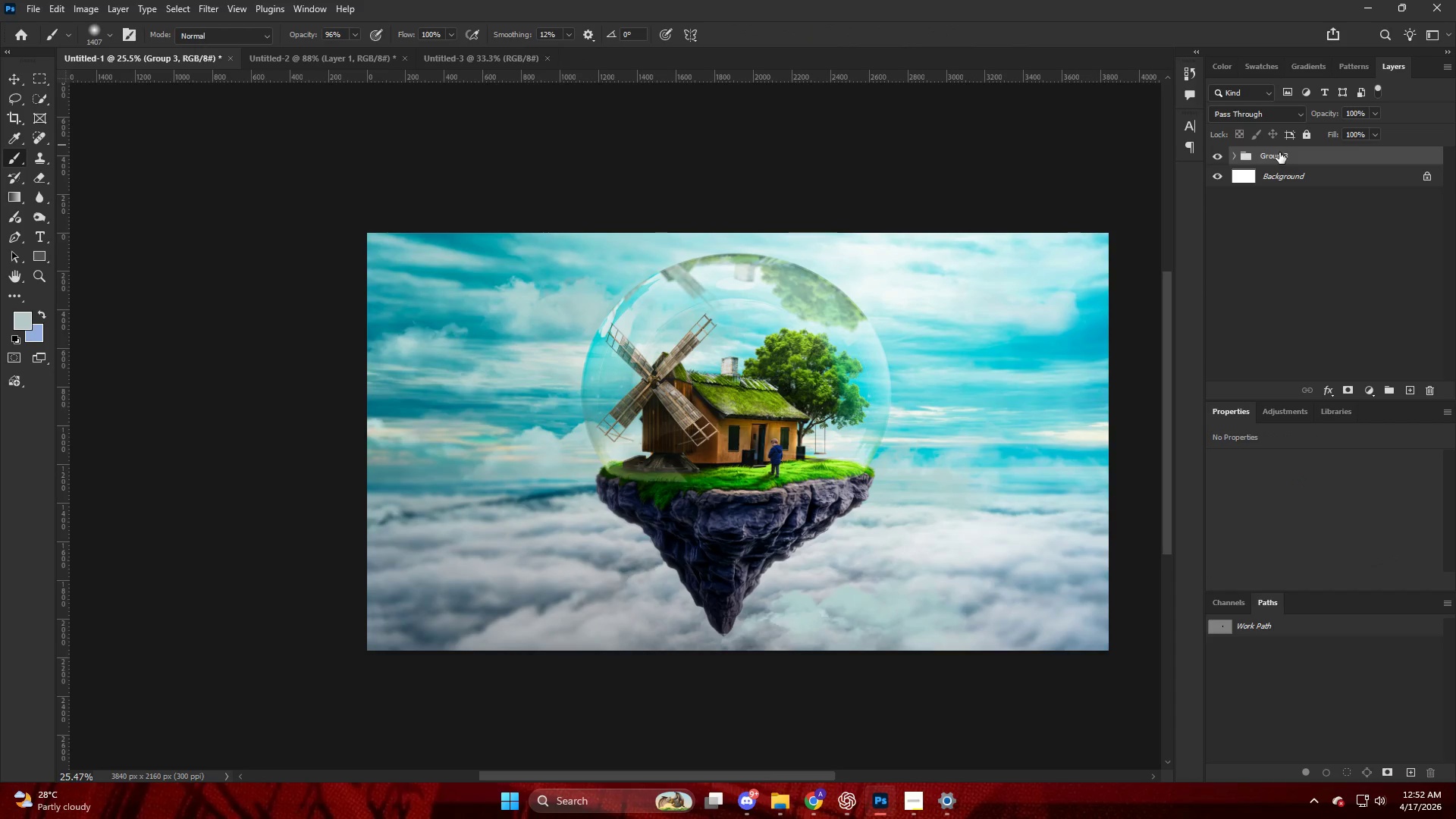 
left_click_drag(start_coordinate=[1279, 152], to_coordinate=[623, 338])
 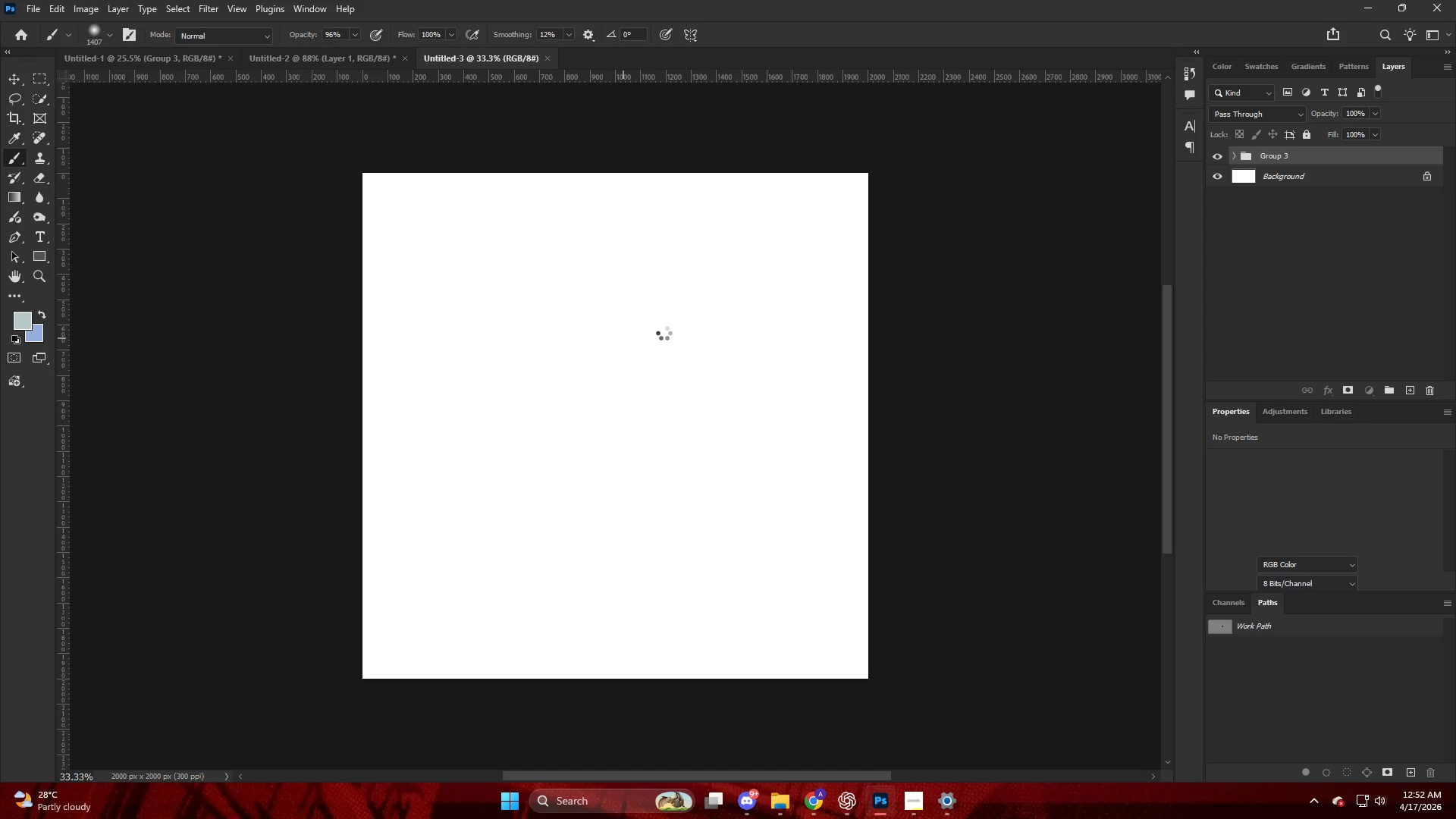 
wait(12.36)
 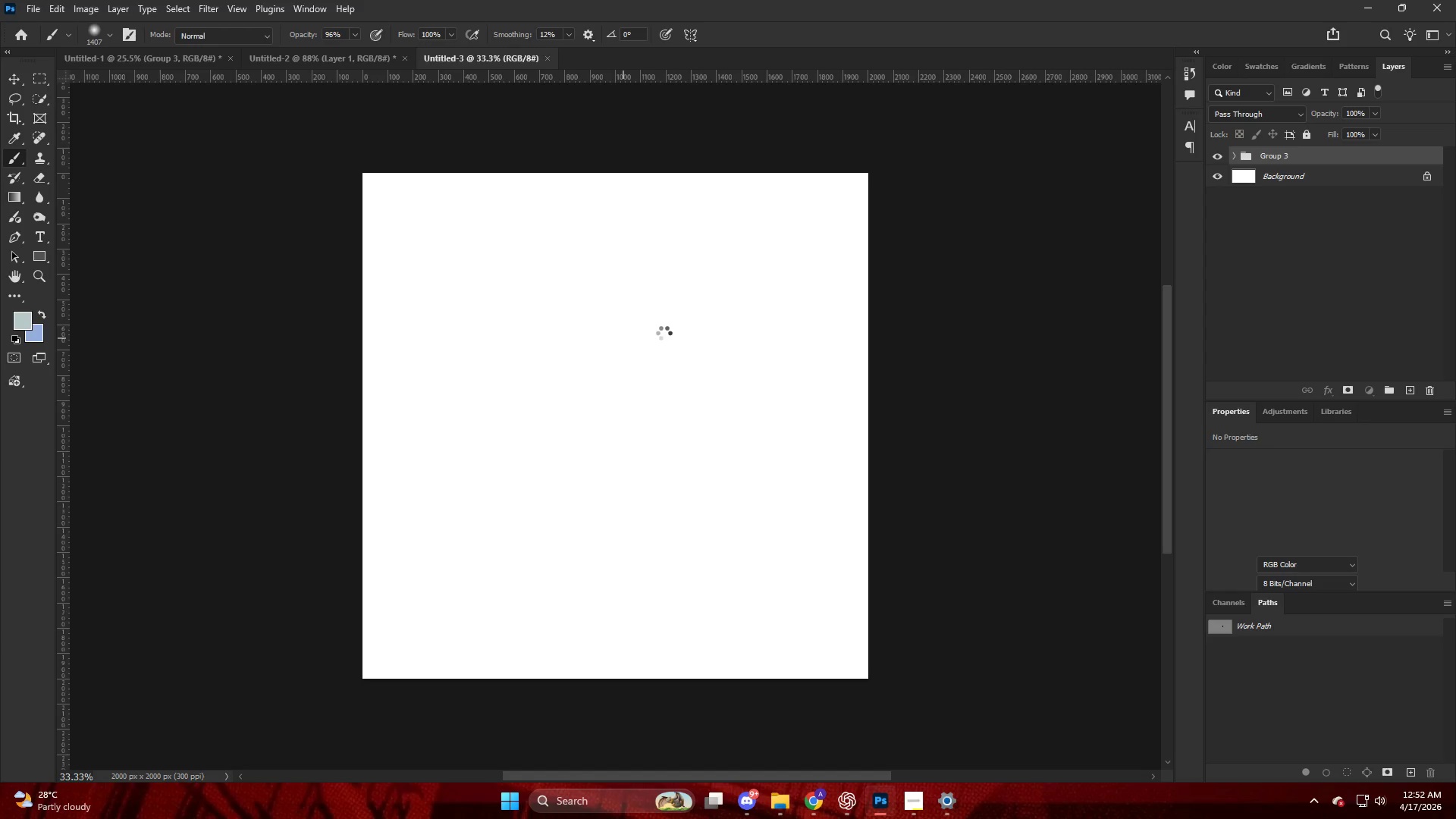 
key(Control+T)
 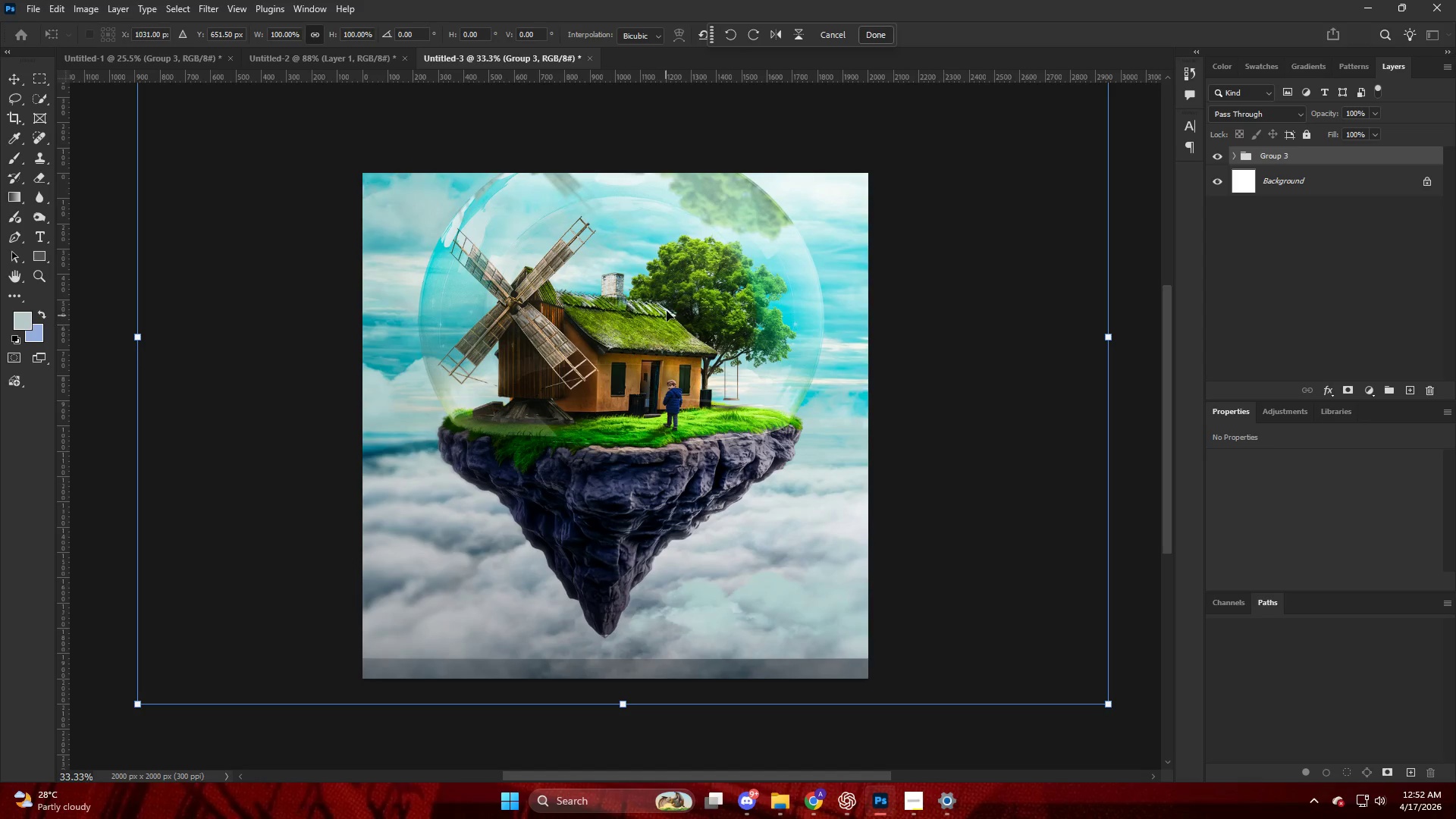 
left_click_drag(start_coordinate=[667, 308], to_coordinate=[667, 356])
 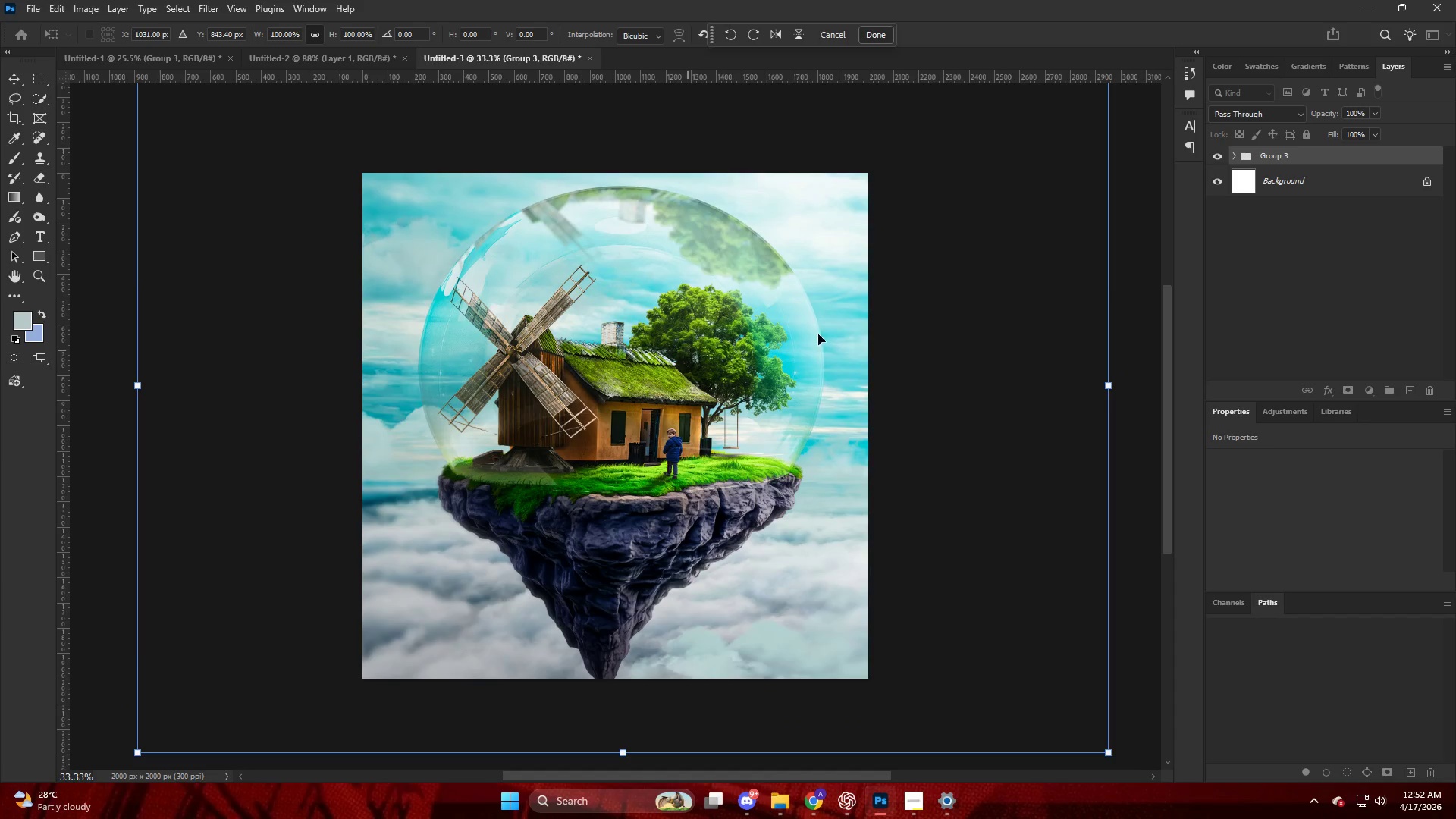 
hold_key(key=AltLeft, duration=1.81)
left_click_drag(start_coordinate=[1113, 380], to_coordinate=[1068, 381])
 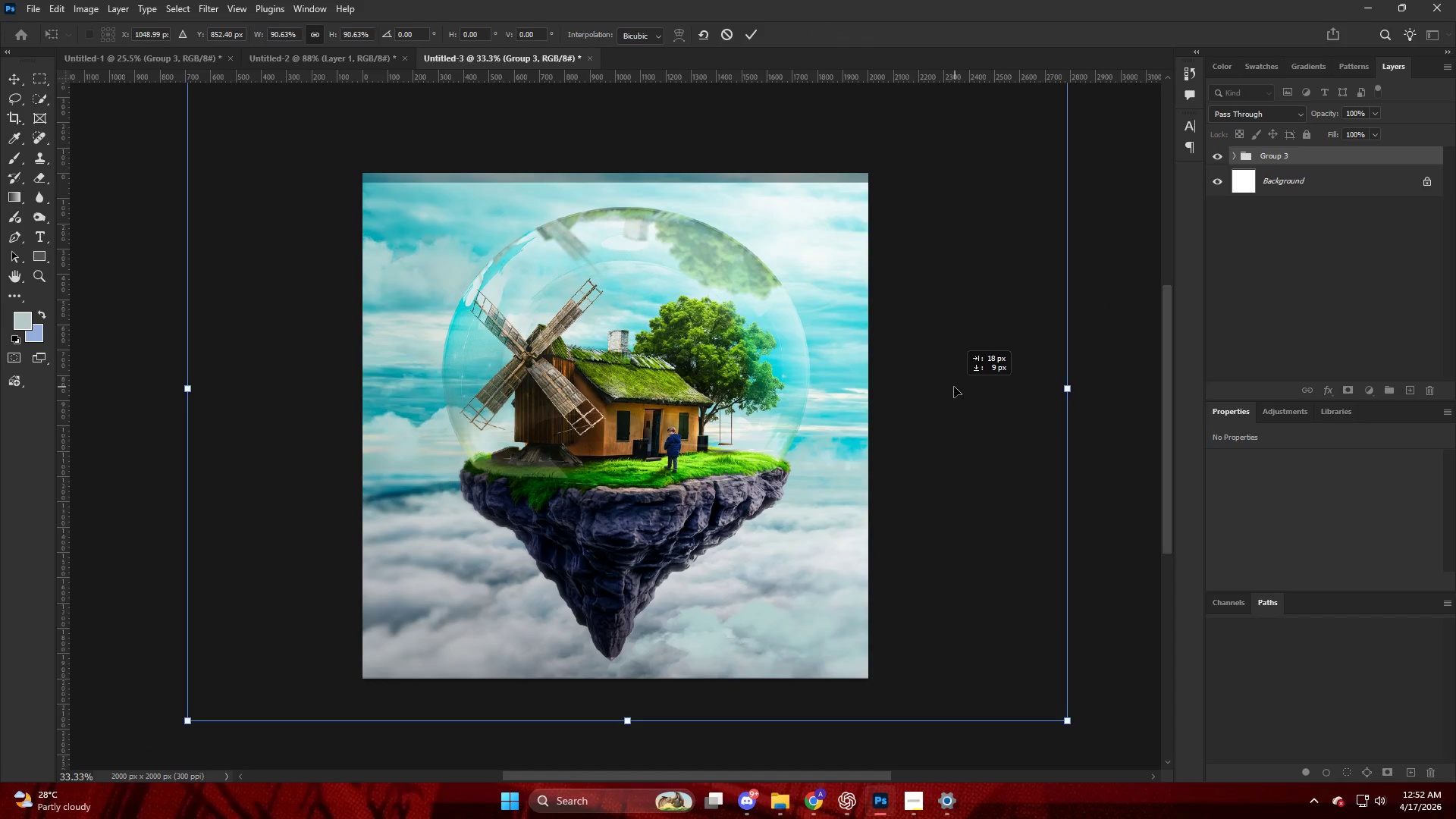 
hold_key(key=AltLeft, duration=1.34)
left_click_drag(start_coordinate=[1056, 384], to_coordinate=[1025, 384])
 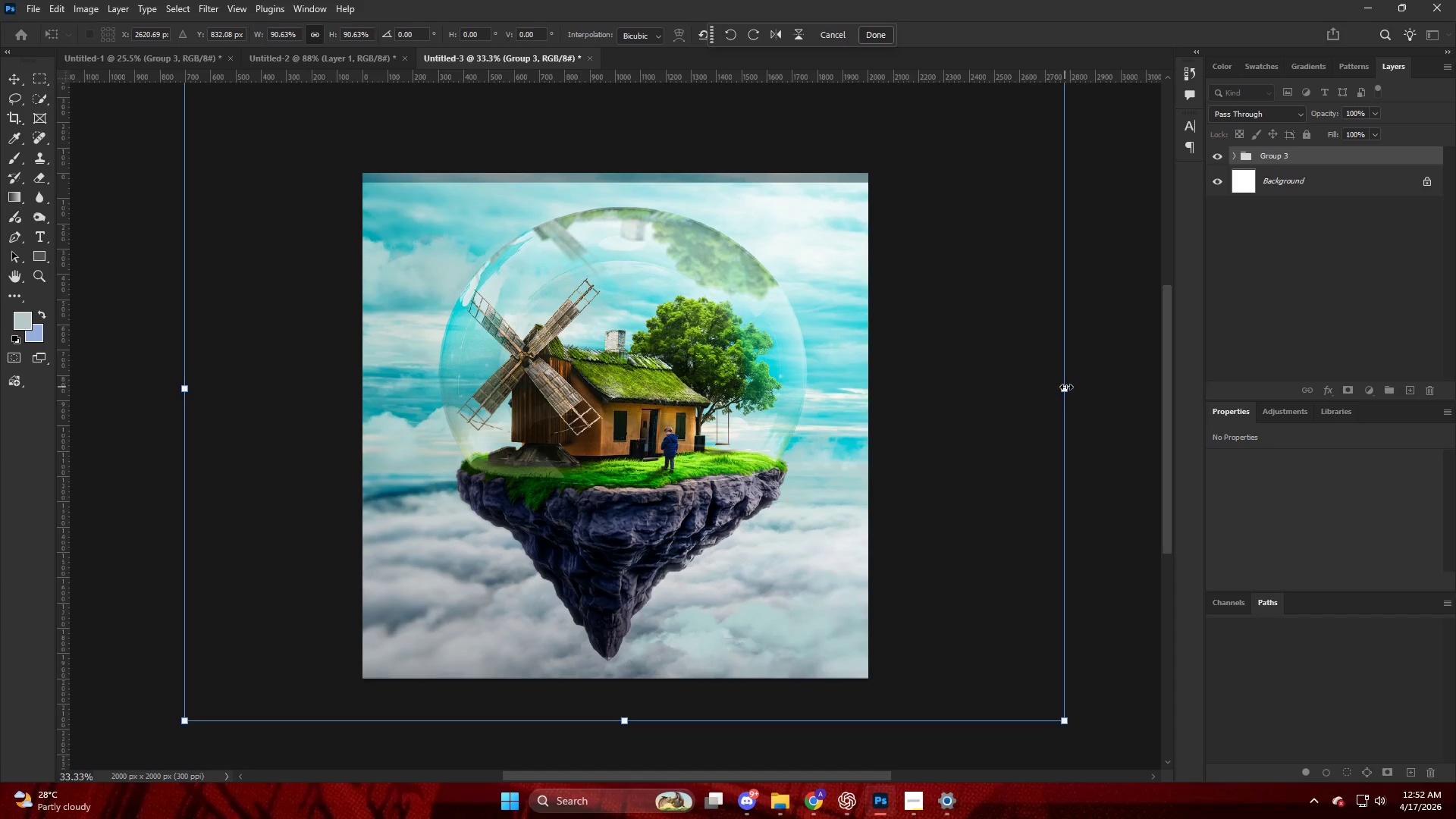 
left_click_drag(start_coordinate=[1068, 388], to_coordinate=[998, 388])
 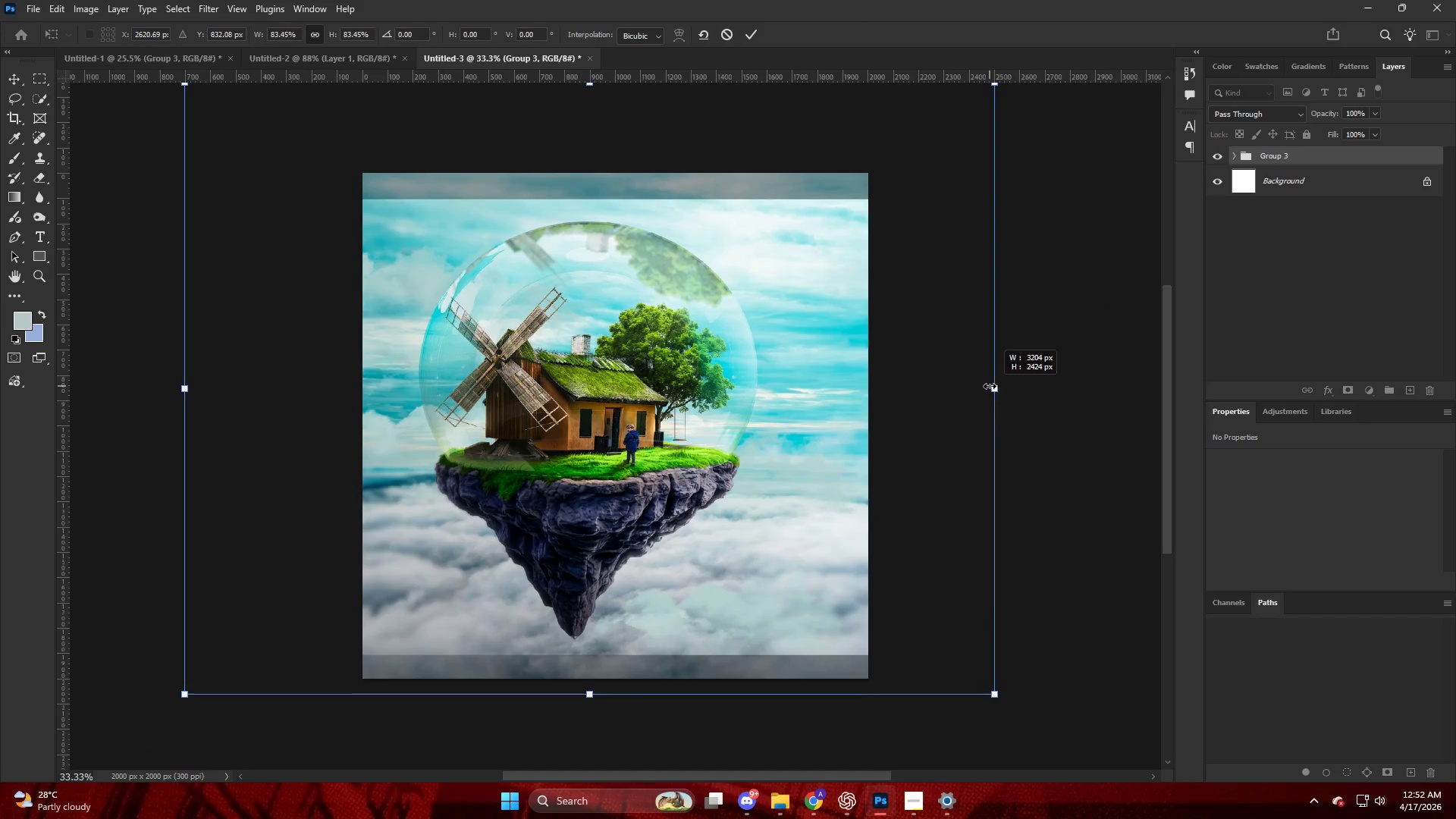 
left_click_drag(start_coordinate=[990, 386], to_coordinate=[968, 385])
 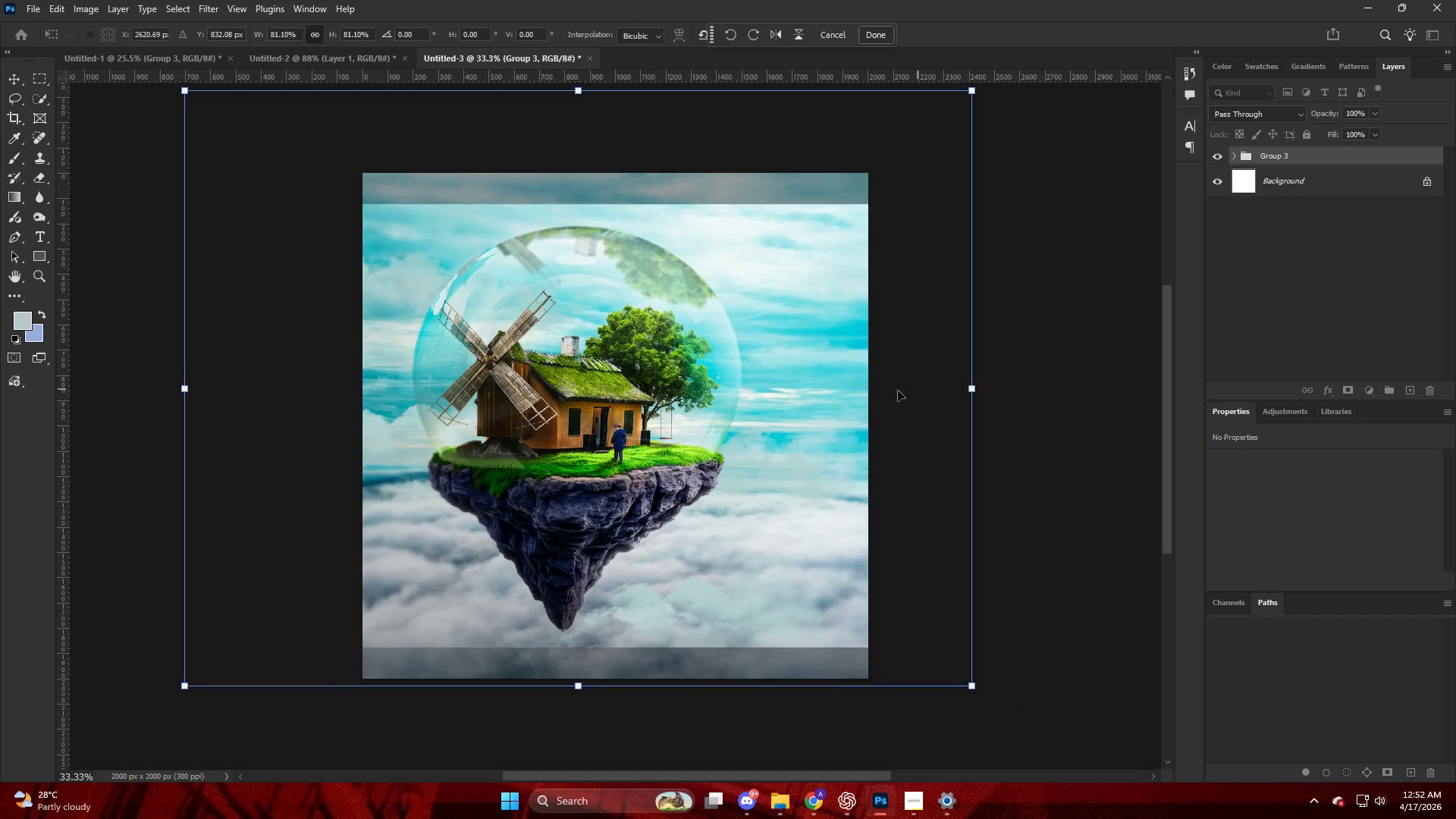 
left_click_drag(start_coordinate=[849, 392], to_coordinate=[886, 397])
 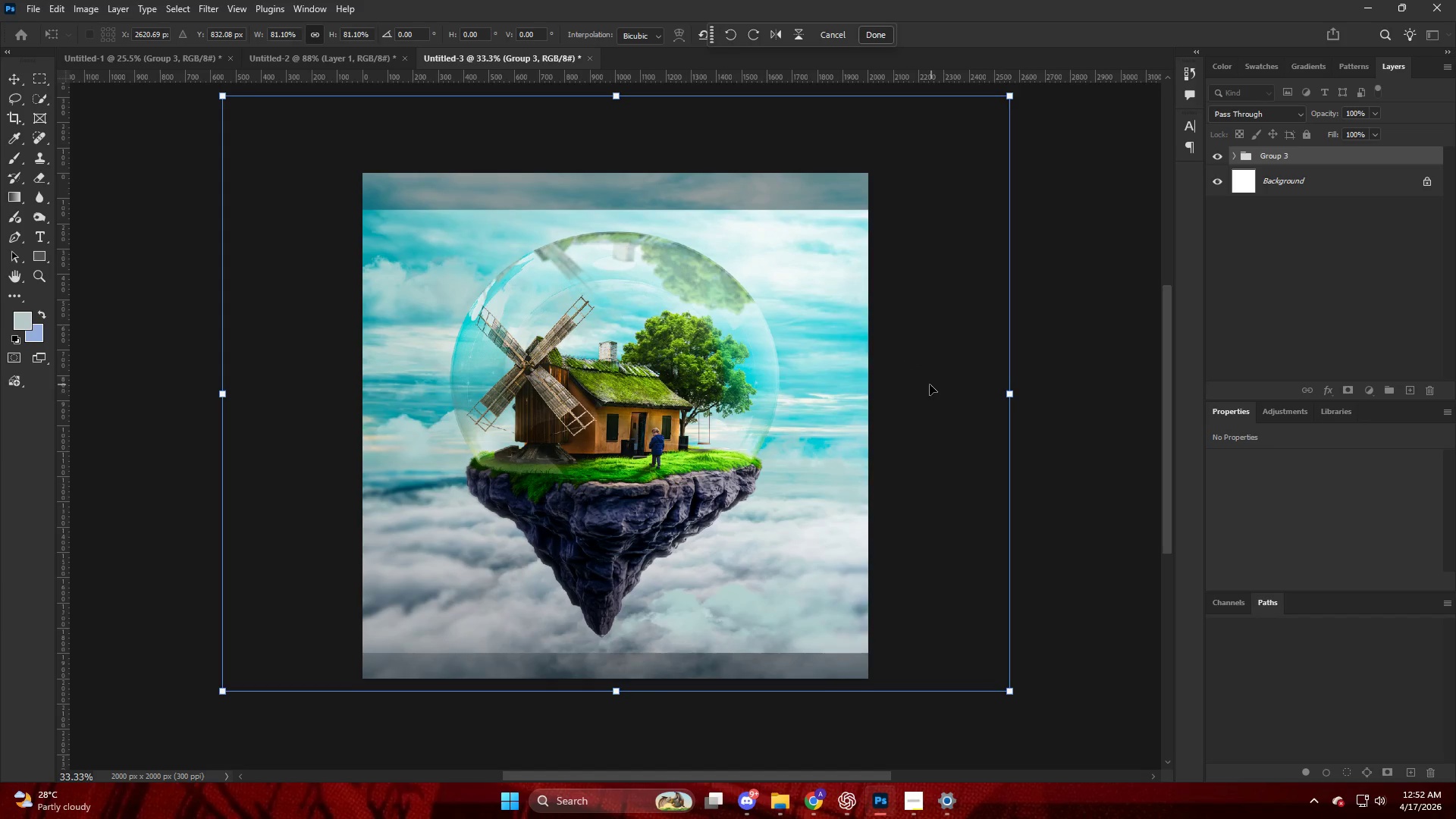 
key(Control+ControlLeft)
 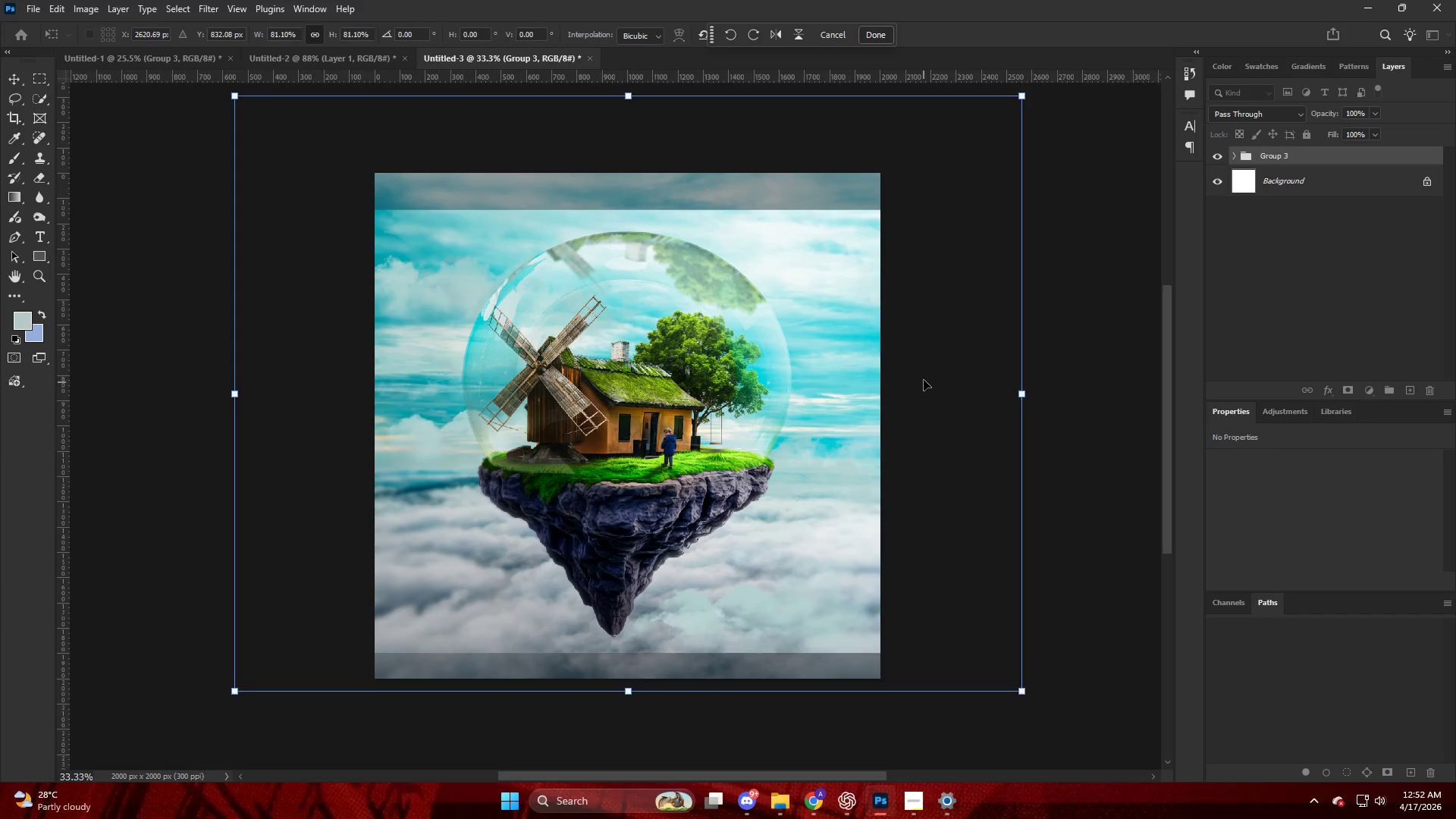 
scroll: coordinate [927, 378], scroll_direction: up, amount: 5.0
 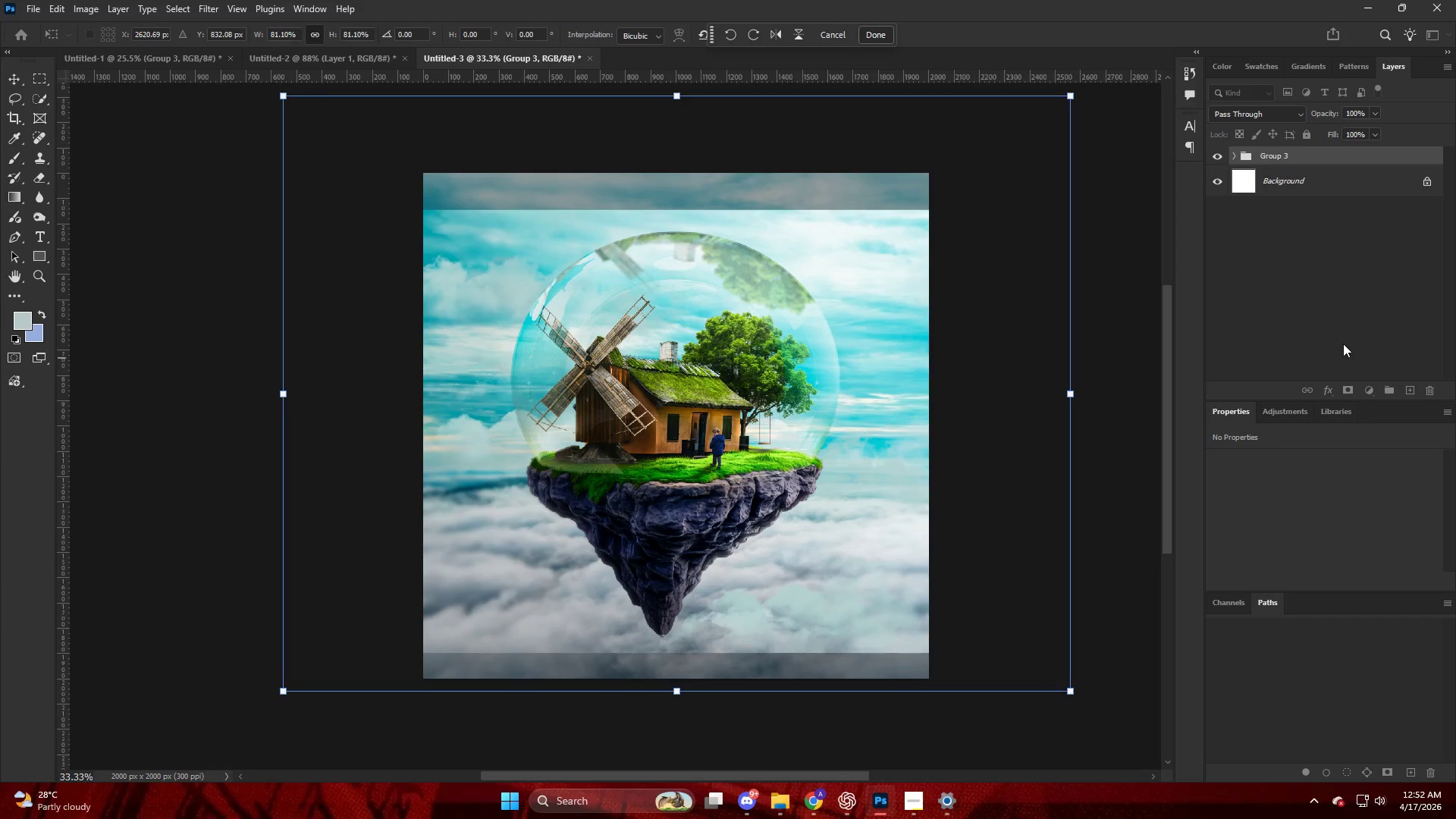 
left_click([1343, 336])
 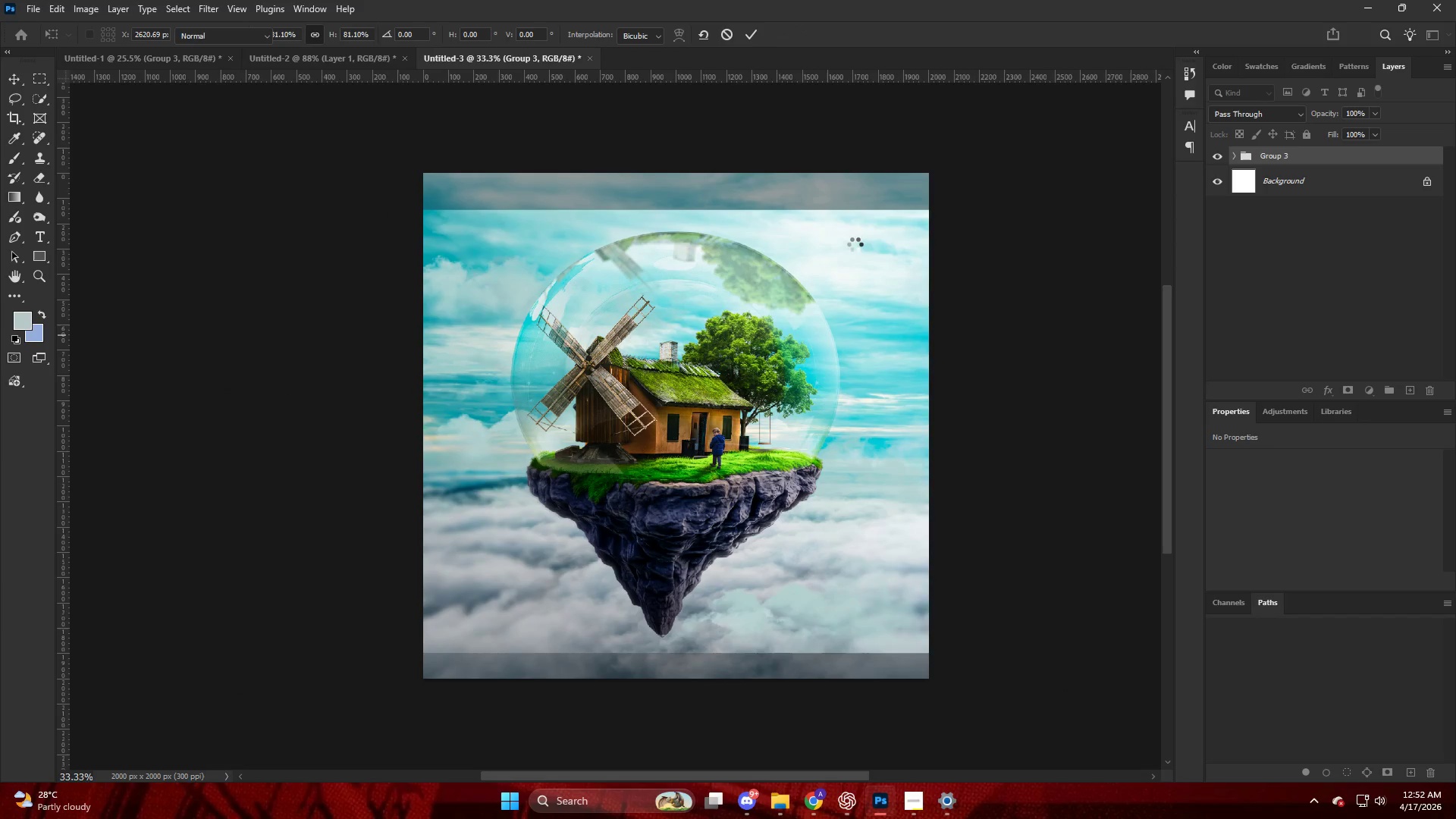 
wait(8.03)
 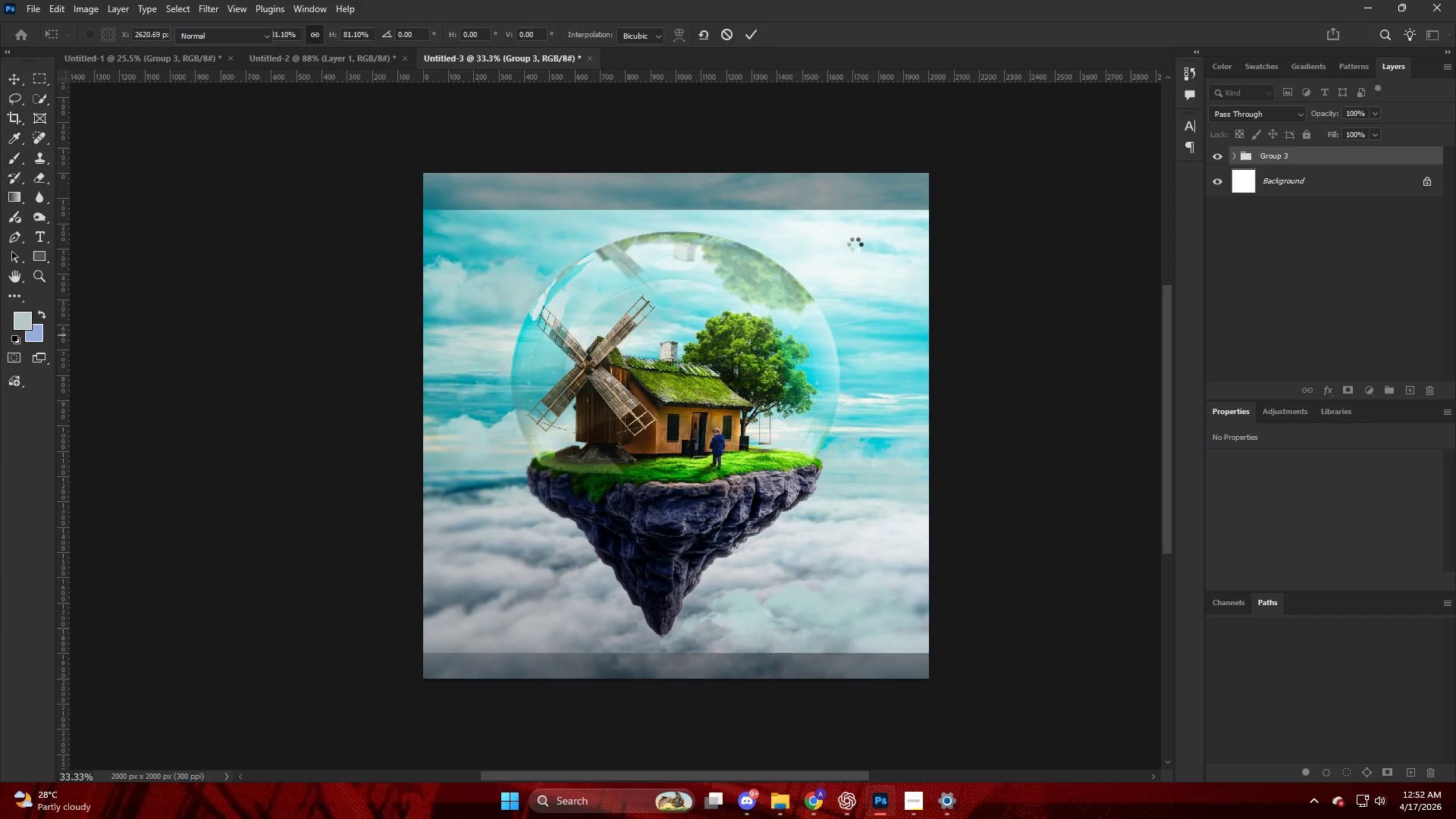 
type(cv)
 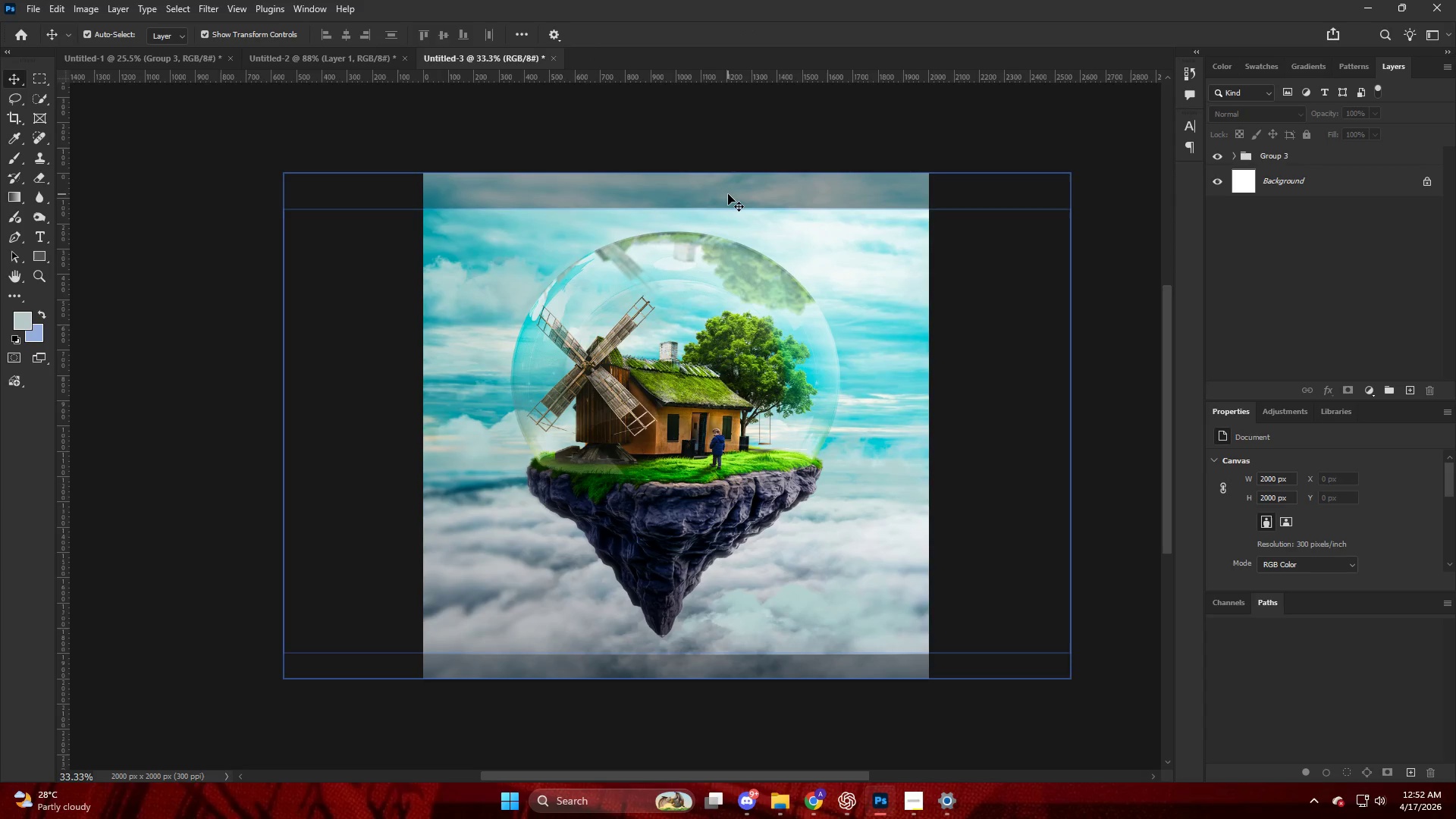 
left_click([728, 193])
 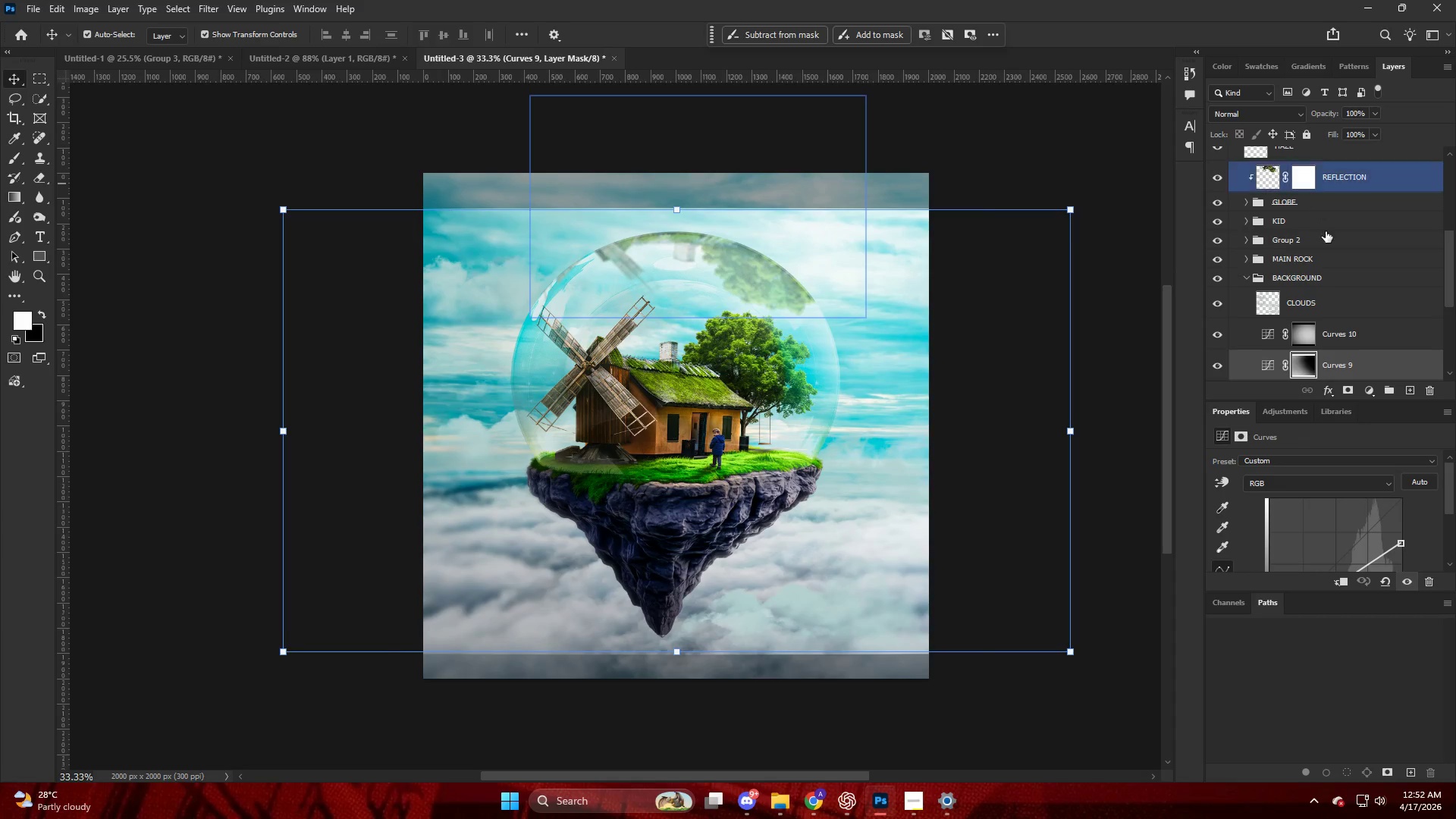 
scroll: coordinate [1318, 311], scroll_direction: down, amount: 2.0
 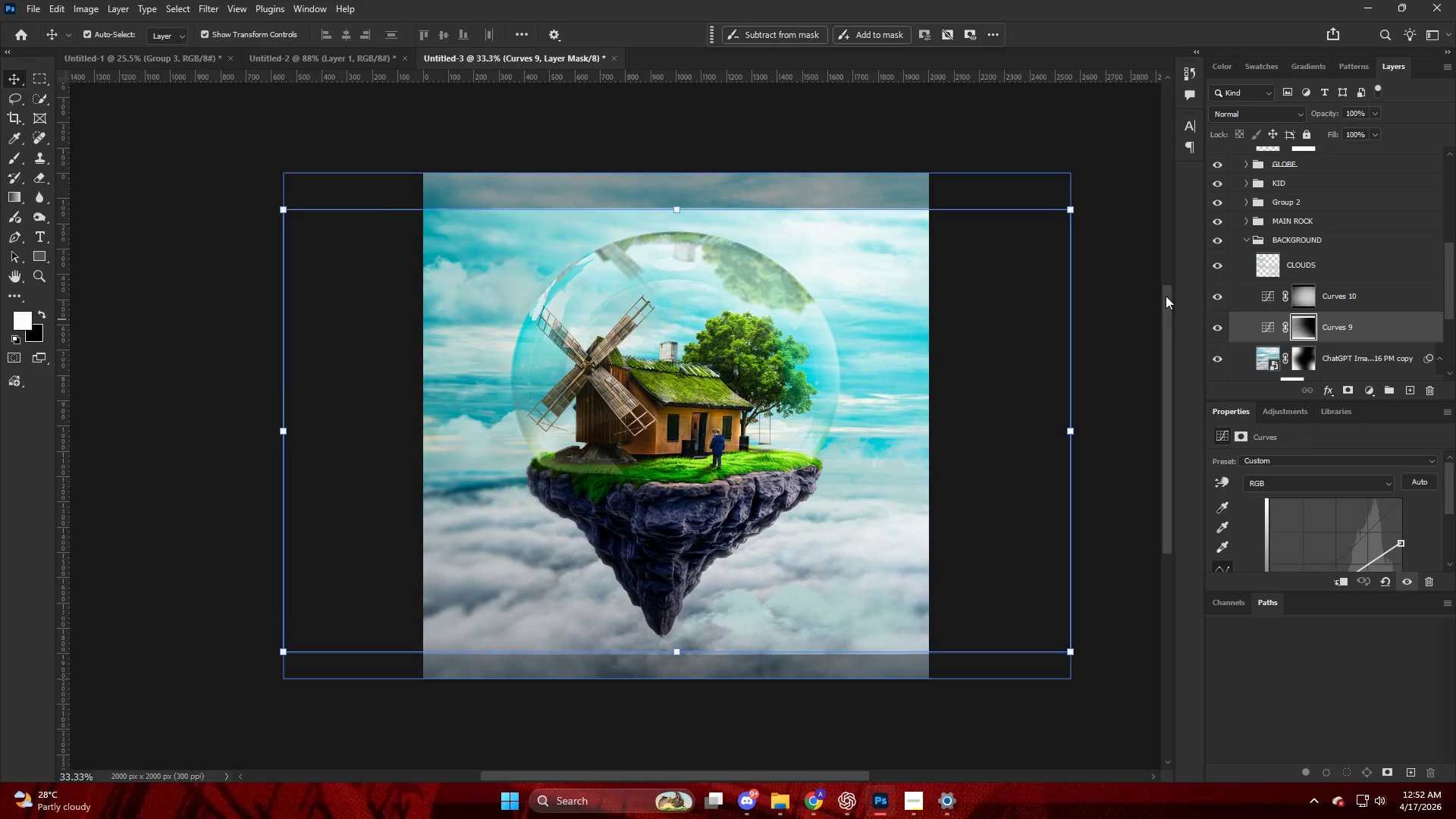 
key(Control+ControlLeft)
 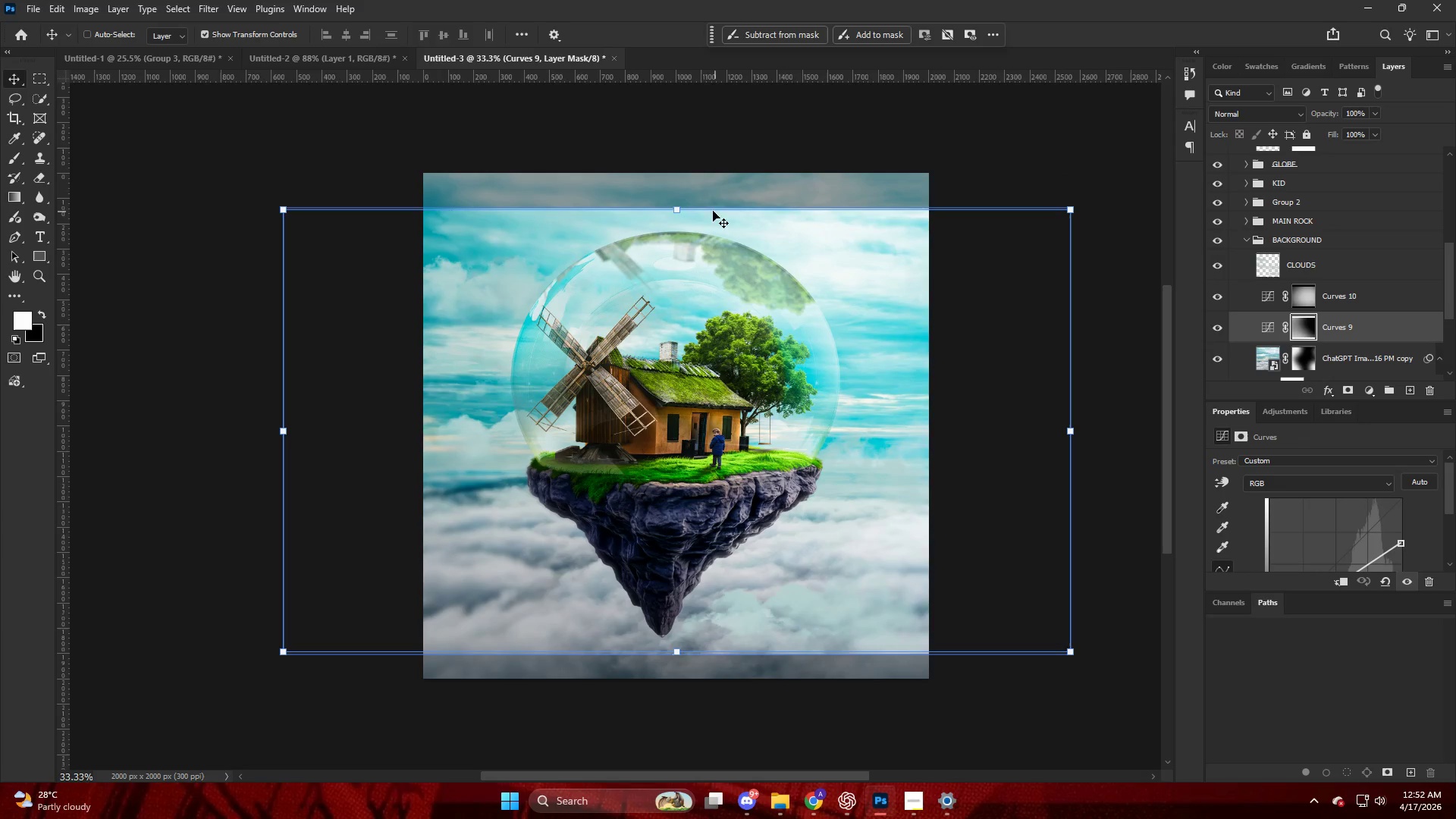 
hold_key(key=AltLeft, duration=1.44)
left_click_drag(start_coordinate=[677, 203], to_coordinate=[682, 167])
 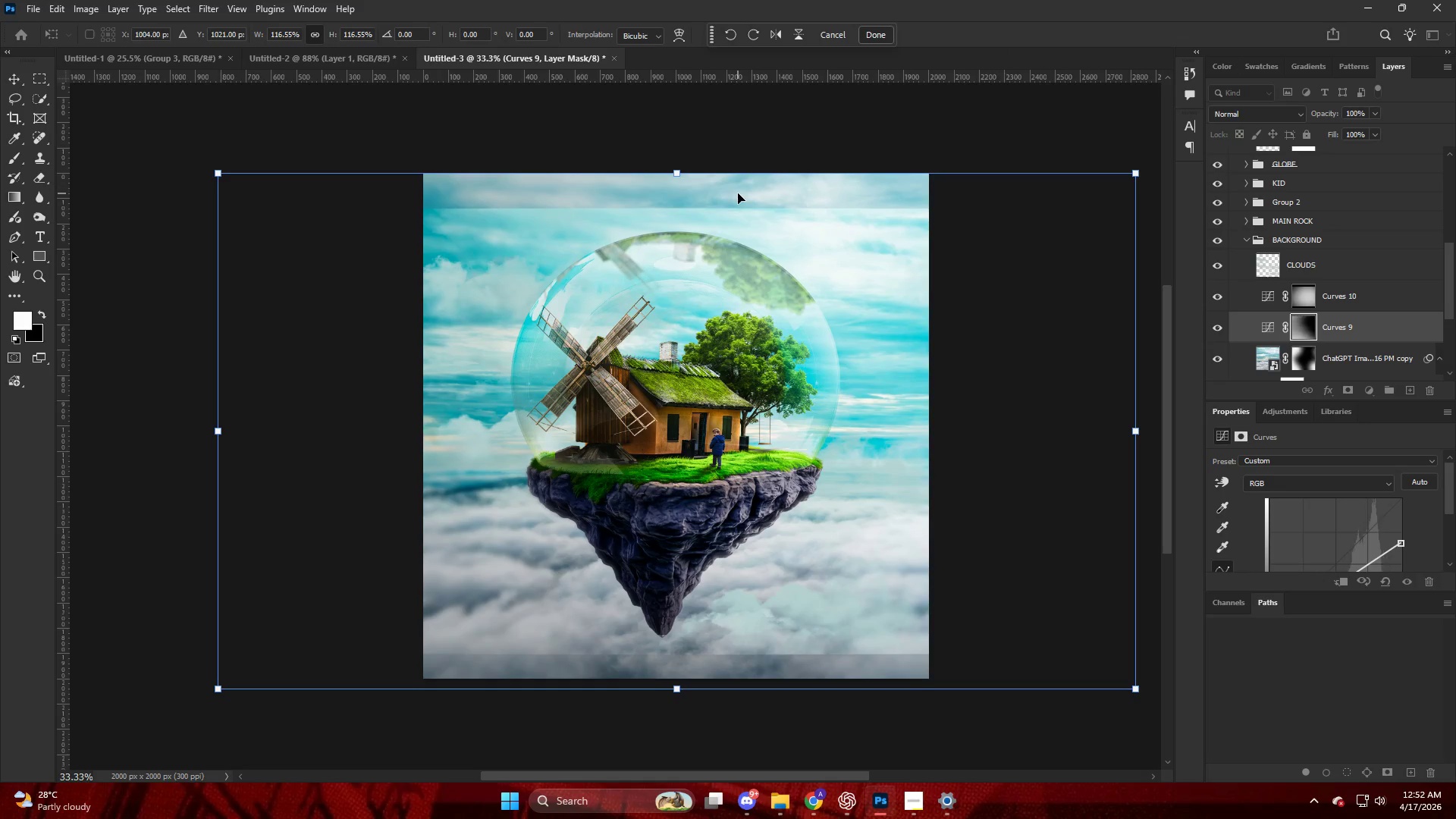 
left_click([738, 193])
 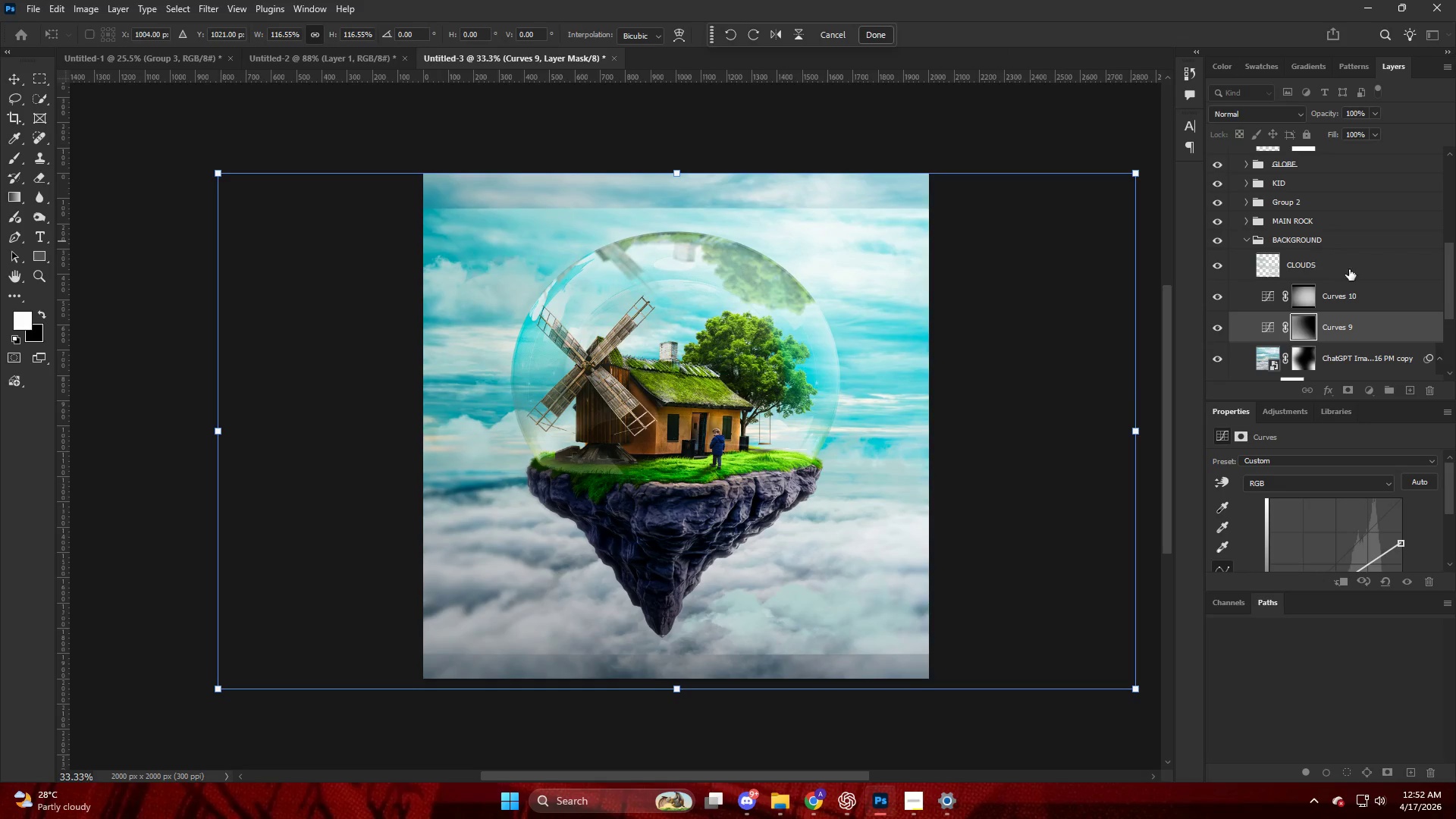 
left_click([1345, 292])
 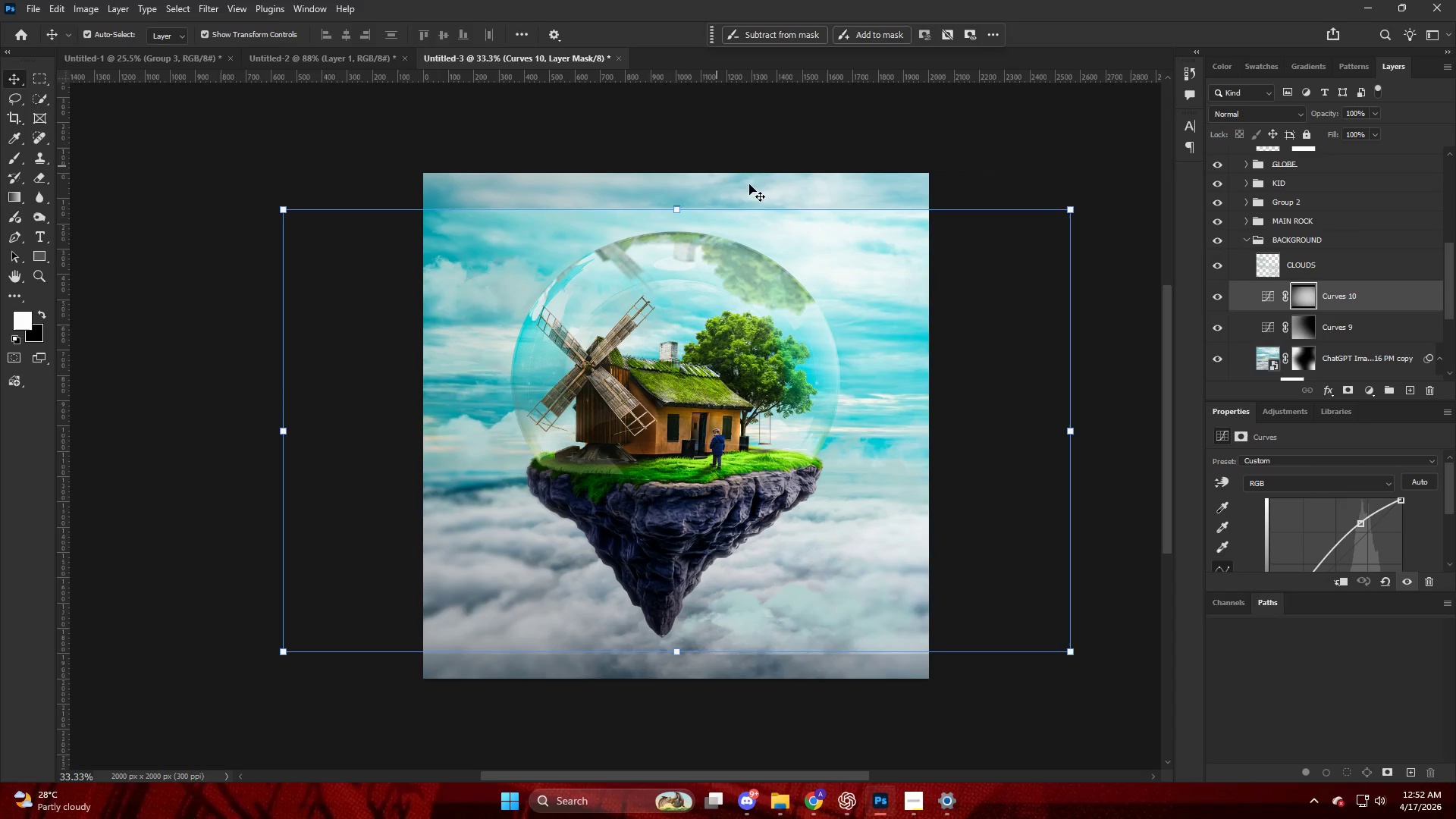 
key(Control+ControlLeft)
 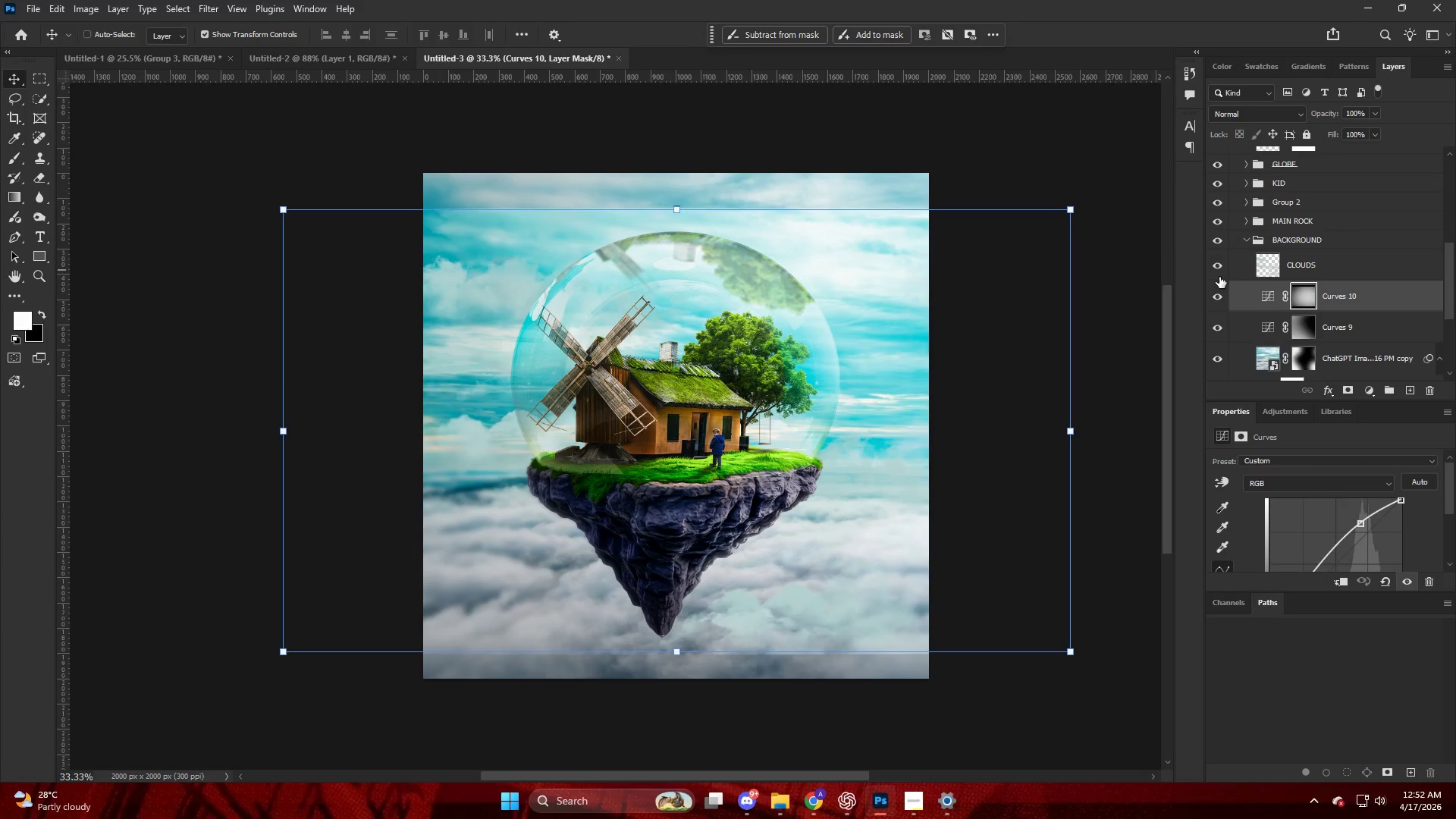 
key(Control+Z)
 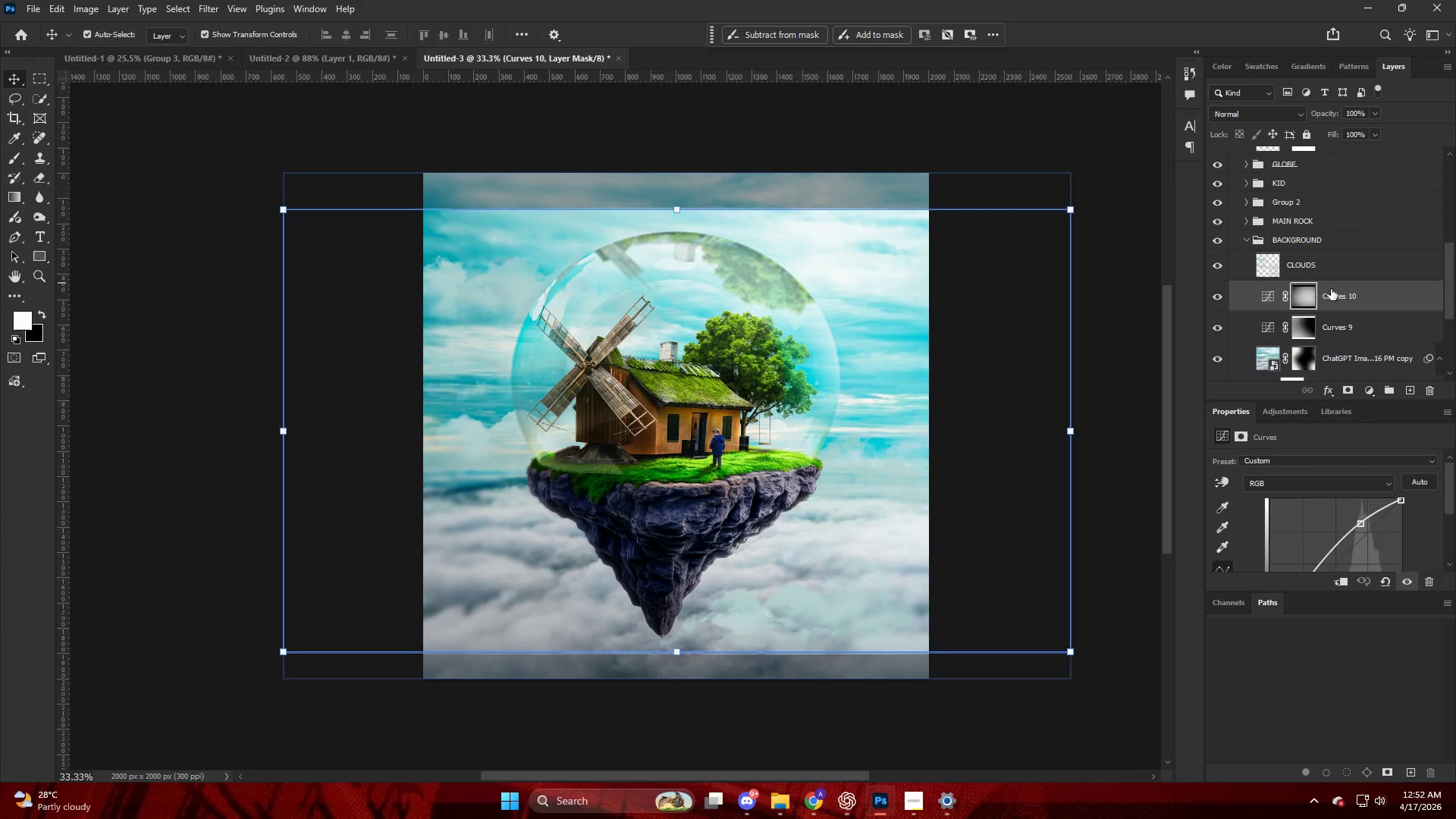 
hold_key(key=ControlLeft, duration=1.33)
double_click([1357, 324])
 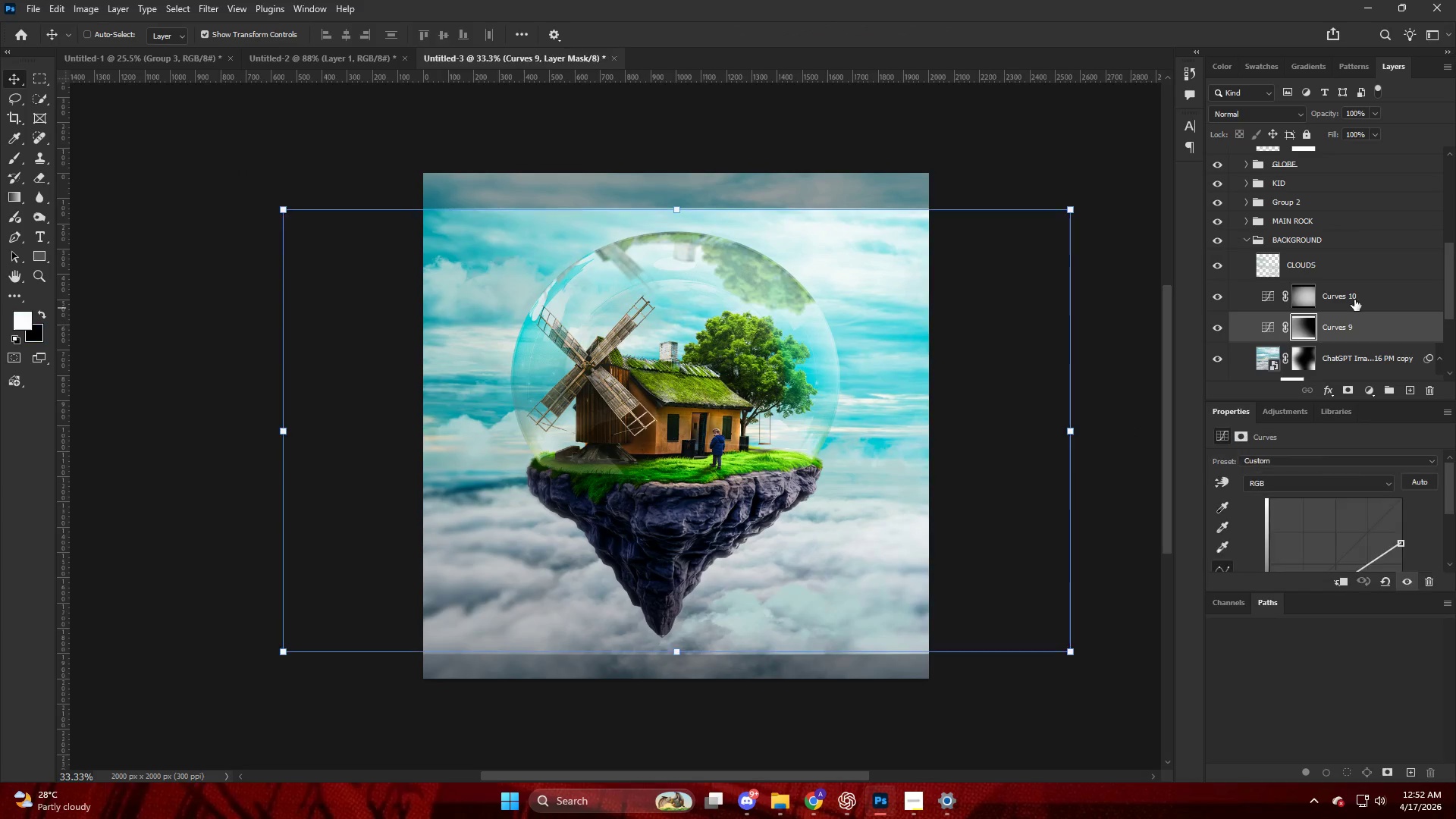 
triple_click([1354, 299])
 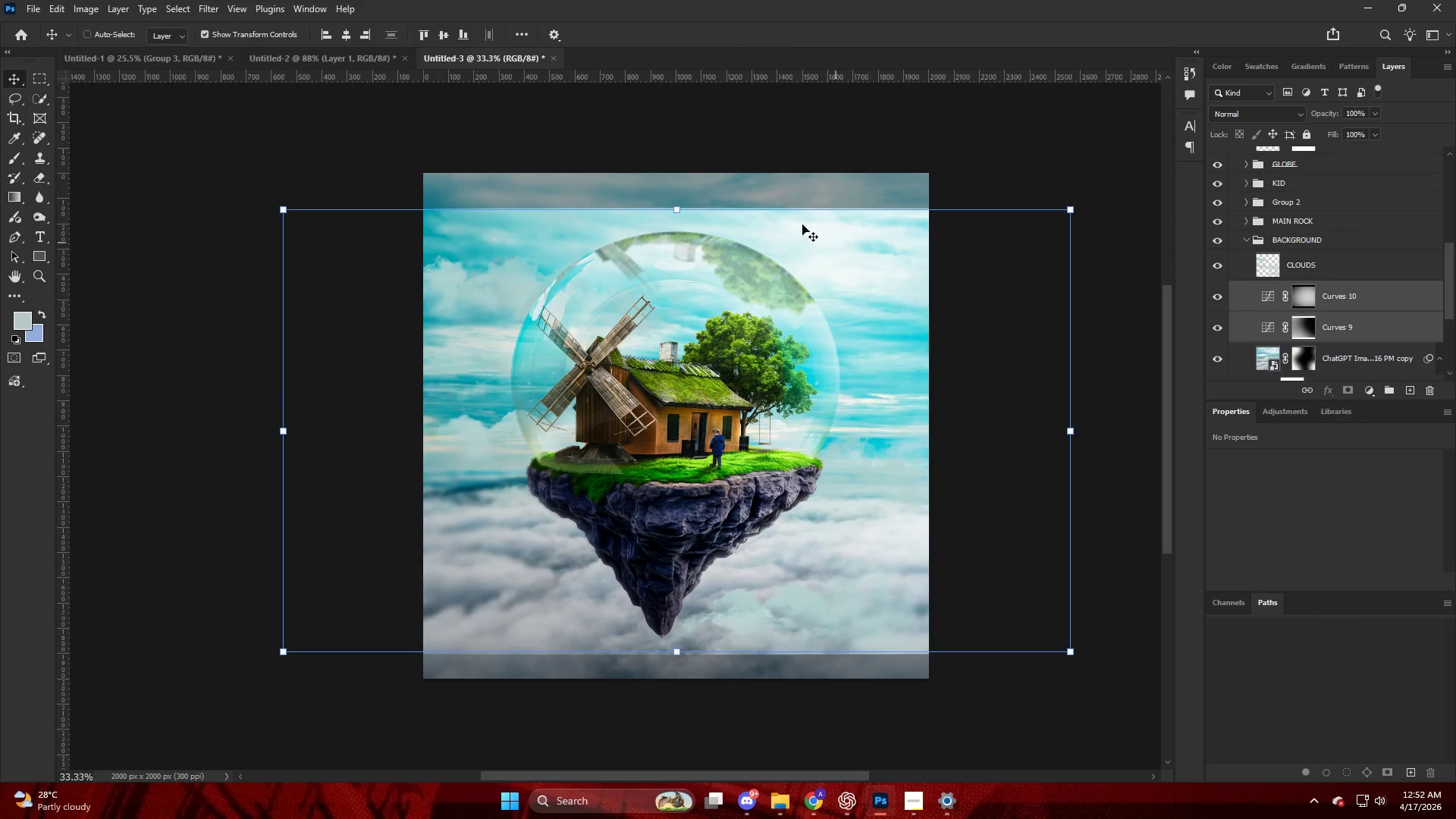 
hold_key(key=AltLeft, duration=1.45)
left_click_drag(start_coordinate=[681, 207], to_coordinate=[696, 169])
 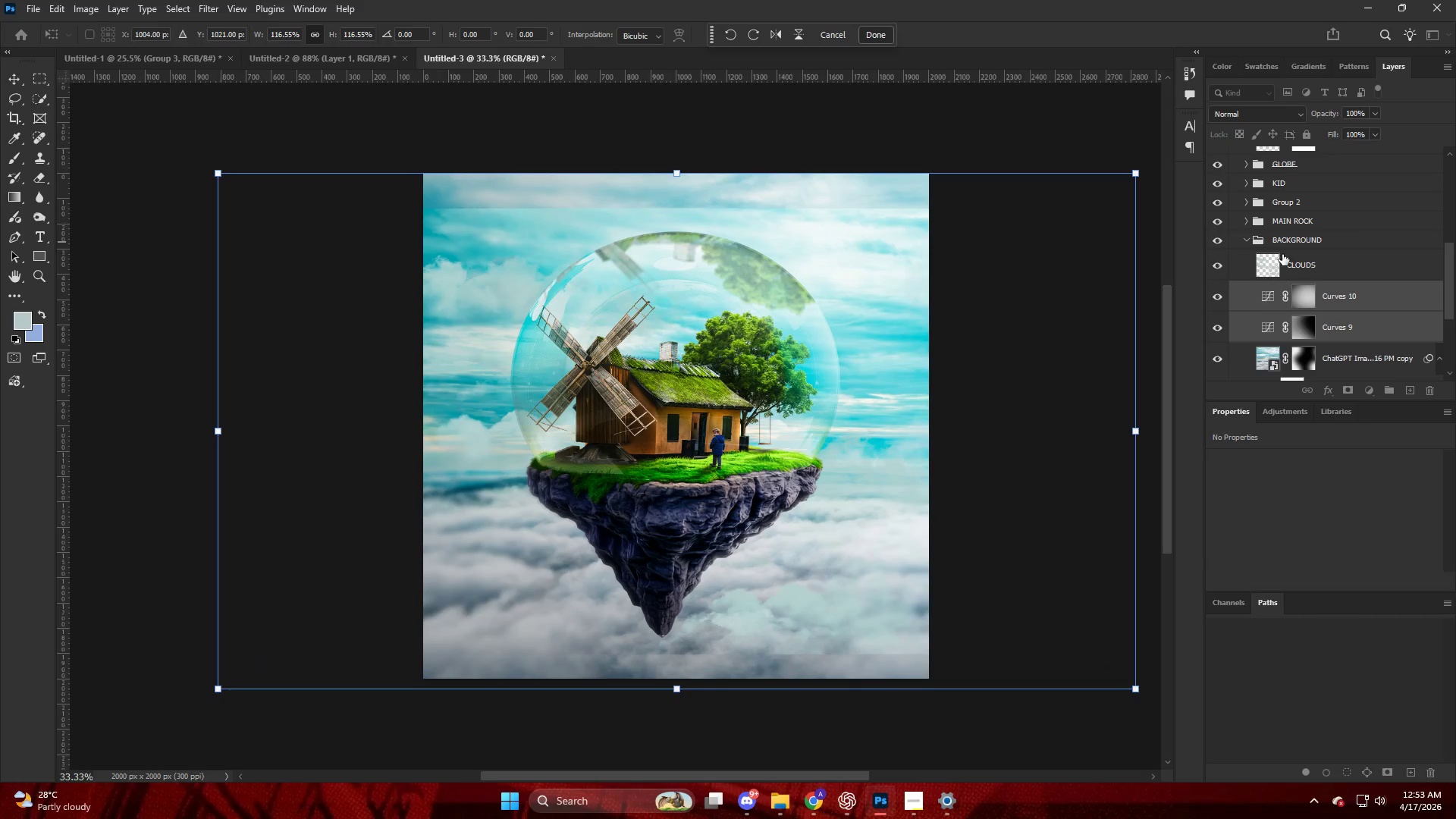 
scroll: coordinate [1321, 273], scroll_direction: none, amount: 0.0
 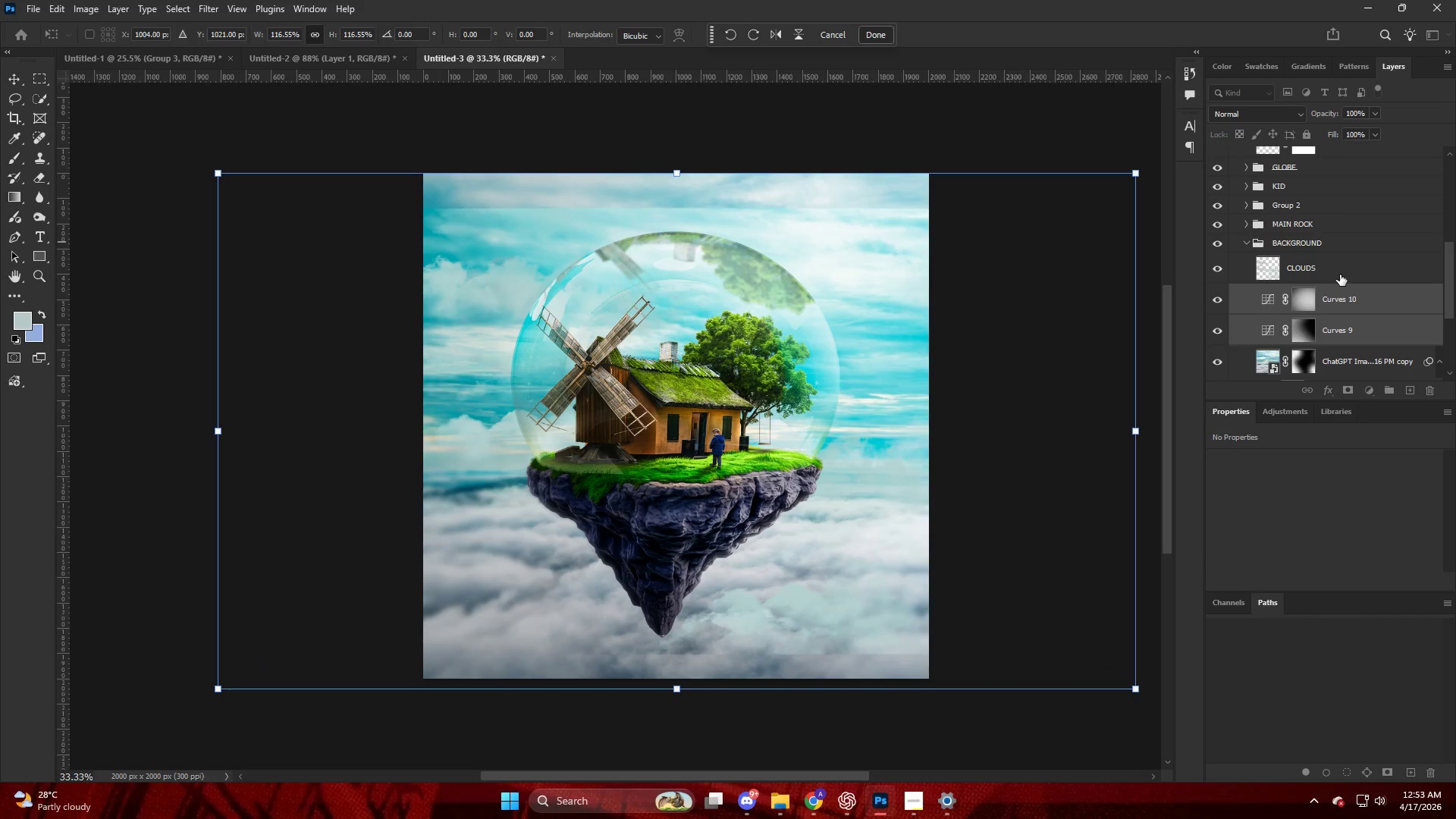 
left_click([1340, 275])
 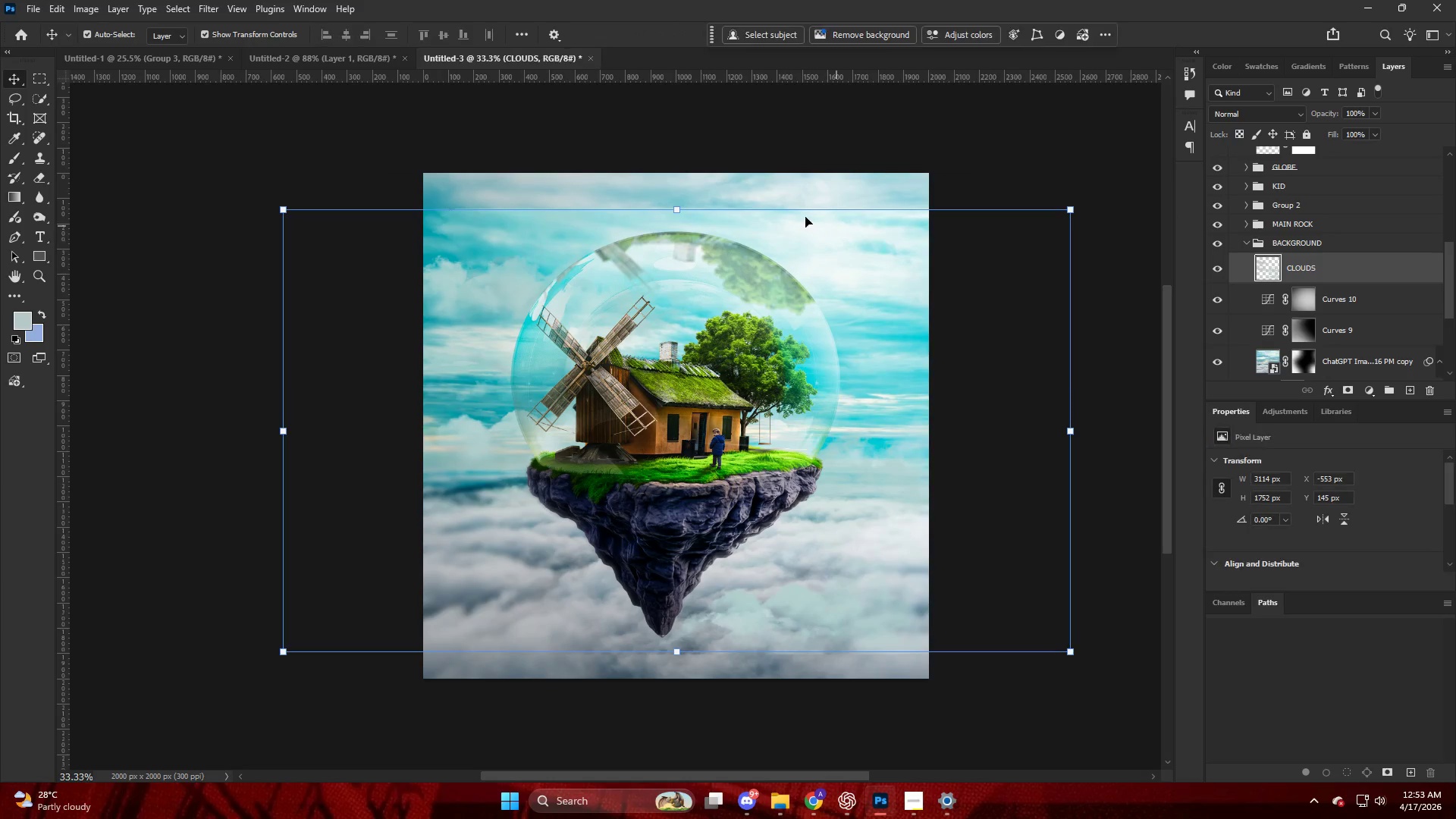 
key(V)
 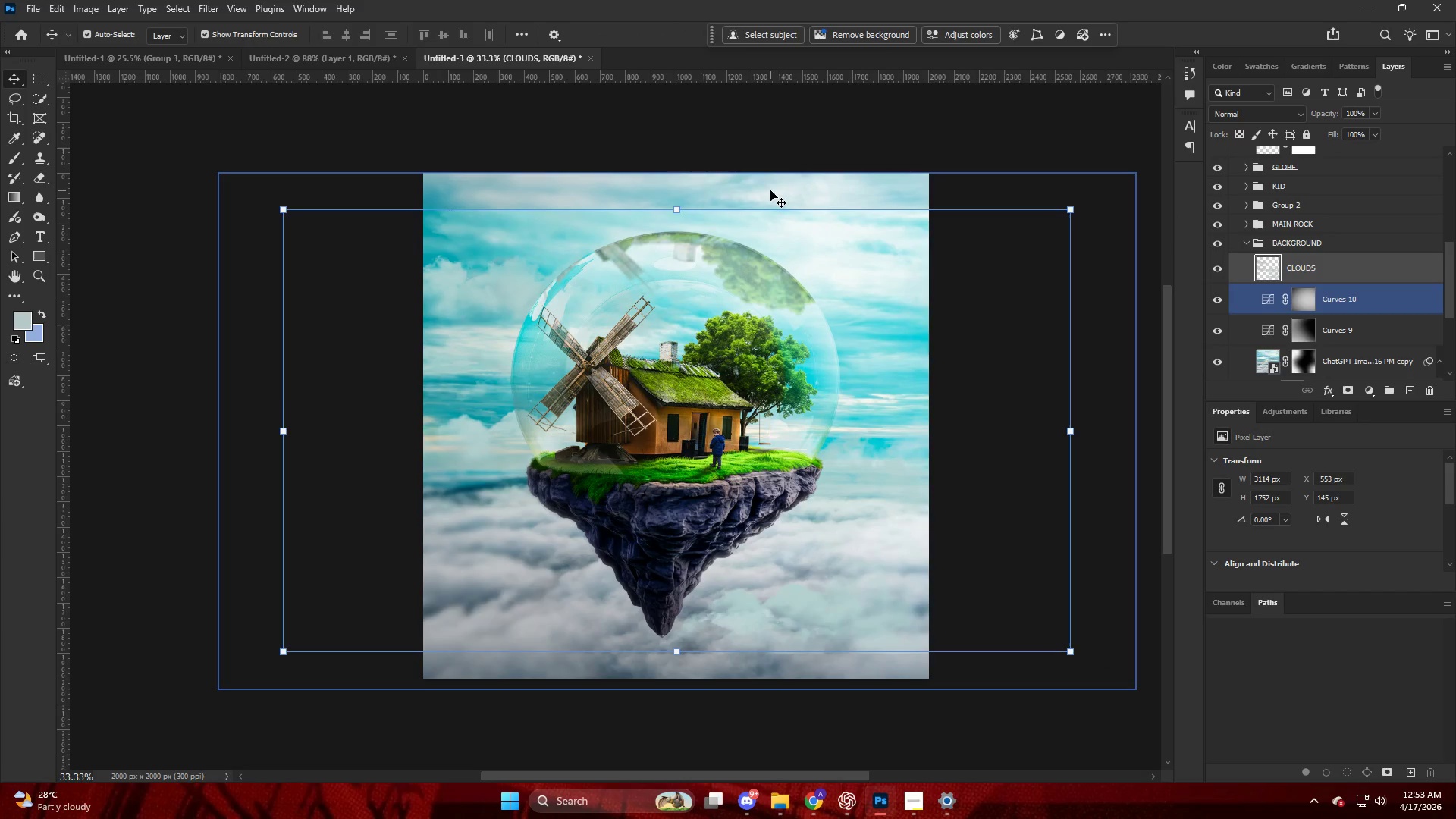 
left_click([770, 190])
 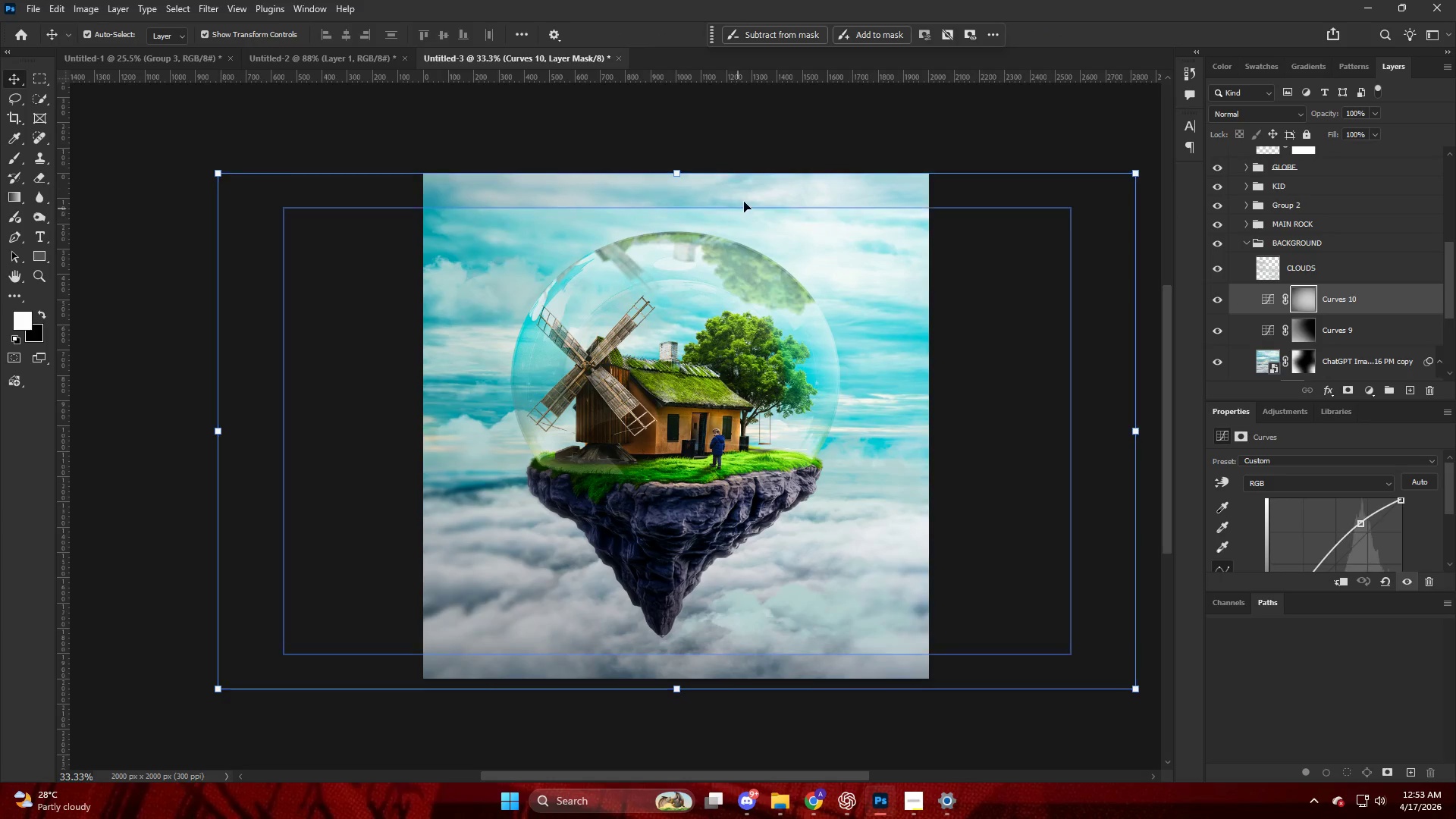 
left_click([752, 231])
 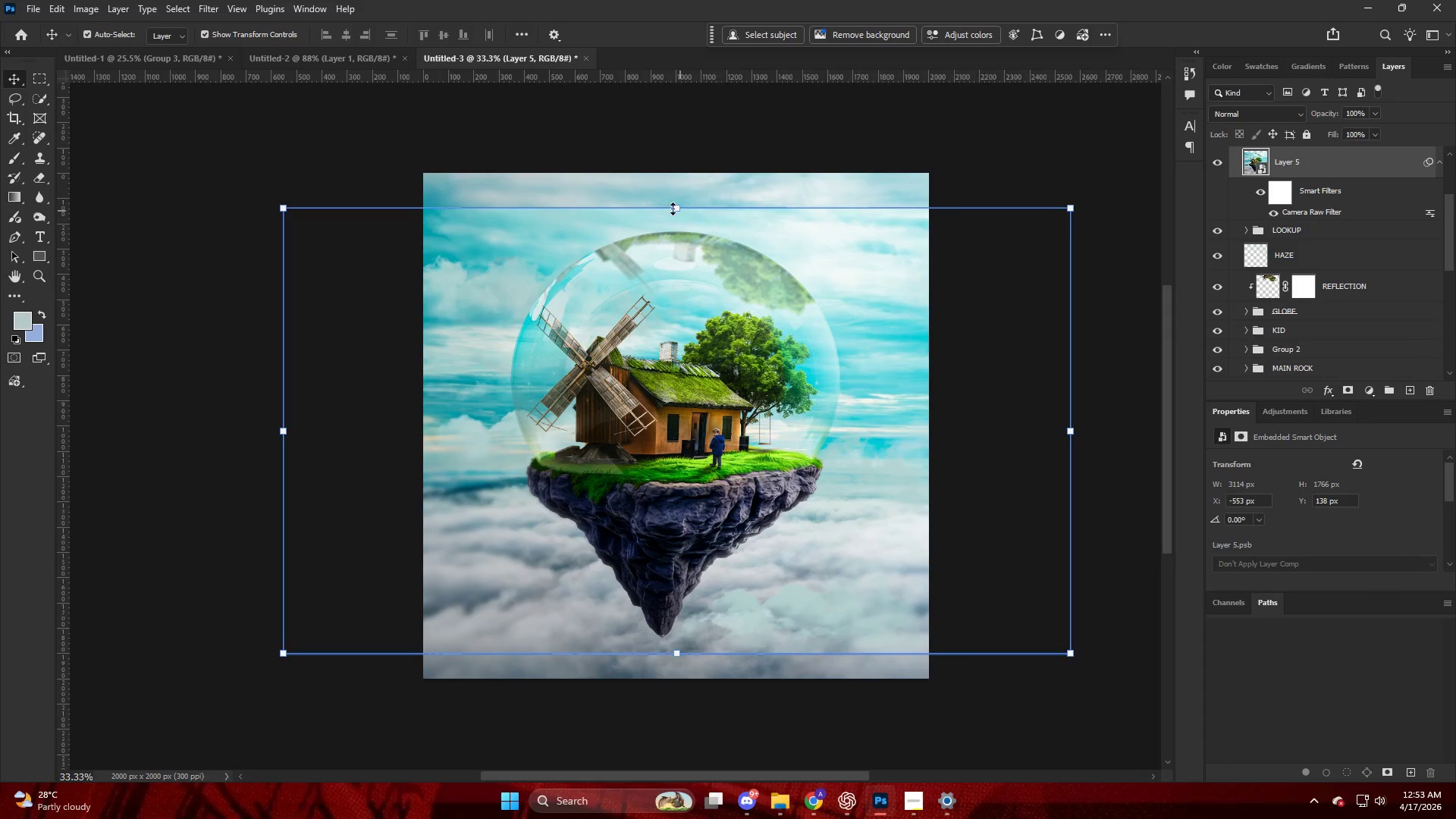 
hold_key(key=AltLeft, duration=1.08)
left_click_drag(start_coordinate=[672, 206], to_coordinate=[679, 174])
 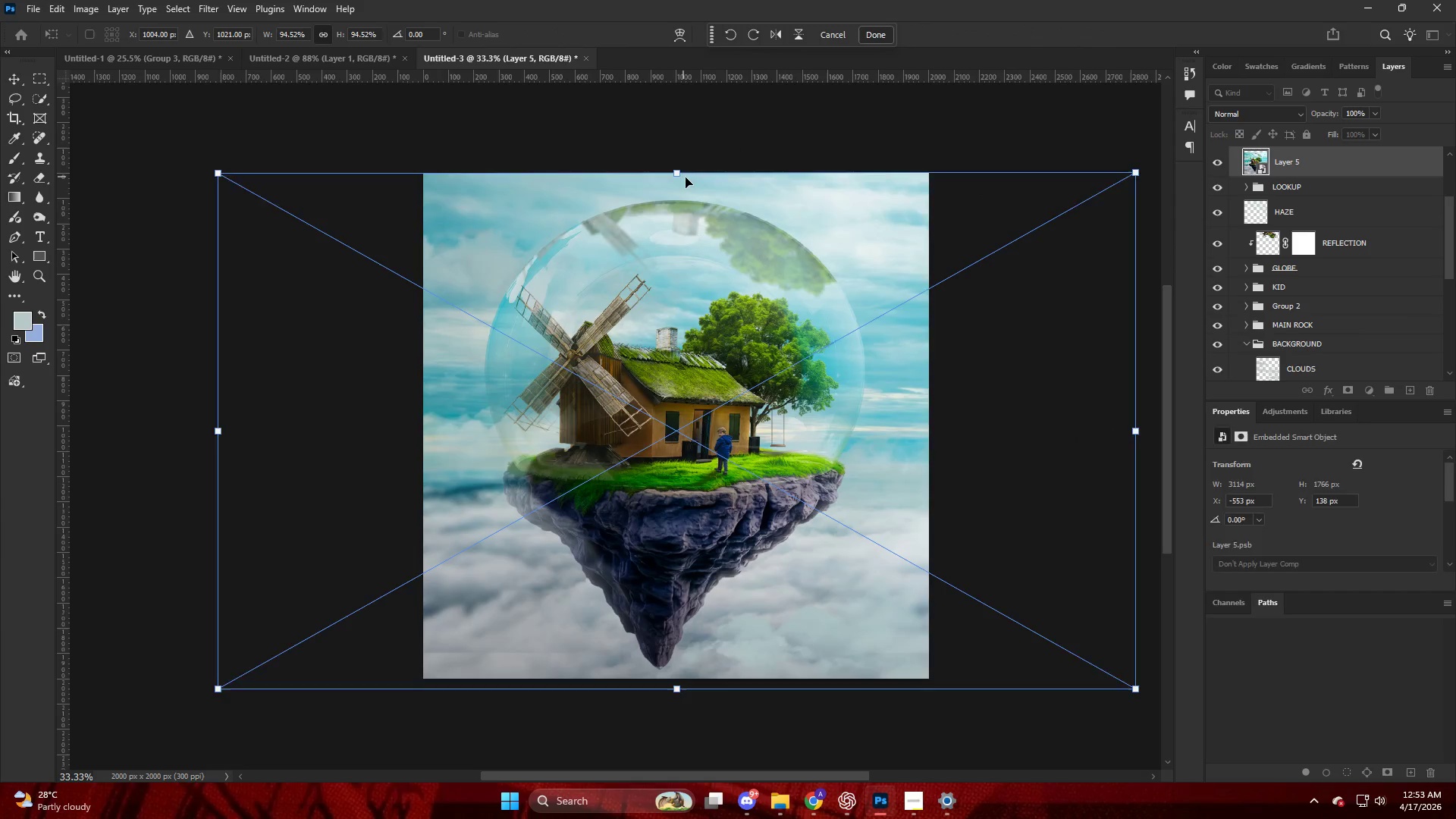 
key(Control+ControlLeft)
 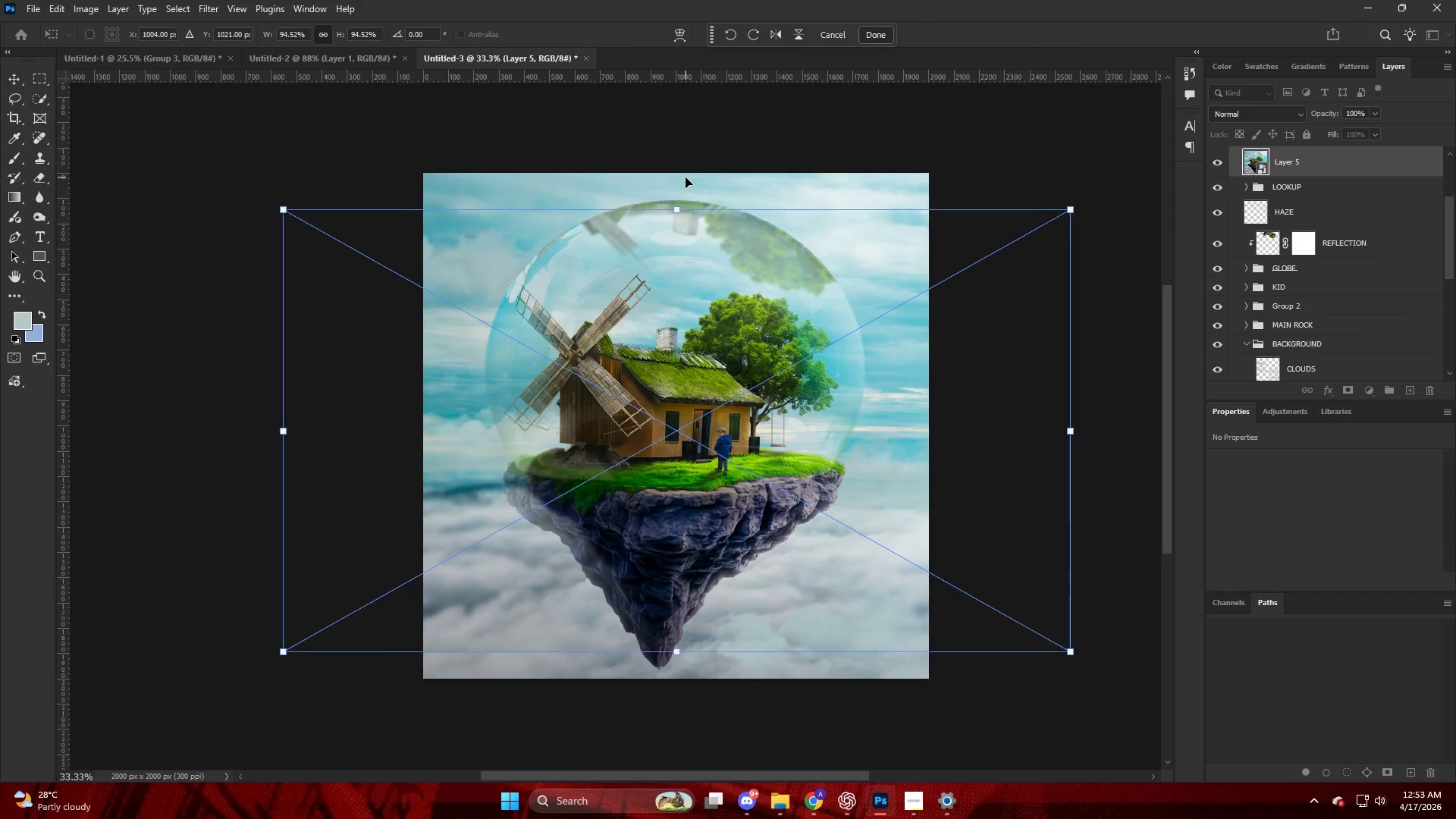 
key(Control+Z)
 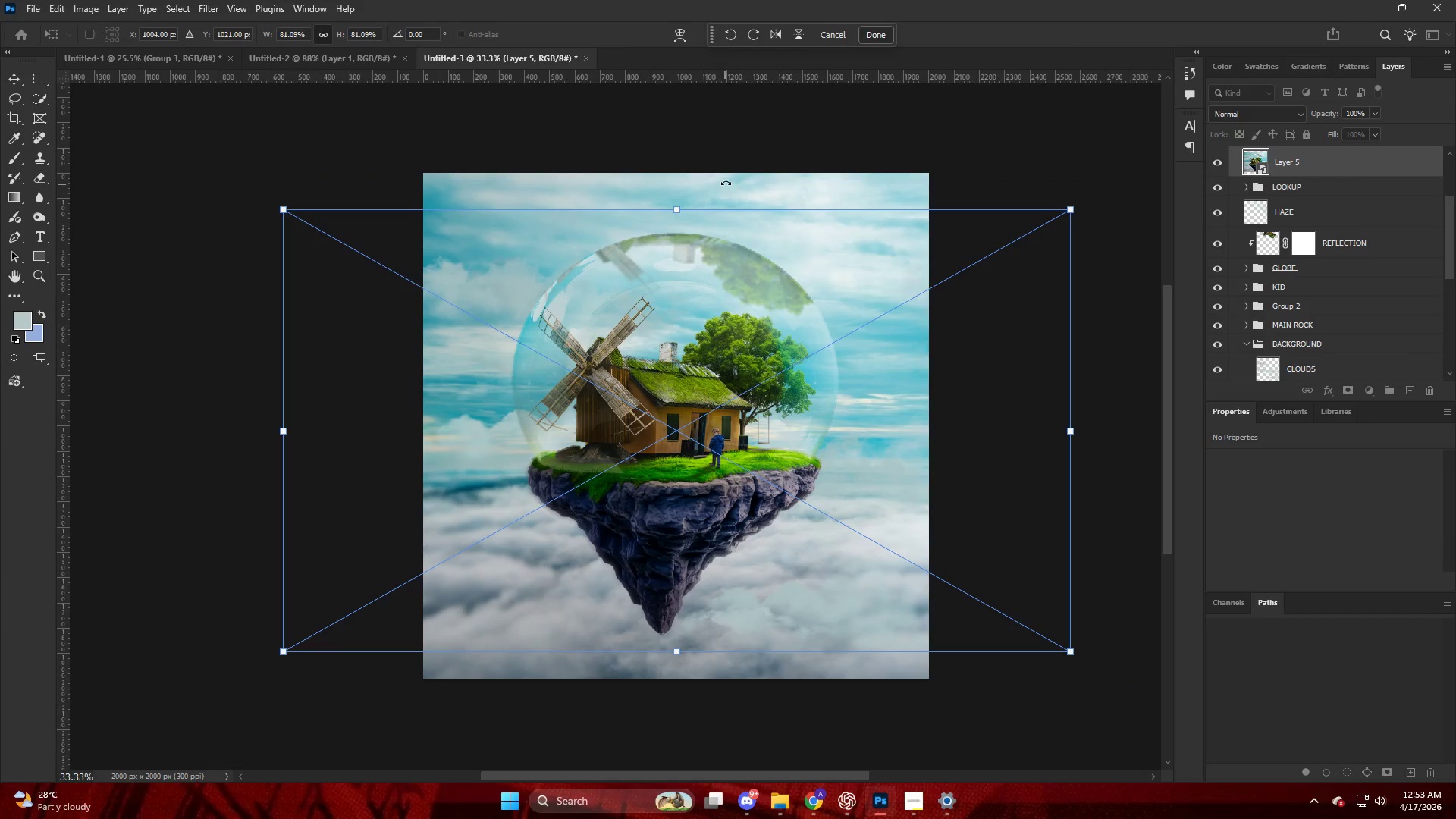 
left_click([729, 184])
 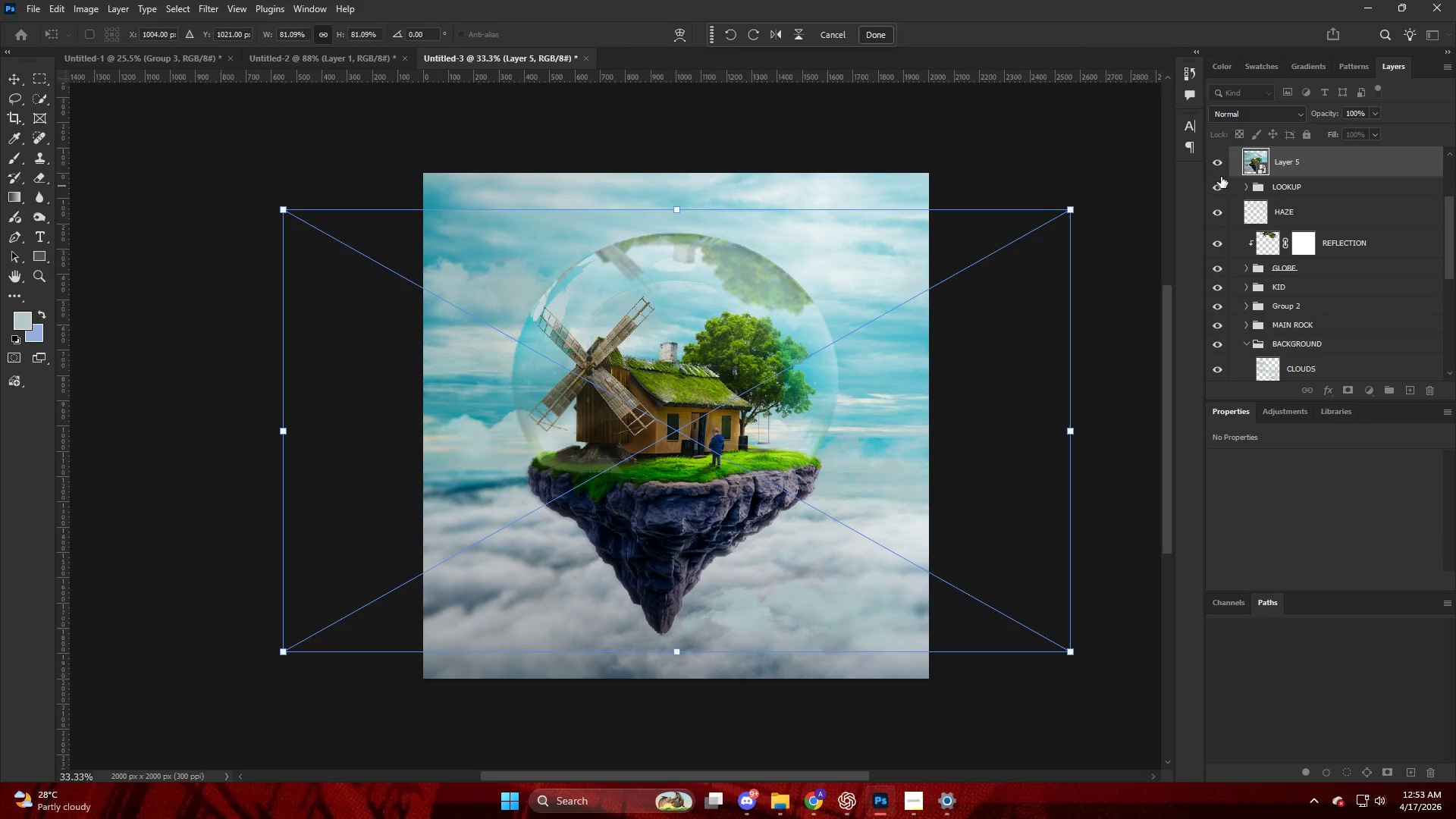 
left_click([1221, 159])
 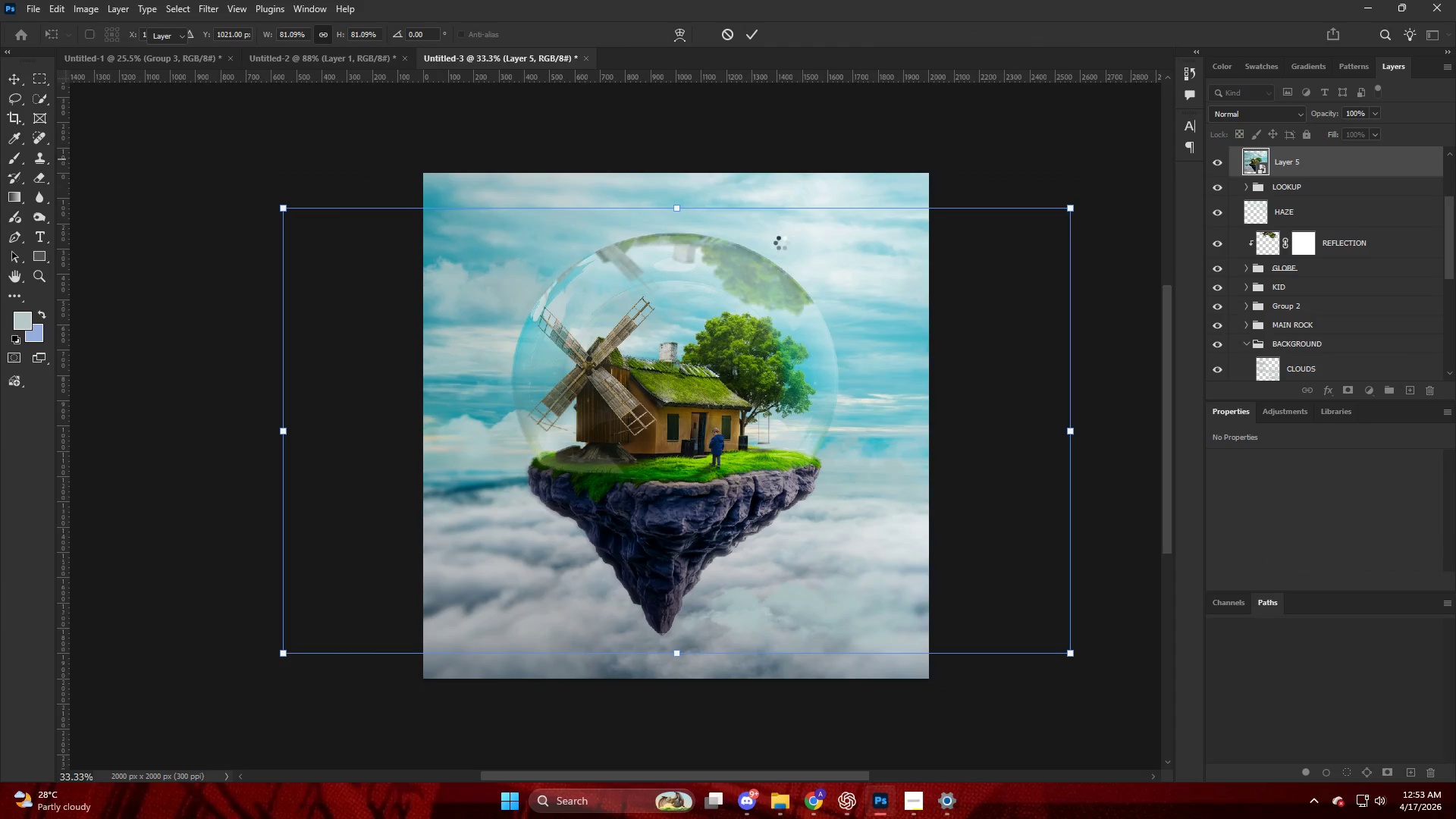 
left_click([777, 253])
 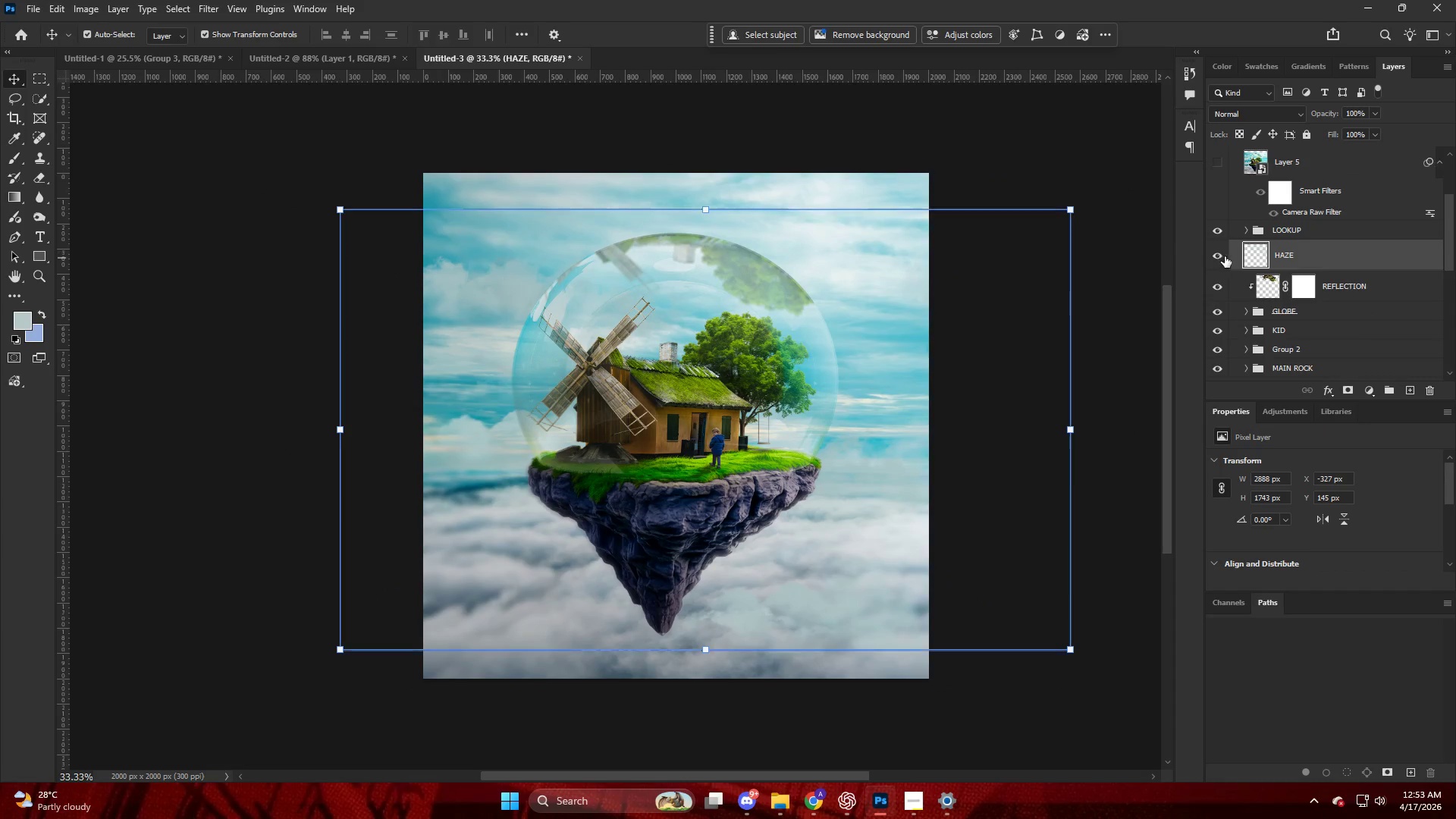 
double_click([1225, 256])
 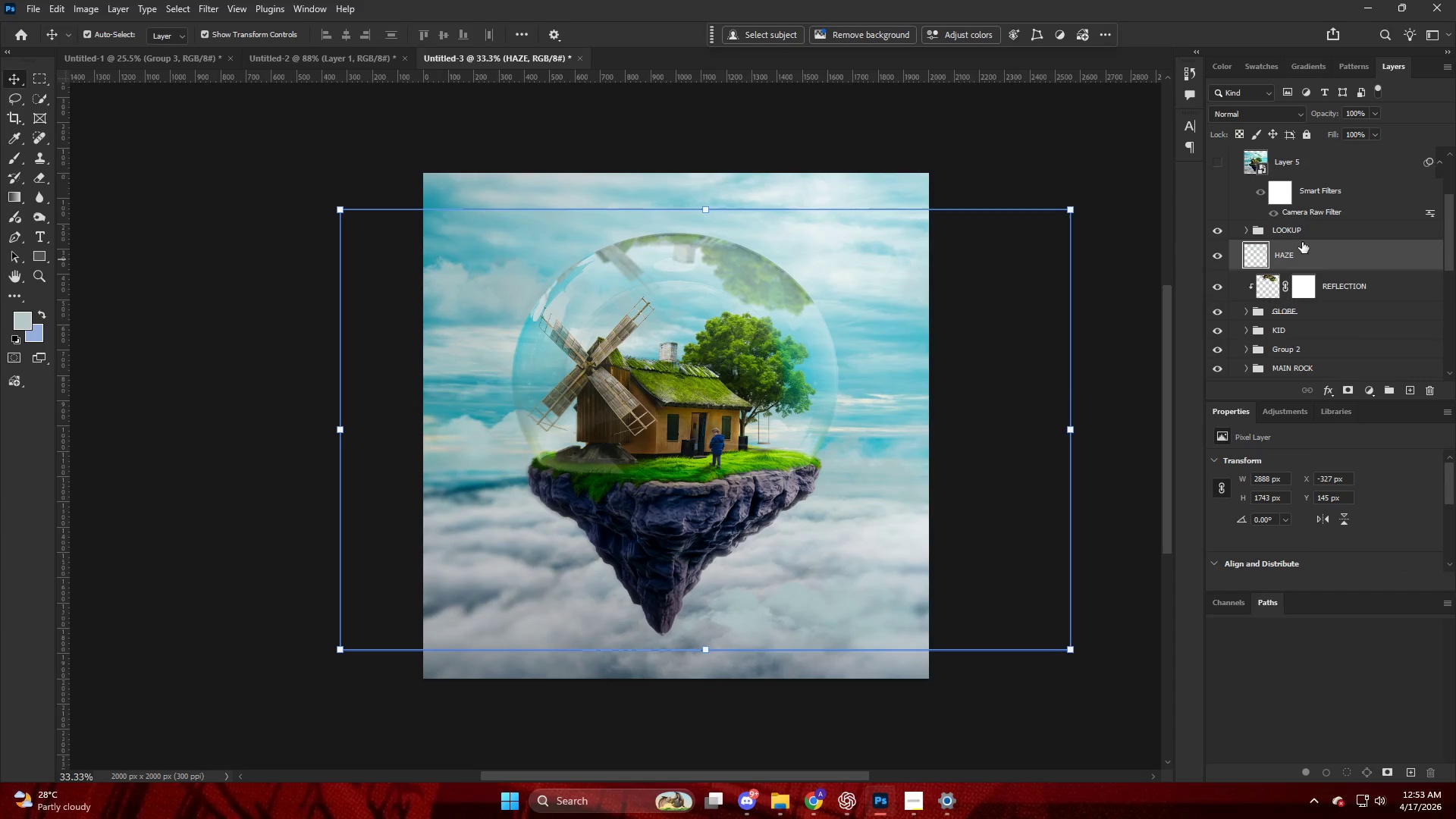 
left_click([1303, 233])
 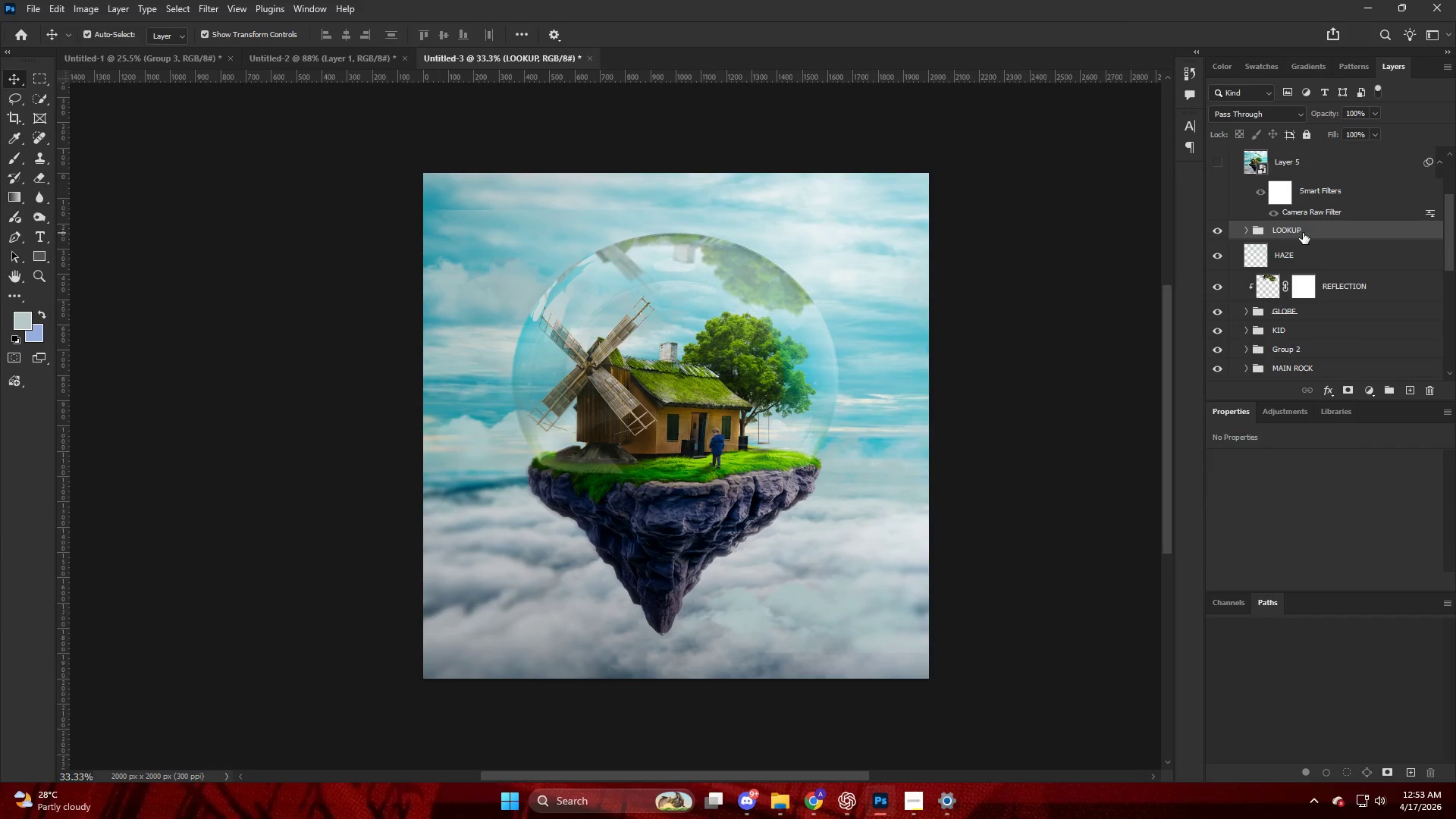 
key(Alt+Control+Shift+E)
 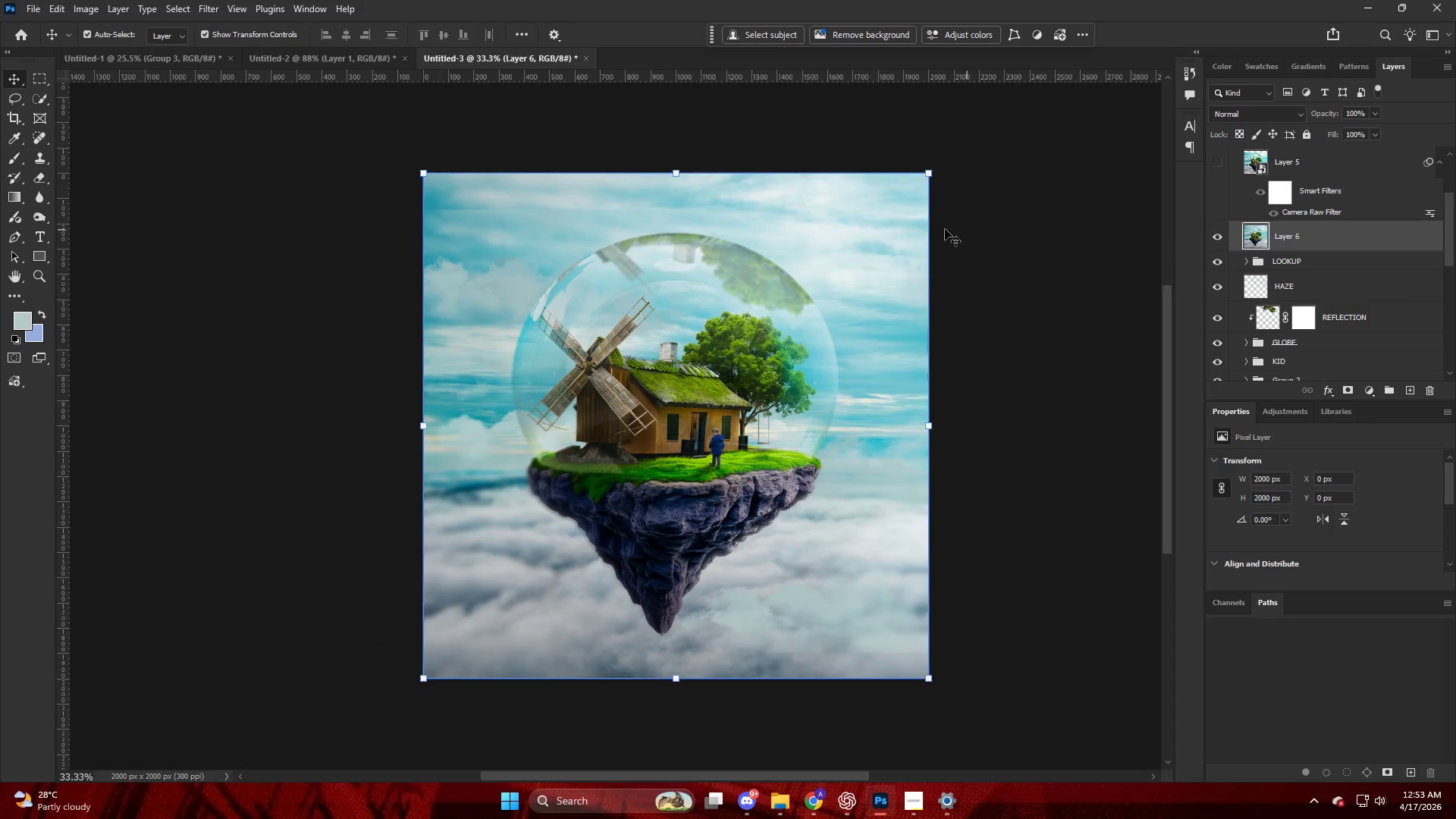 
hold_key(key=AltLeft, duration=0.56)
 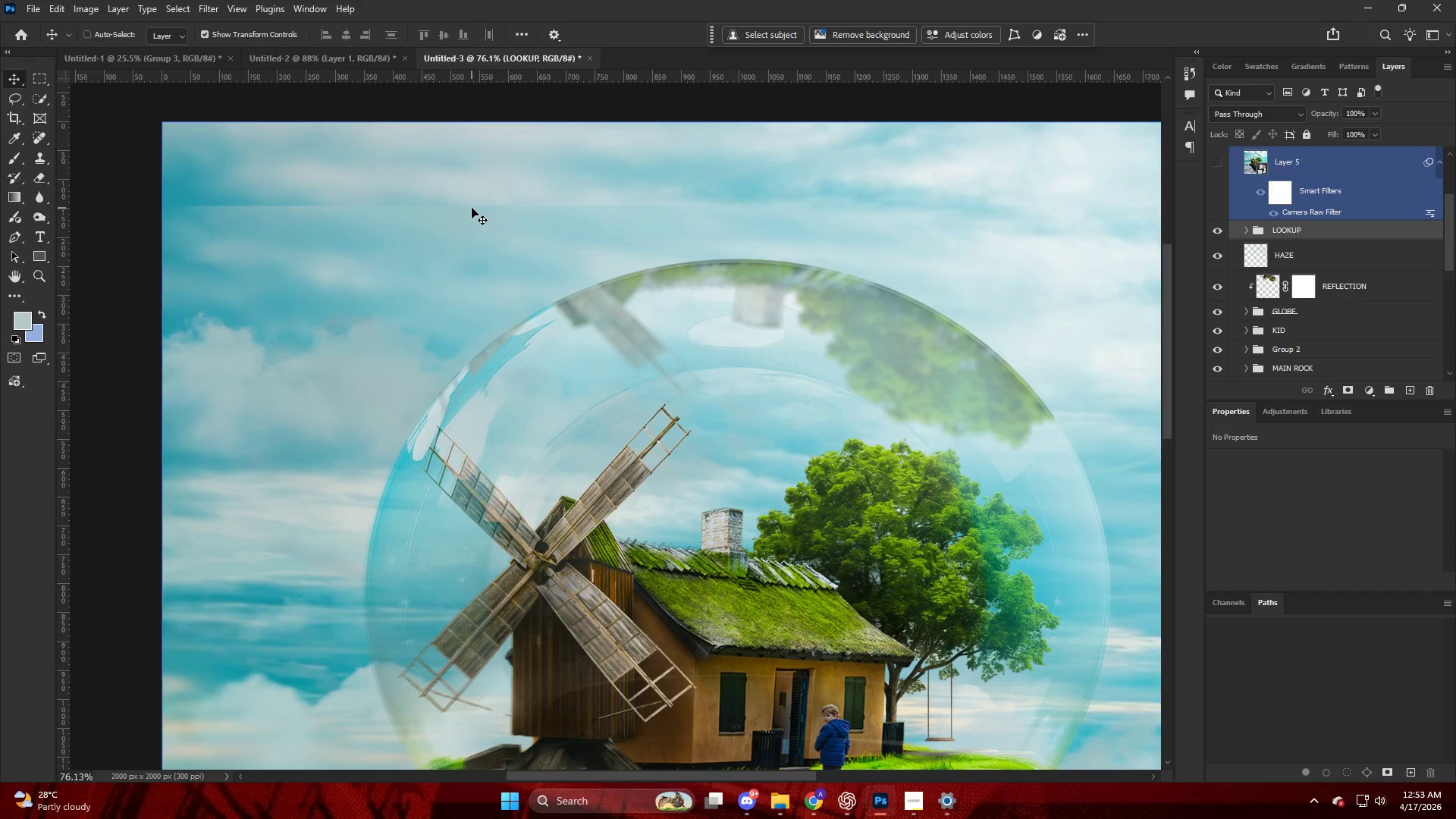 
key(Control+ControlLeft)
 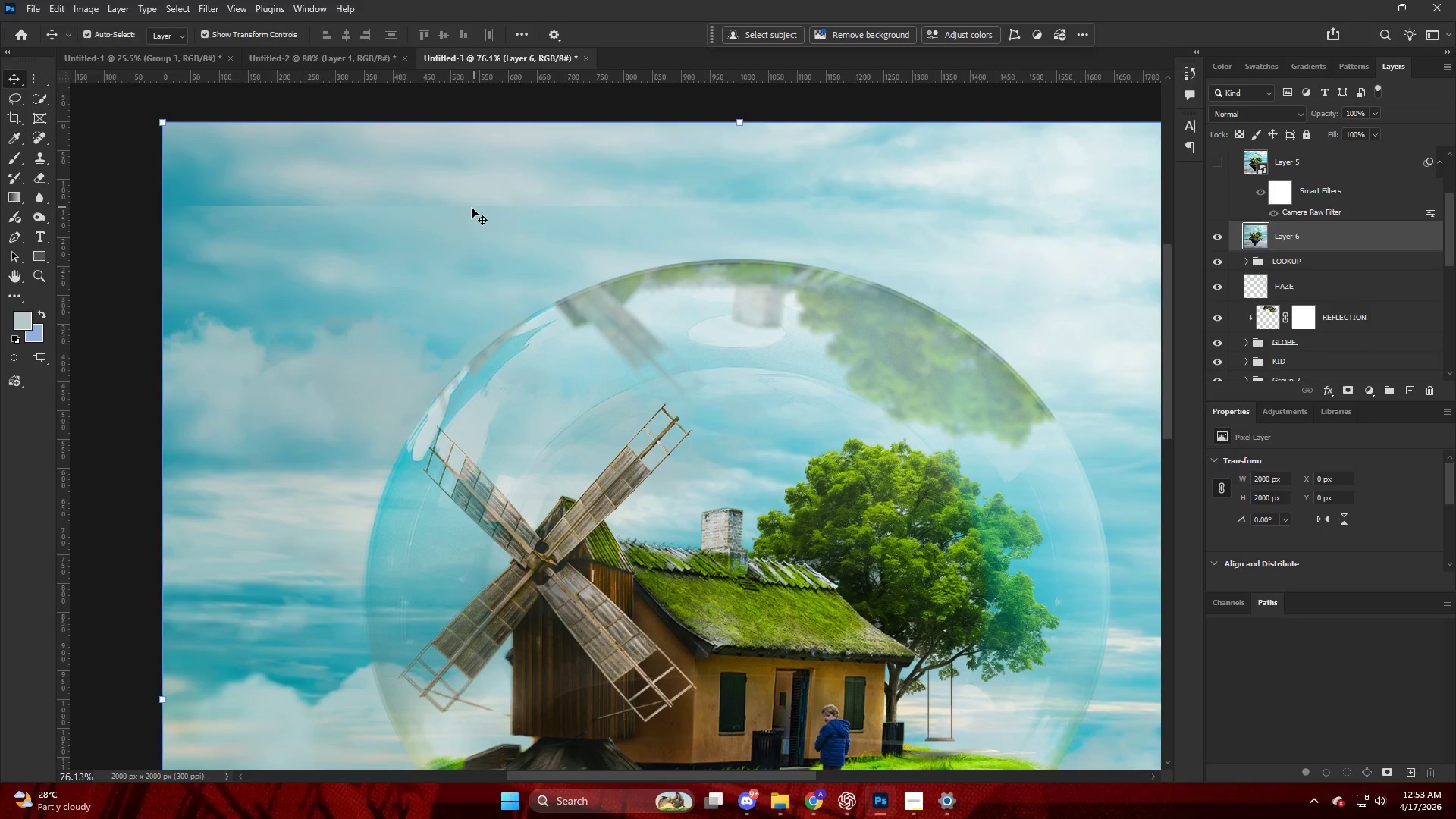 
key(Control+Z)
 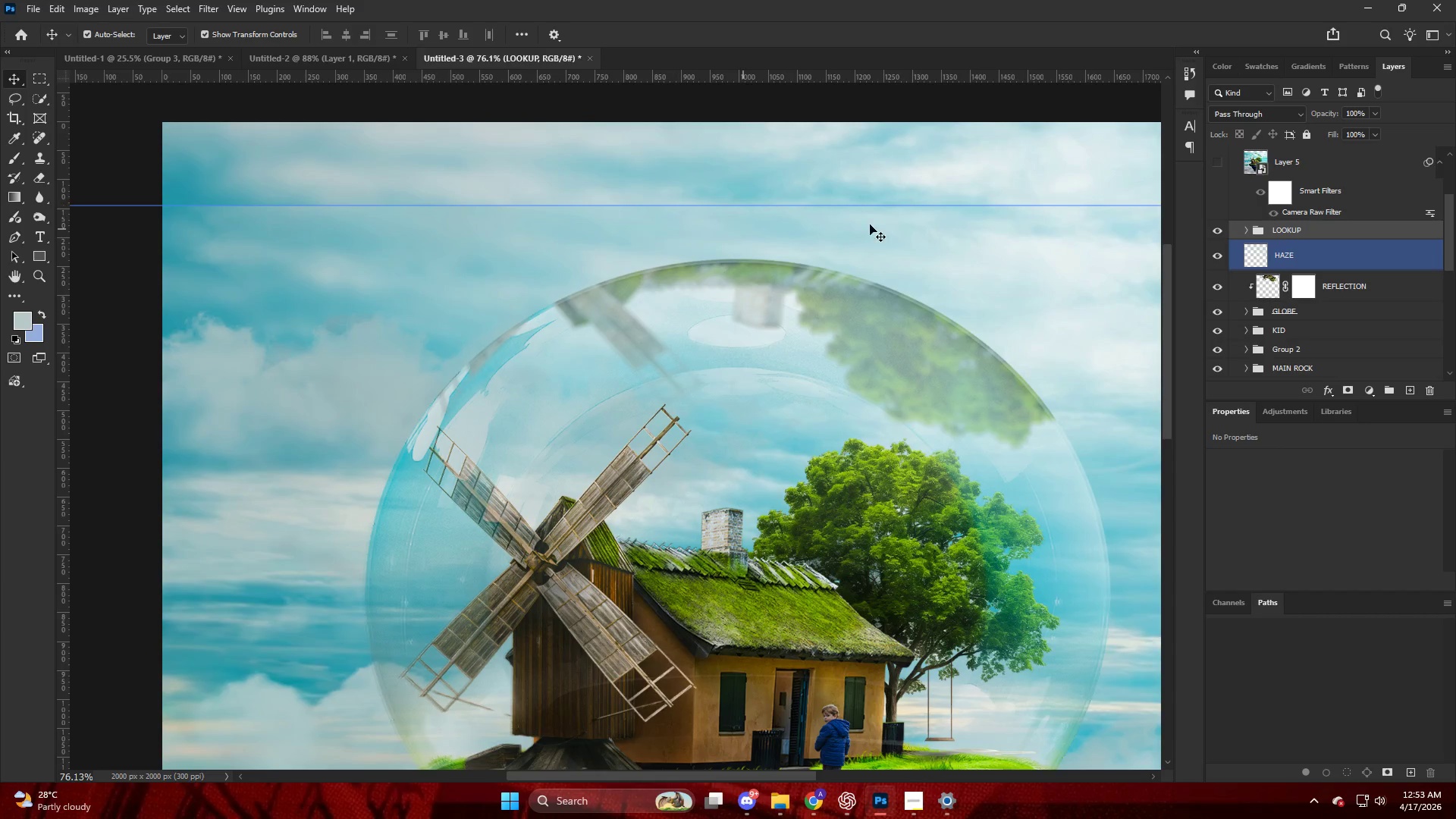 
scroll: coordinate [476, 210], scroll_direction: up, amount: 10.0
 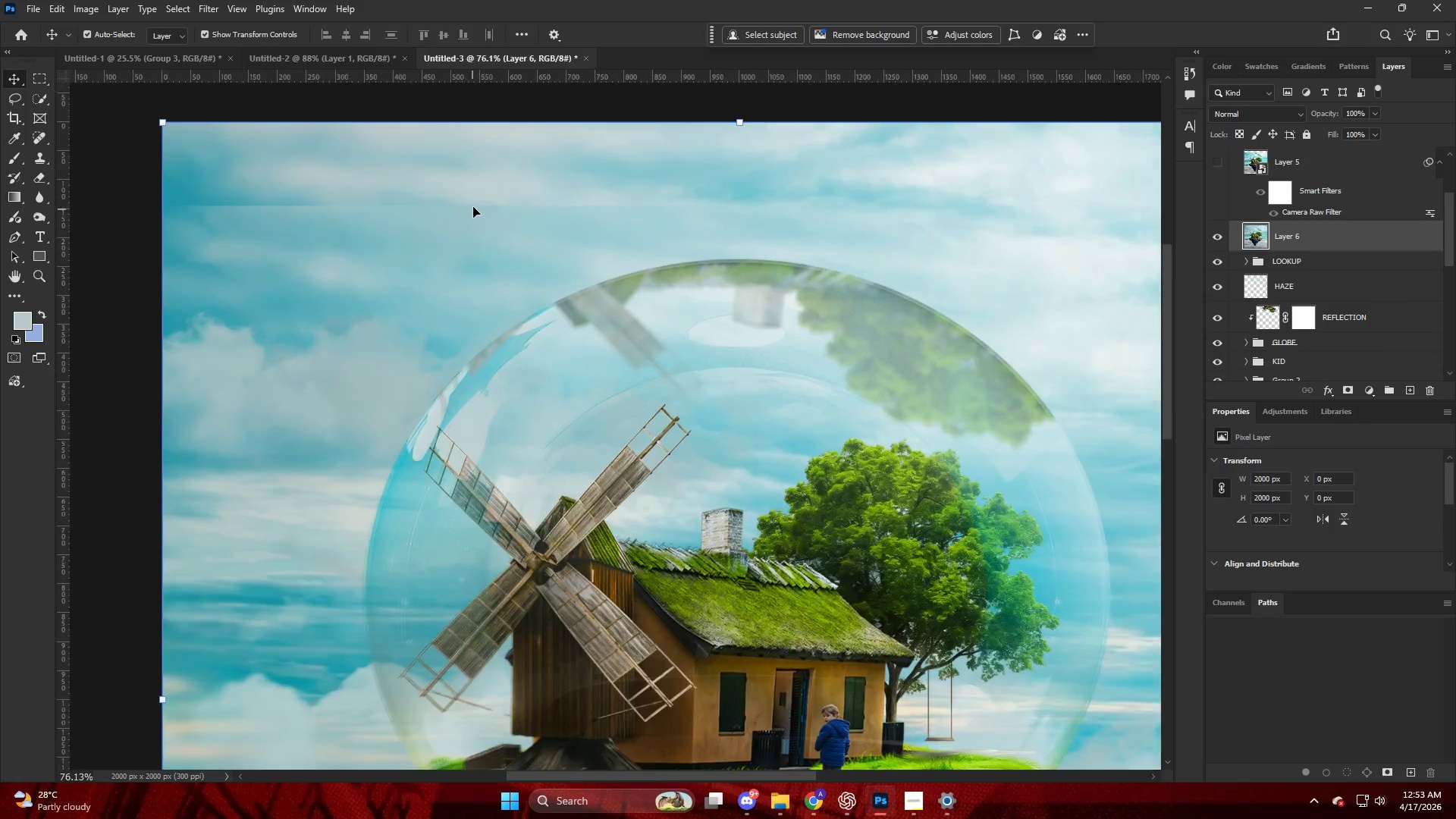 
key(V)
 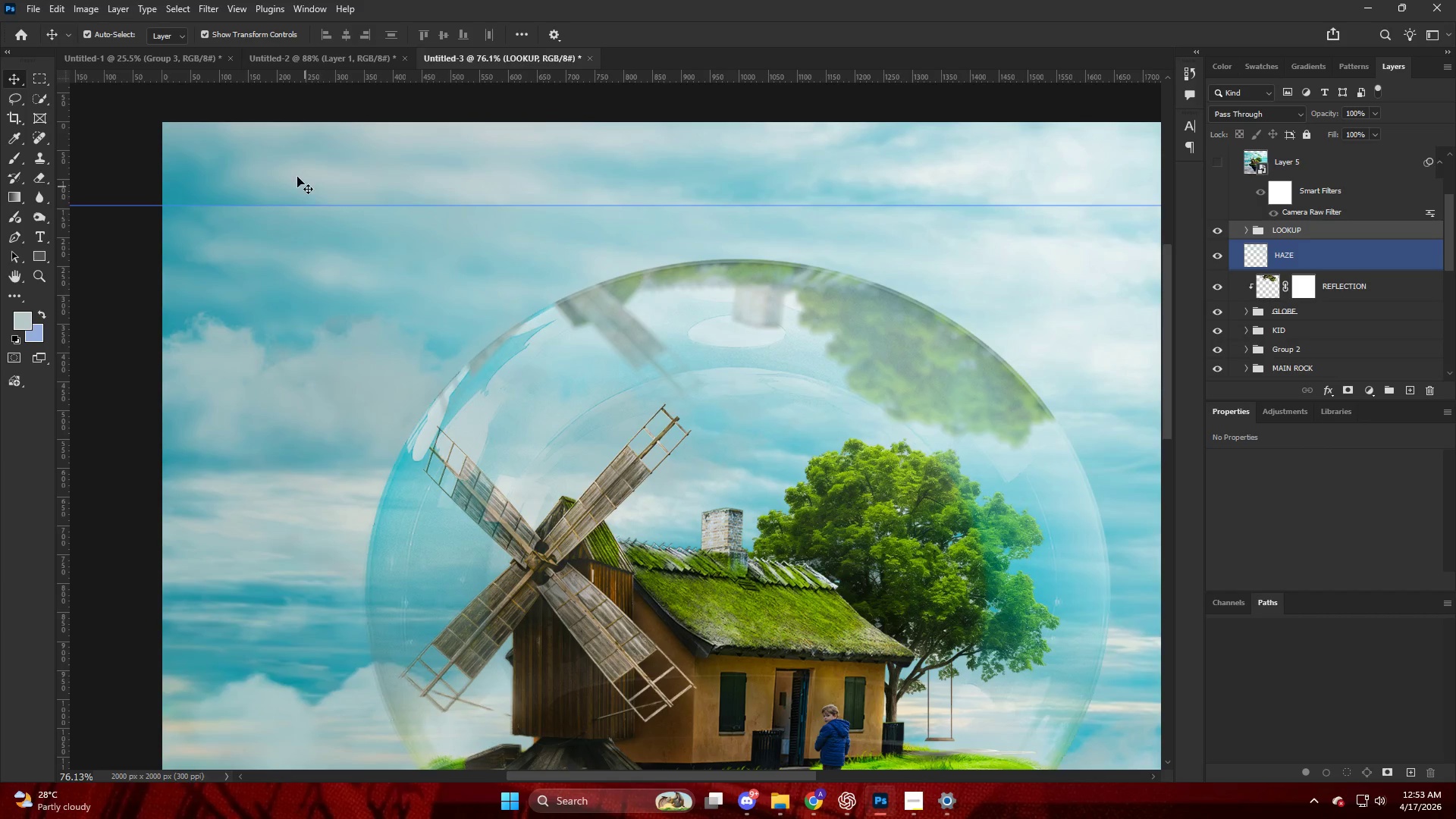 
left_click([294, 173])
 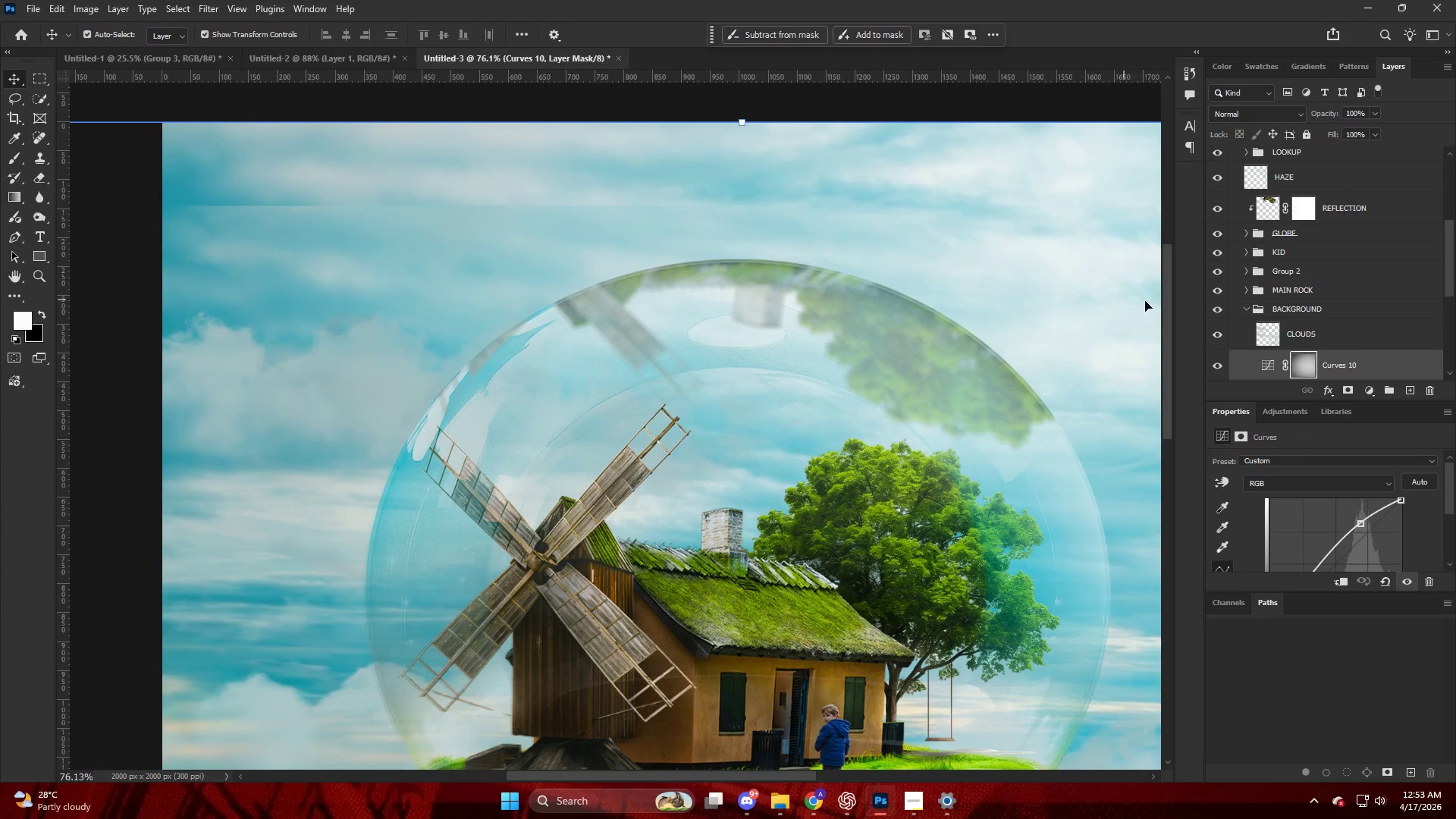 
left_click([705, 152])
 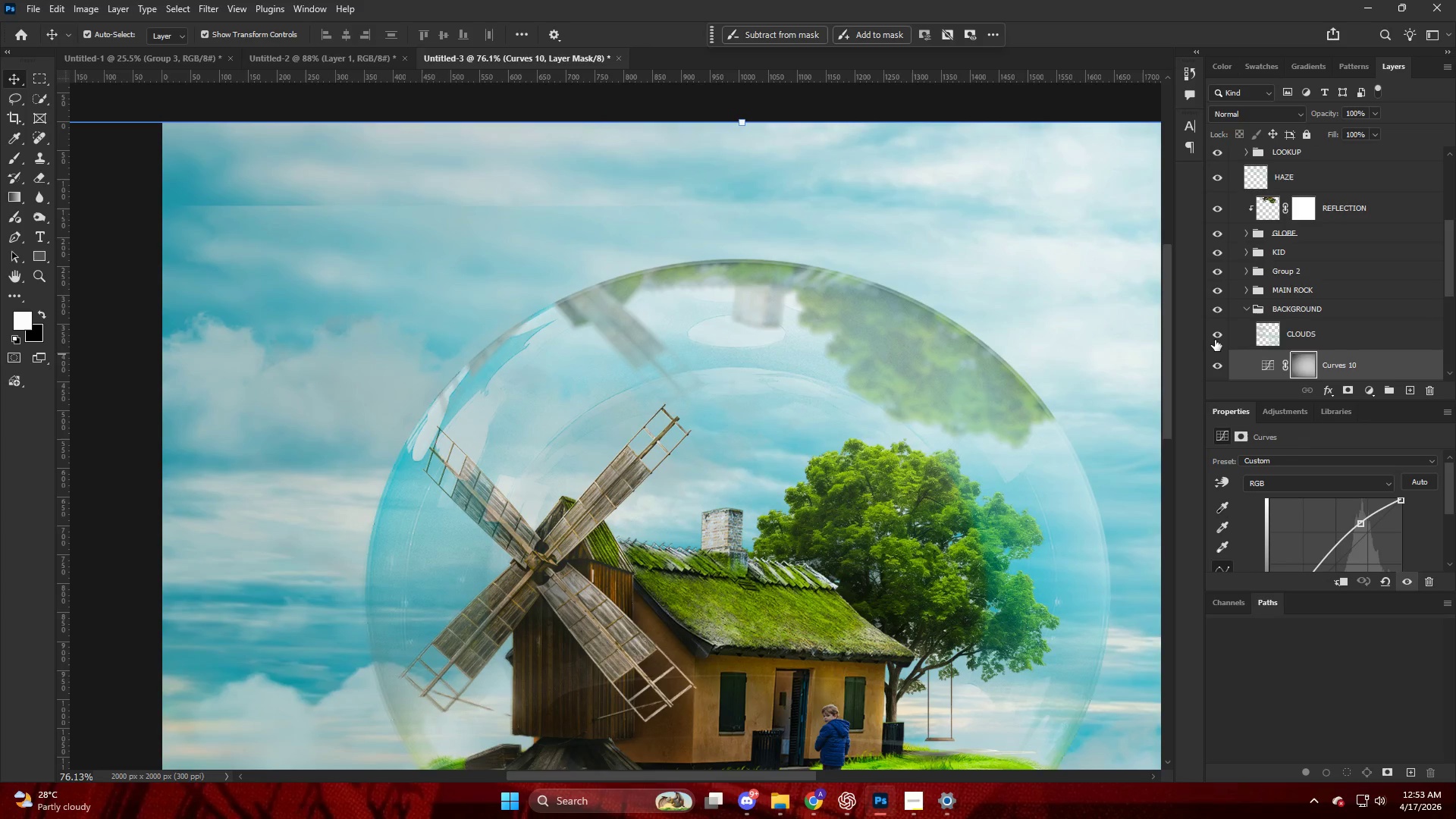 
scroll: coordinate [1246, 304], scroll_direction: up, amount: 12.0
 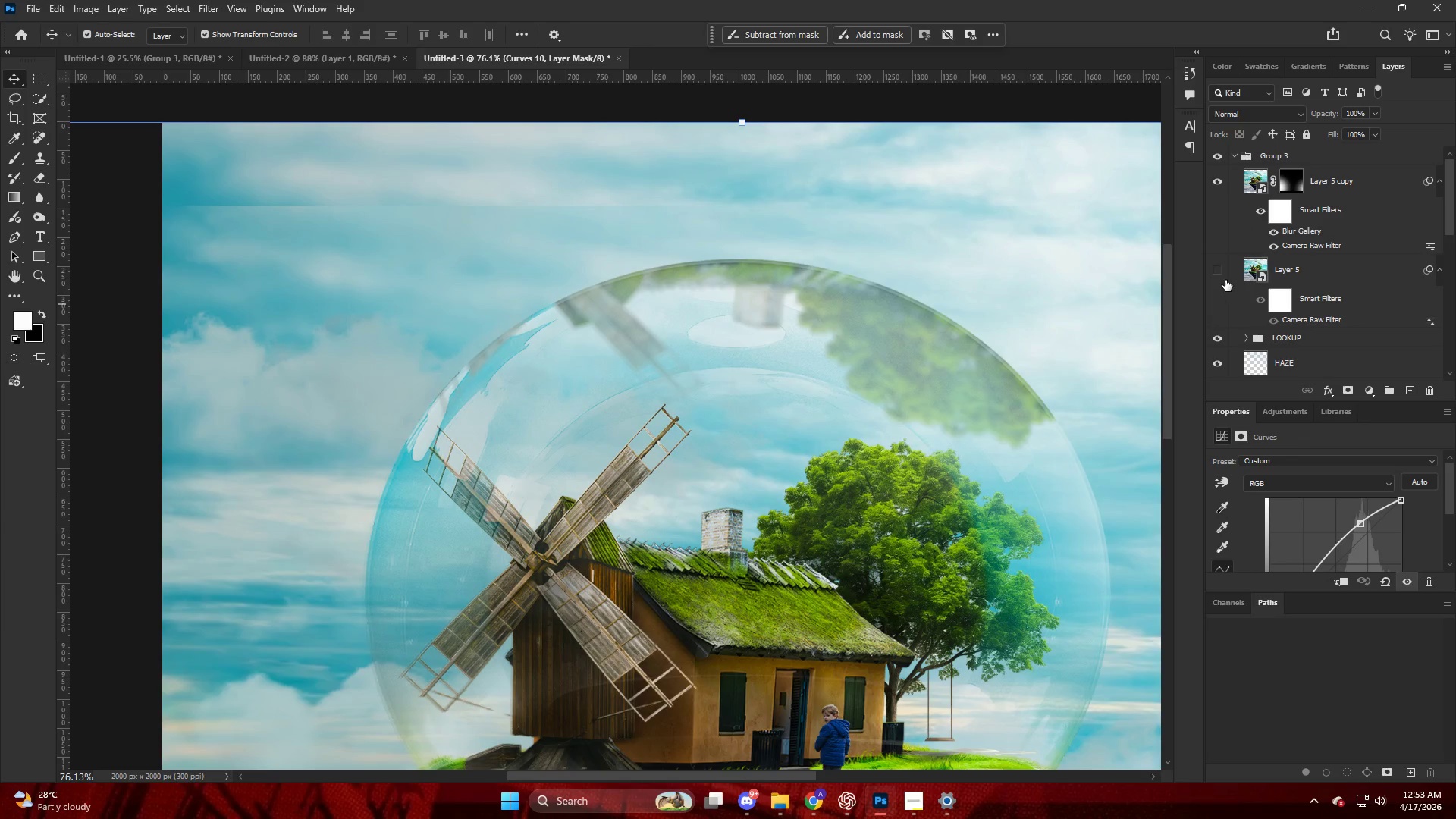 
left_click([1219, 273])
 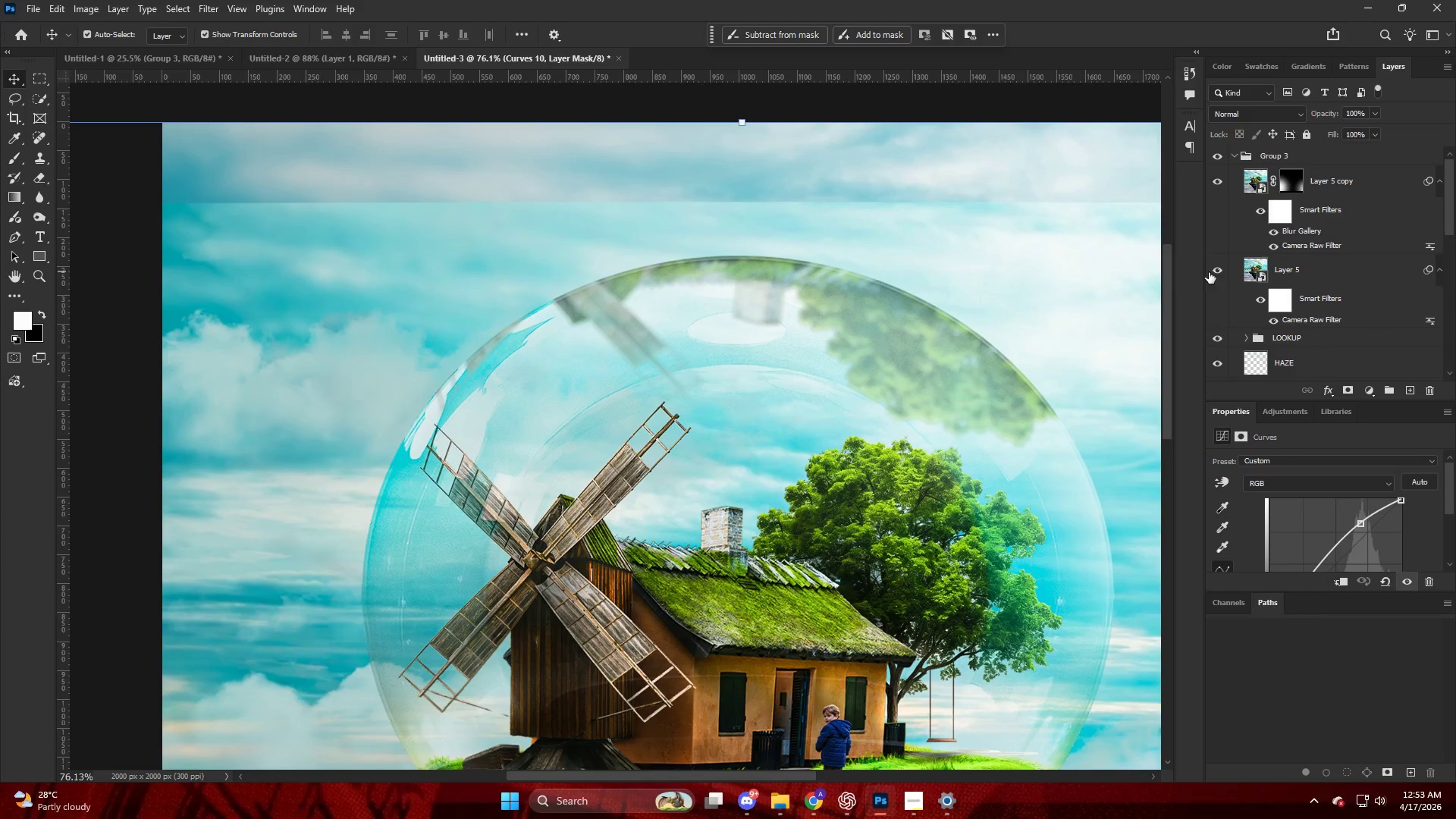 
double_click([1212, 274])
 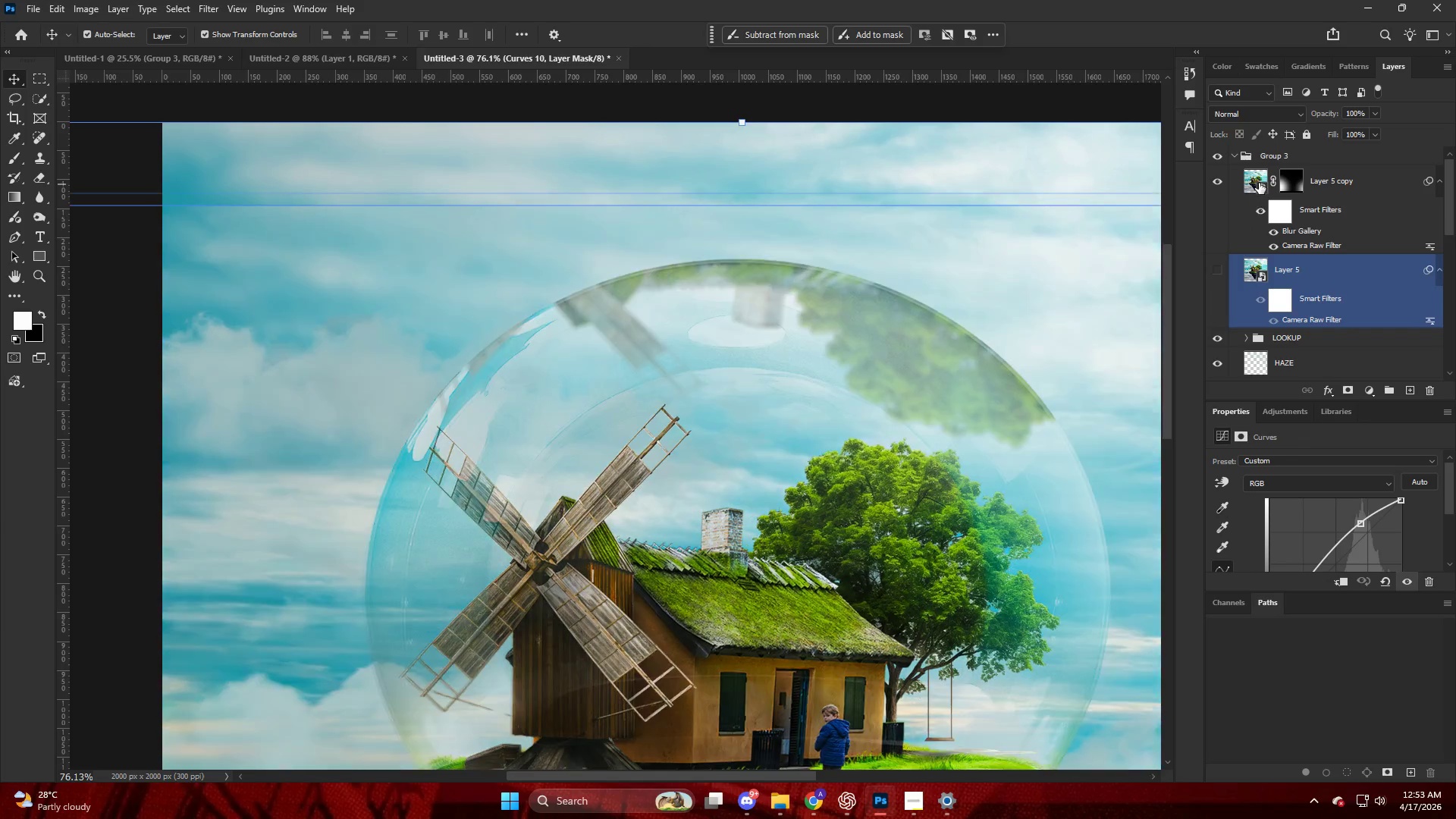 
triple_click([1259, 183])
 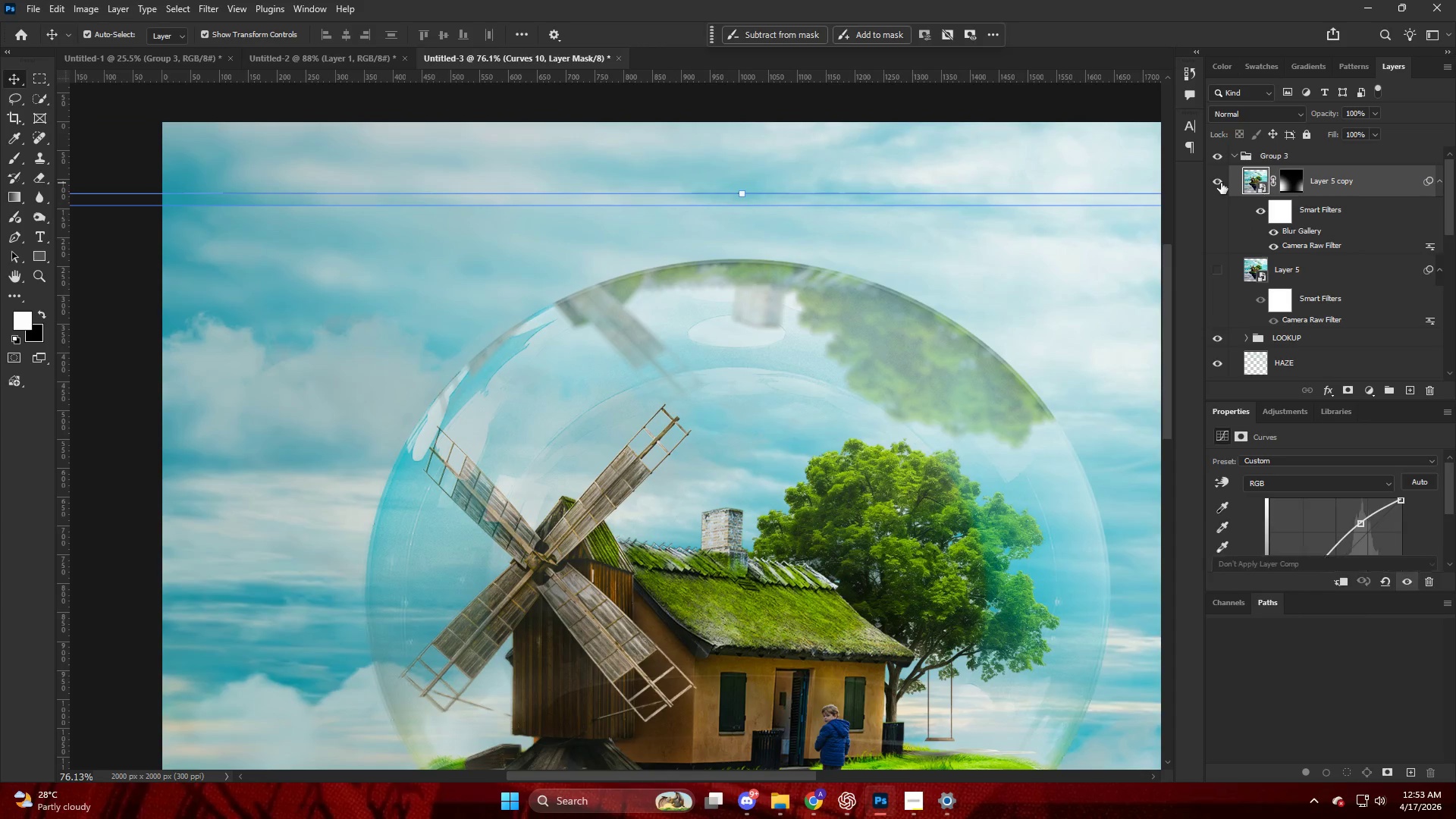 
hold_key(key=AltLeft, duration=0.44)
scroll: coordinate [1032, 206], scroll_direction: down, amount: 4.0
 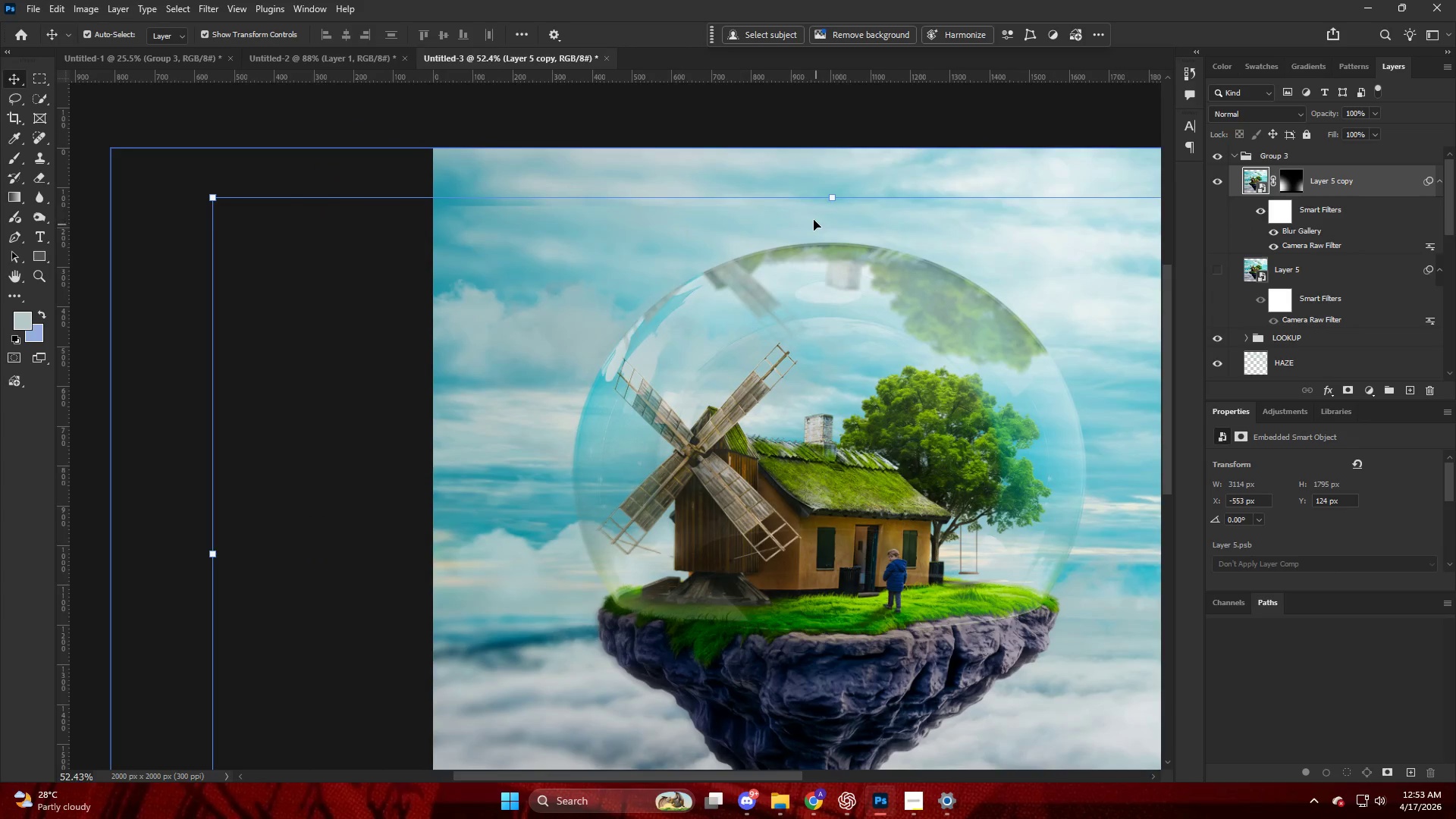 
hold_key(key=AltLeft, duration=1.34)
left_click_drag(start_coordinate=[830, 193], to_coordinate=[838, 137])
 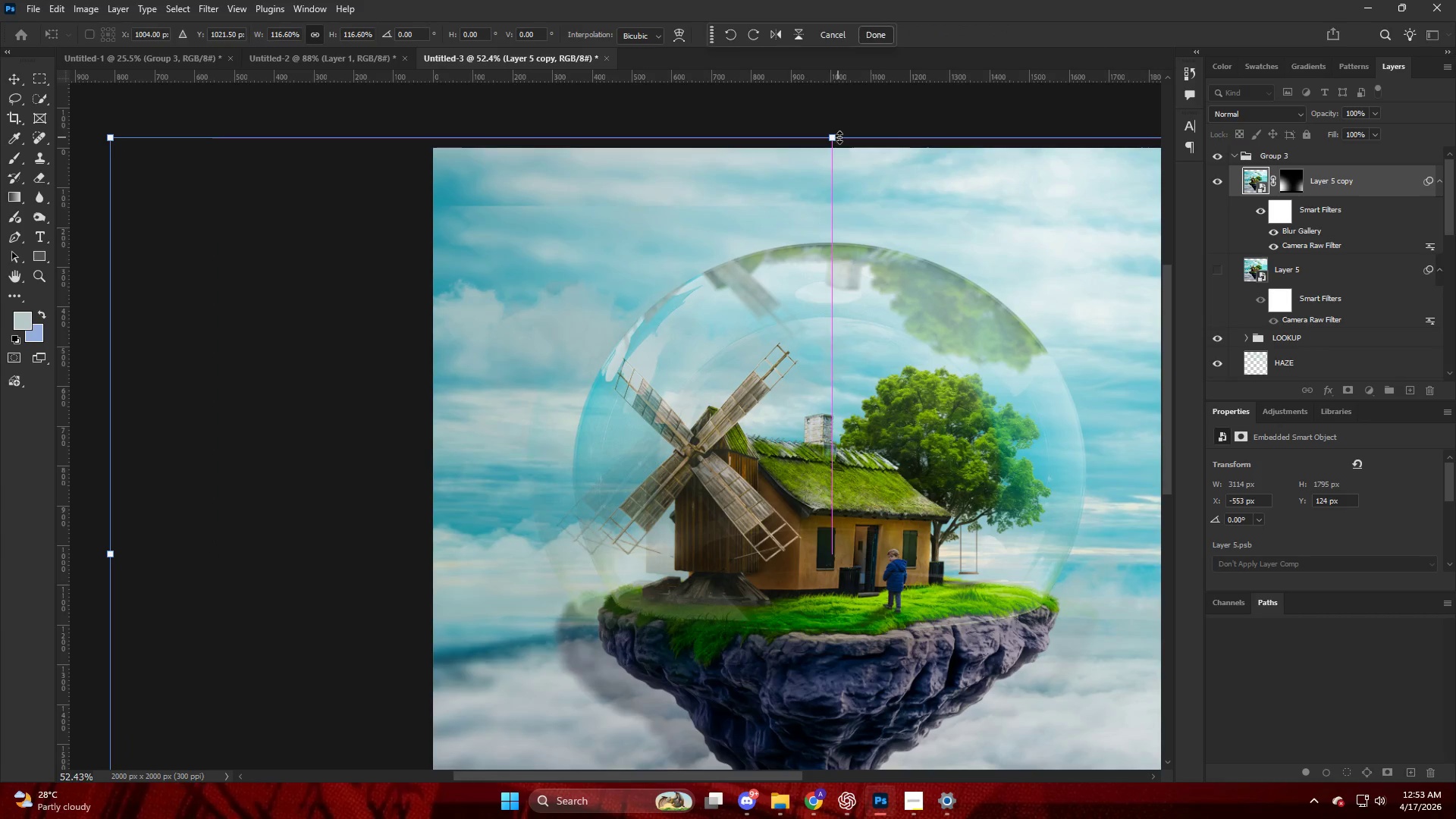 
key(Control+ControlLeft)
 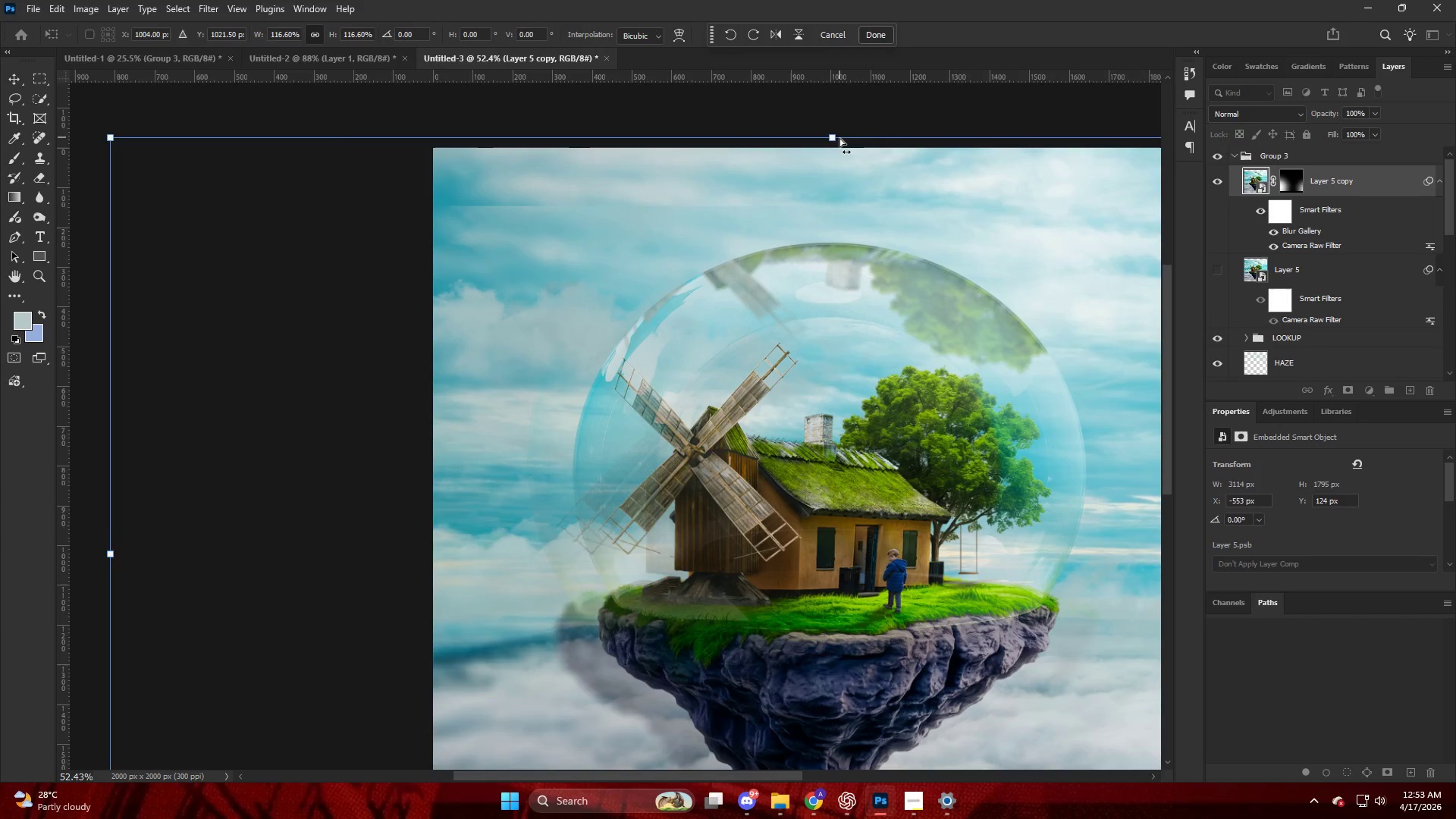 
key(Control+Z)
 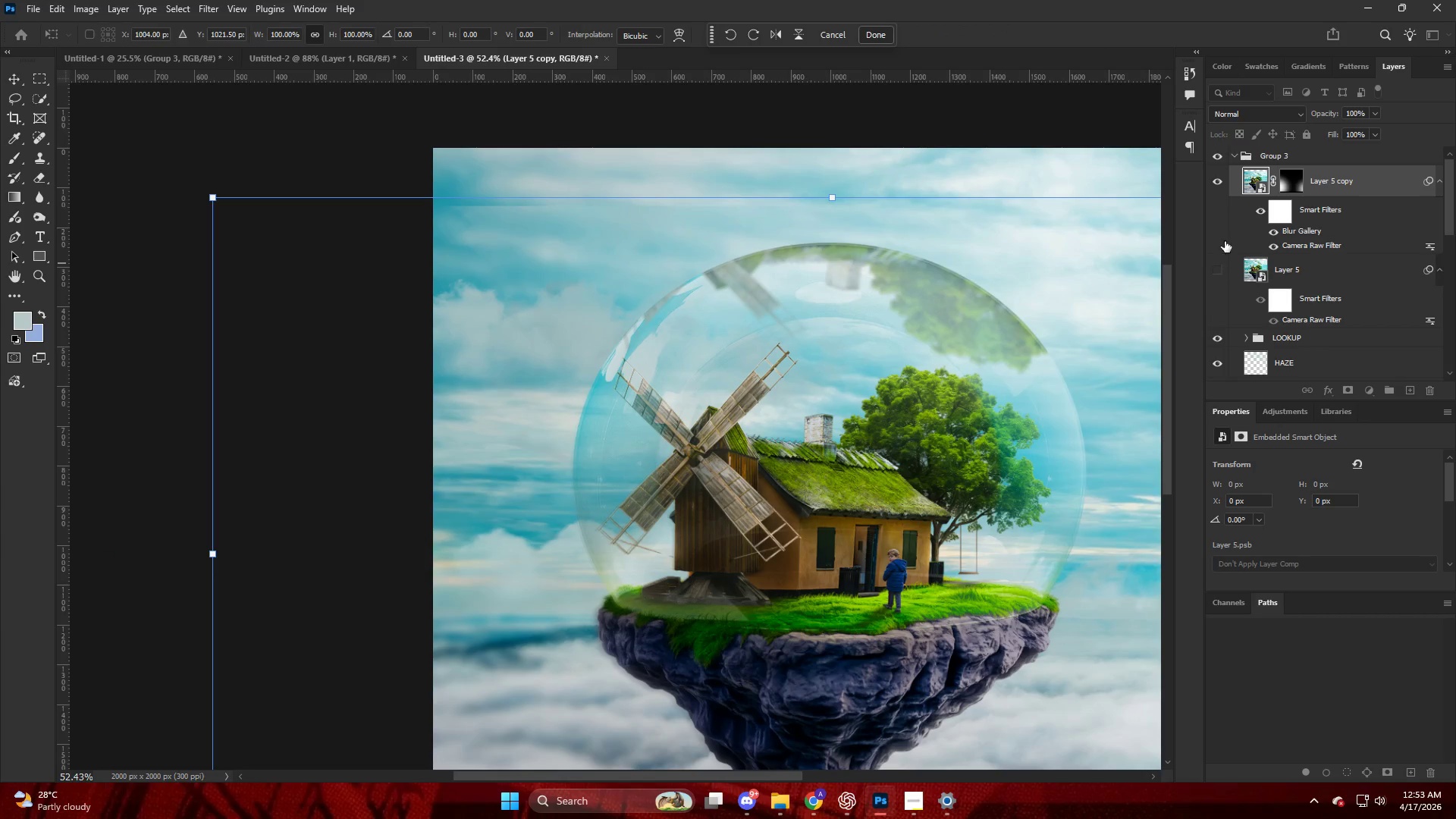 
left_click([1279, 199])
 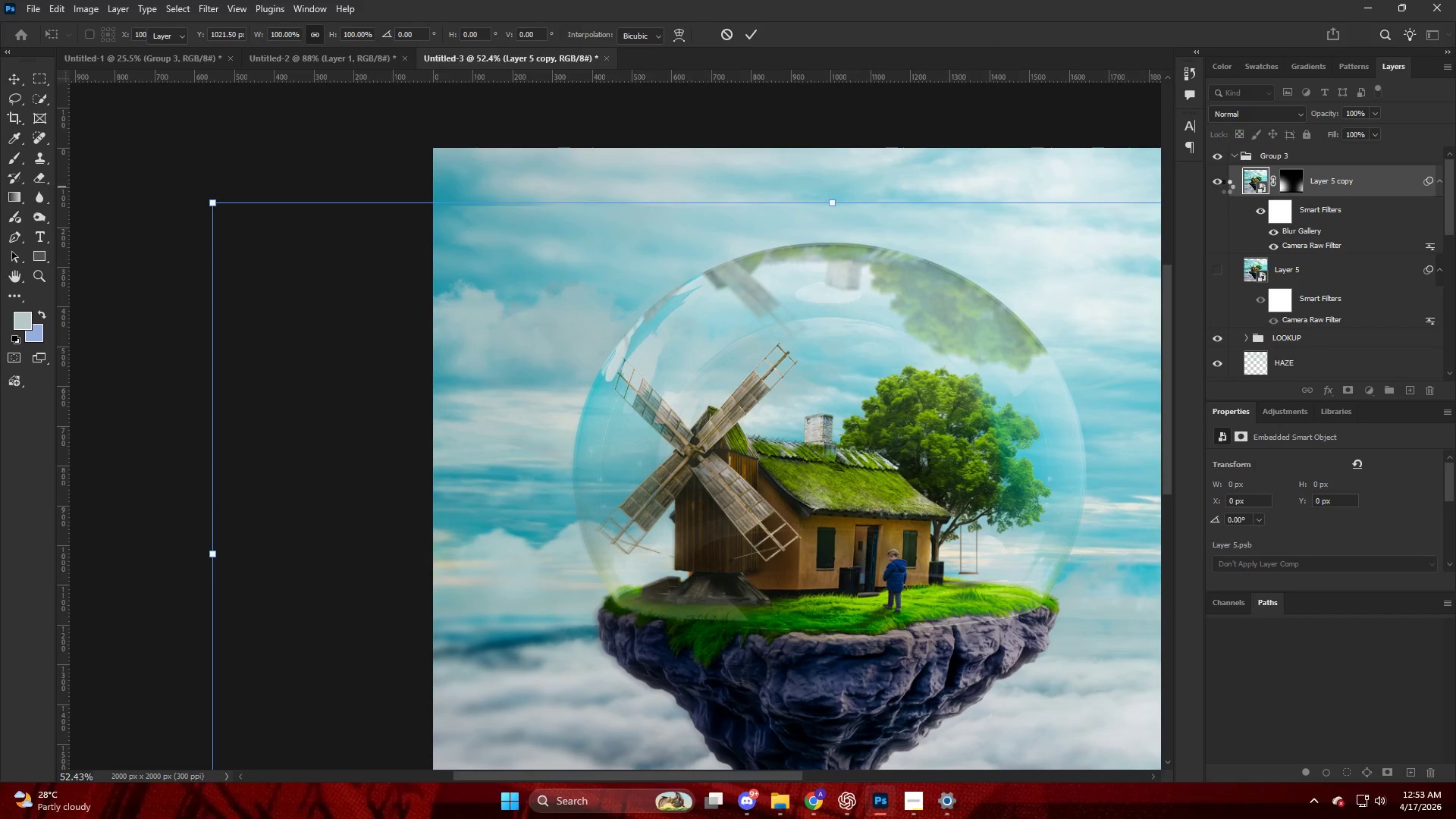 
left_click([1220, 184])
 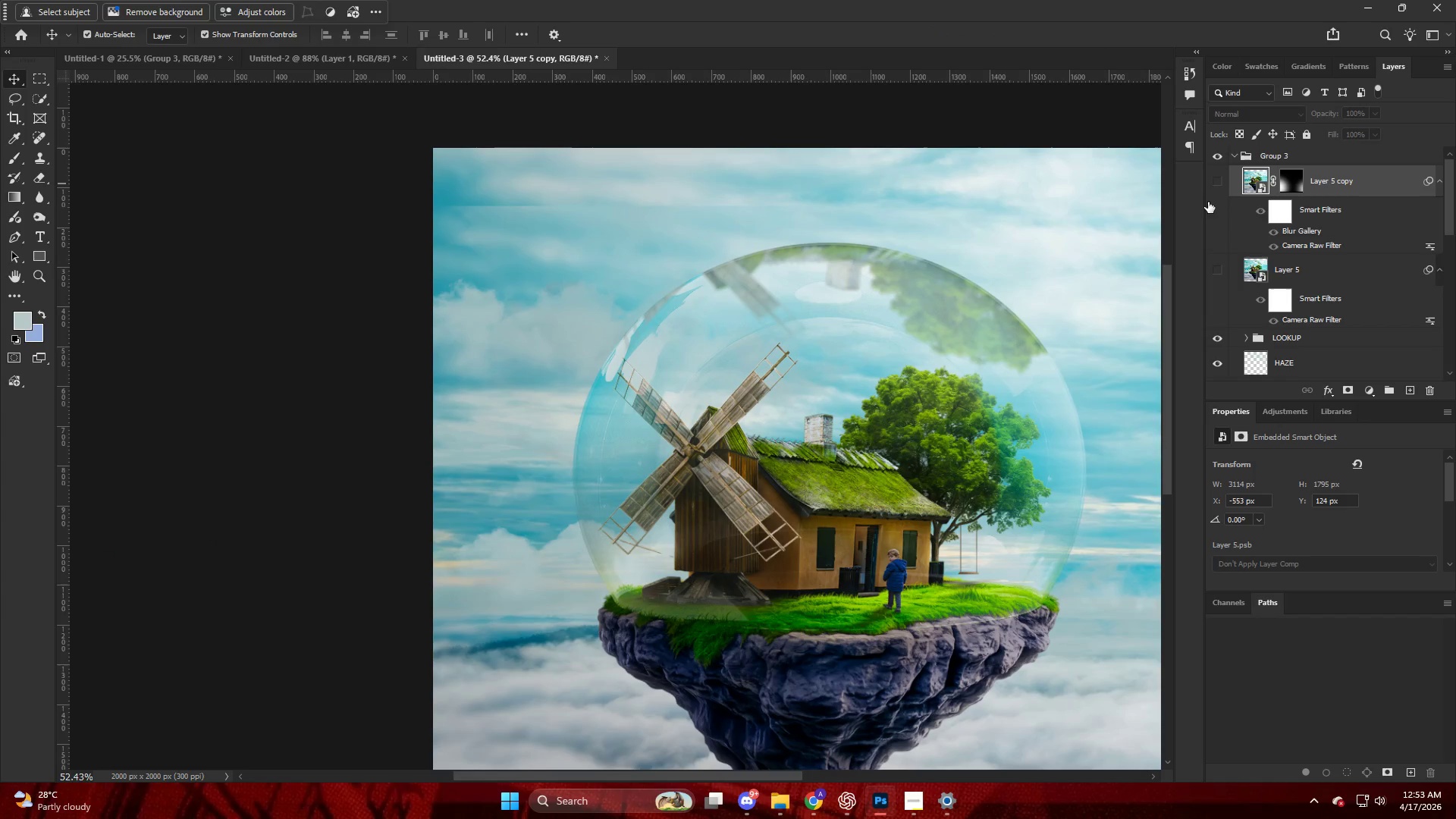 
key(V)
 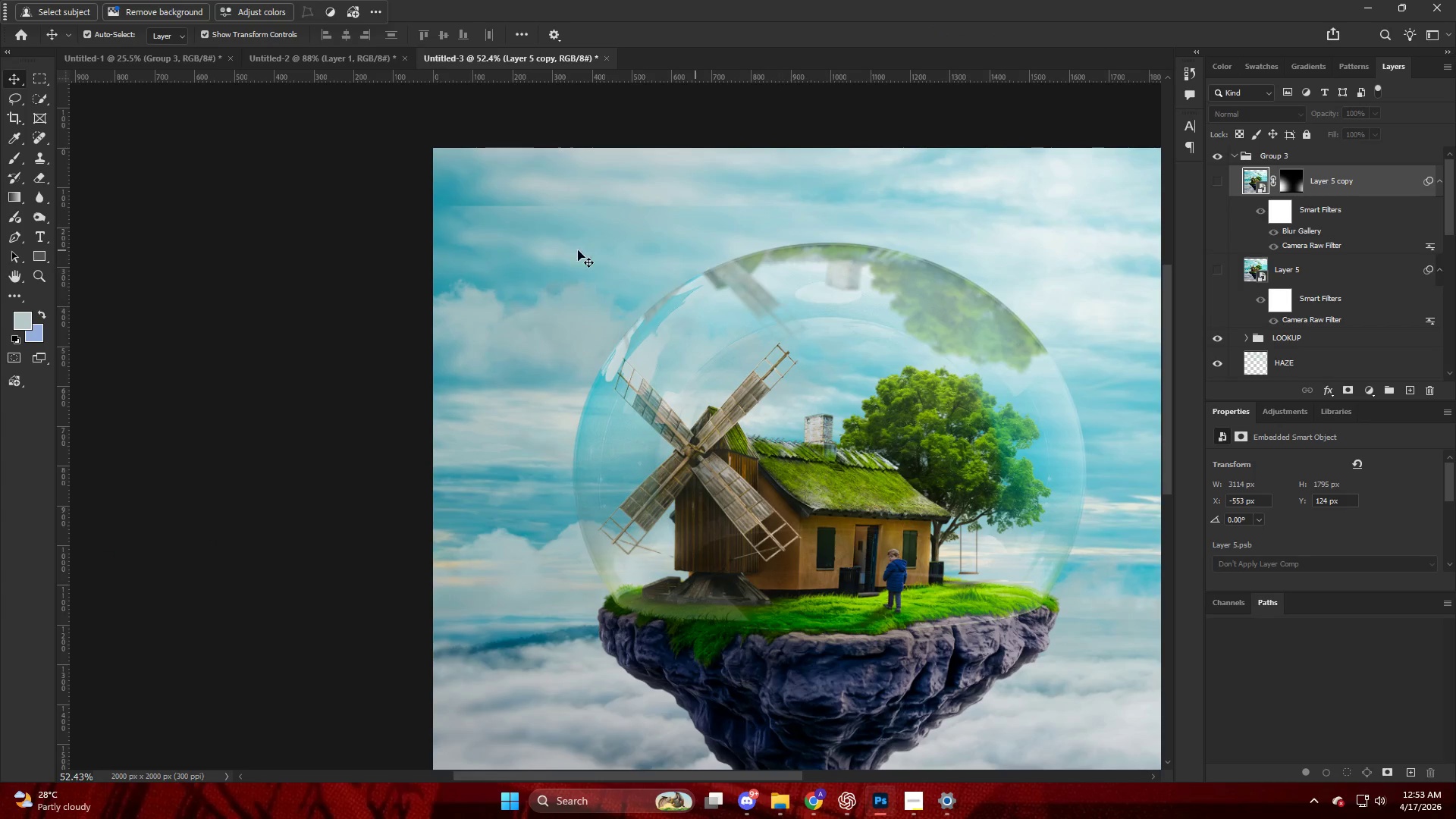 
left_click([527, 239])
 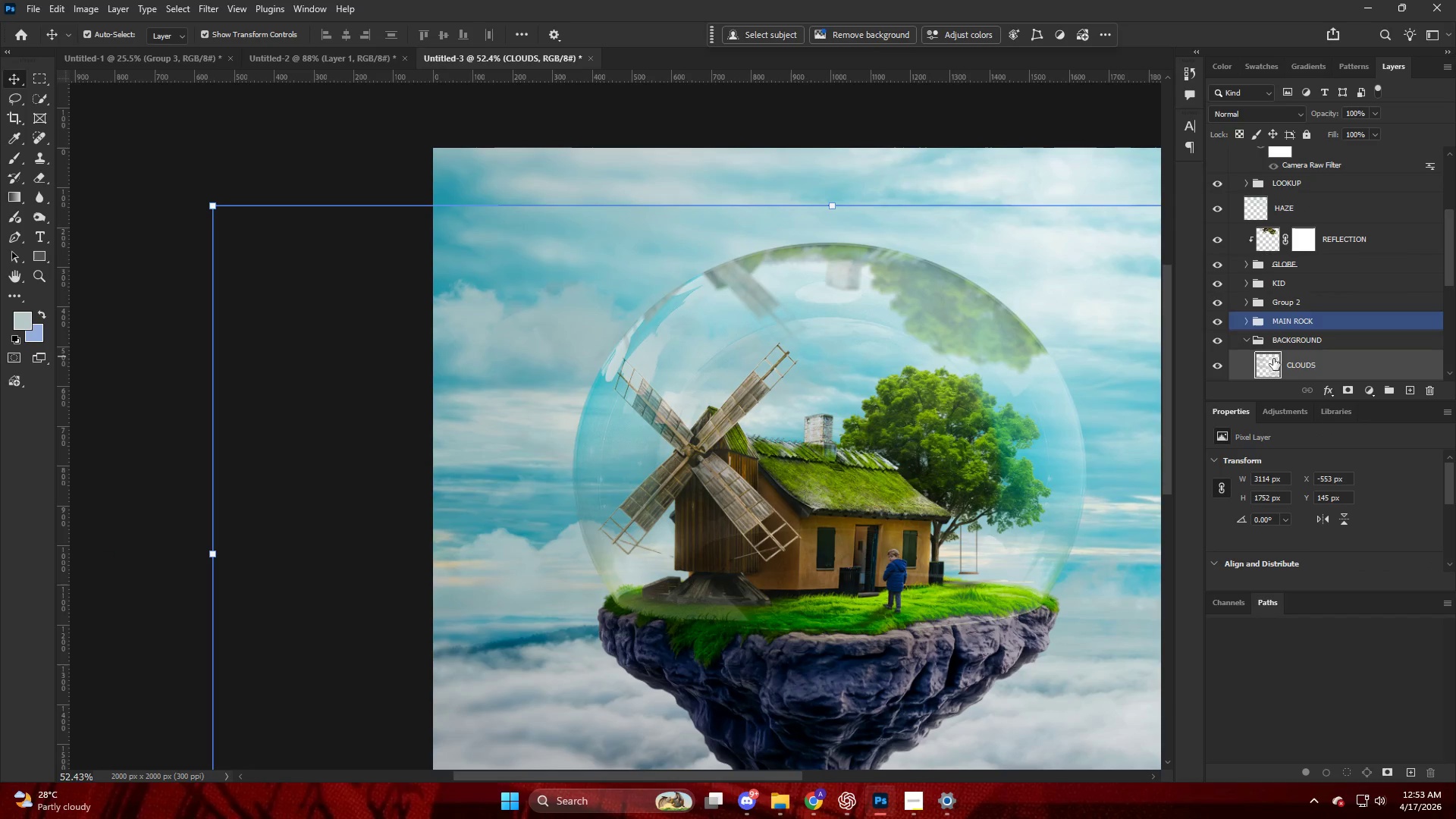 
left_click([1260, 361])
 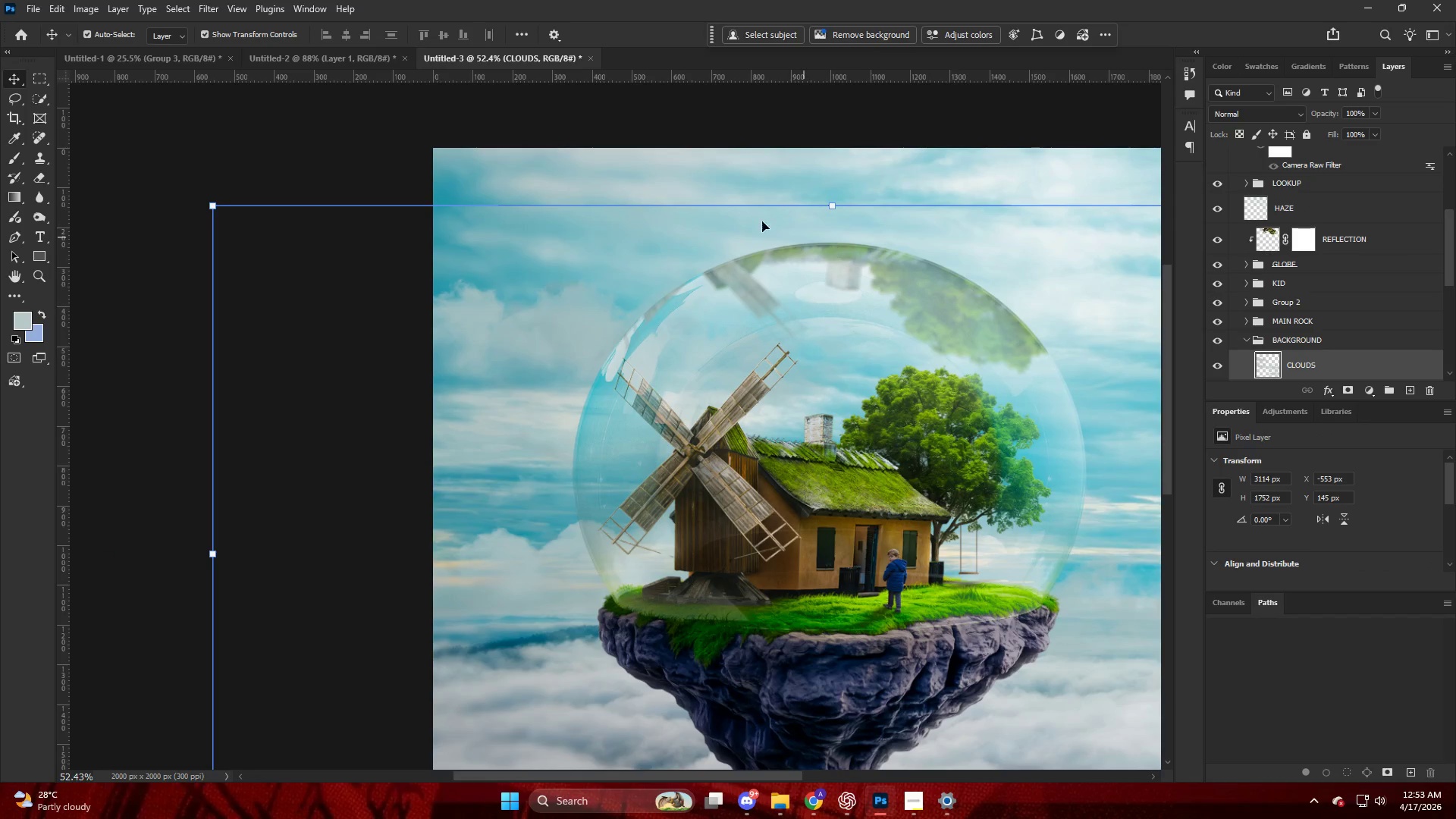 
hold_key(key=AltLeft, duration=1.72)
left_click_drag(start_coordinate=[834, 199], to_coordinate=[843, 142])
 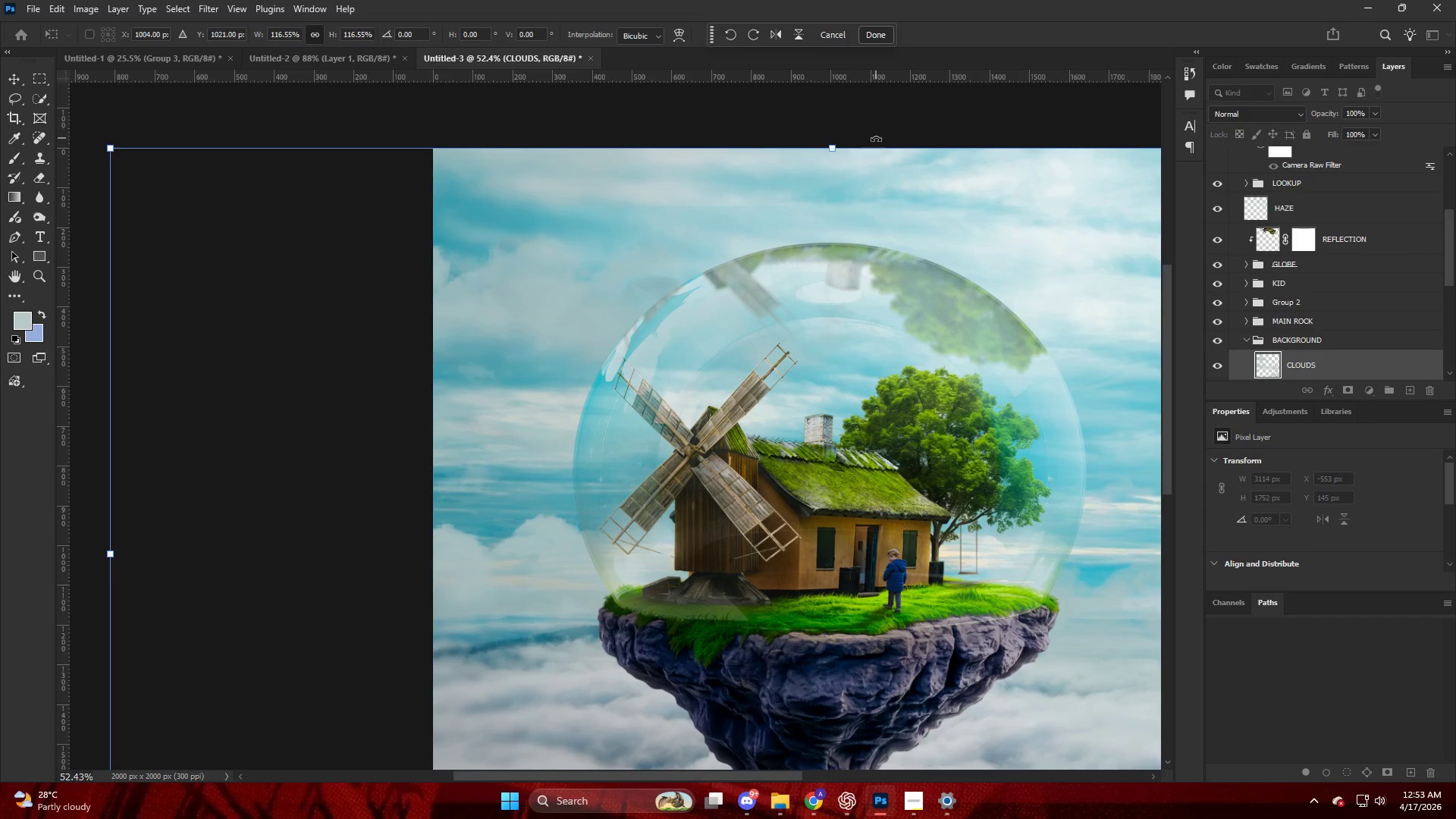 
key(NumpadEnter)
 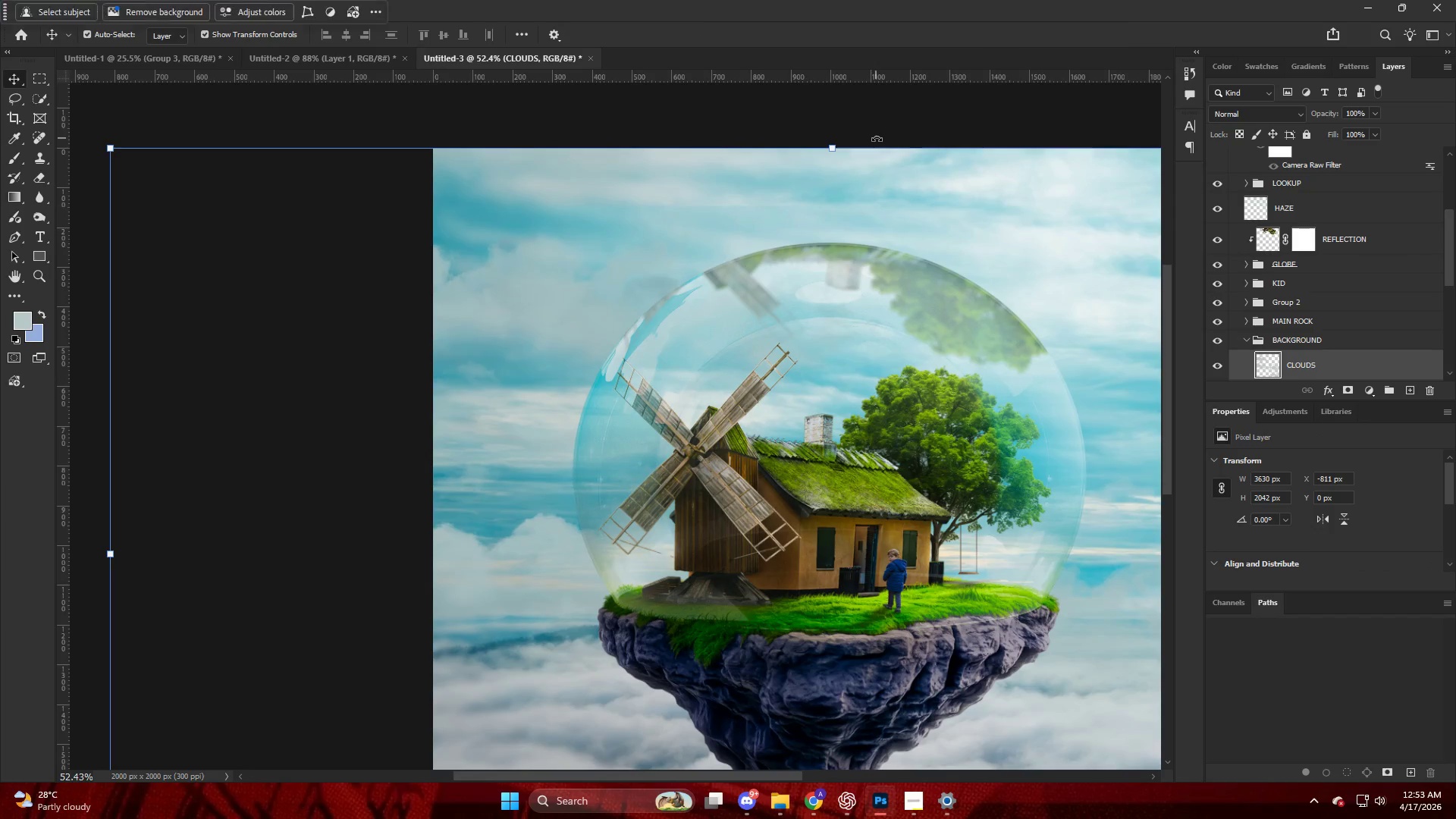 
hold_key(key=AltLeft, duration=0.38)
 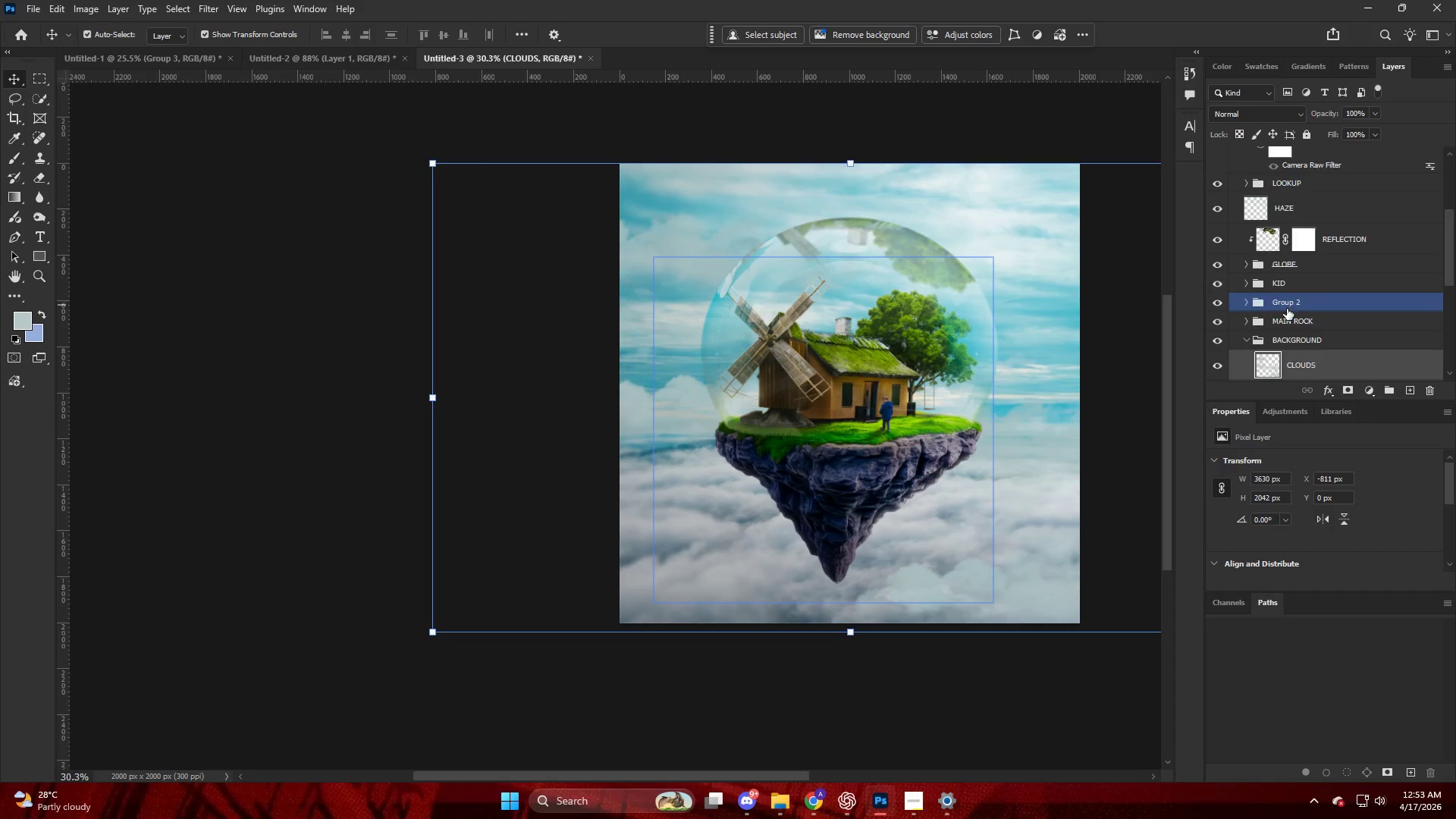 
key(Control+ControlLeft)
 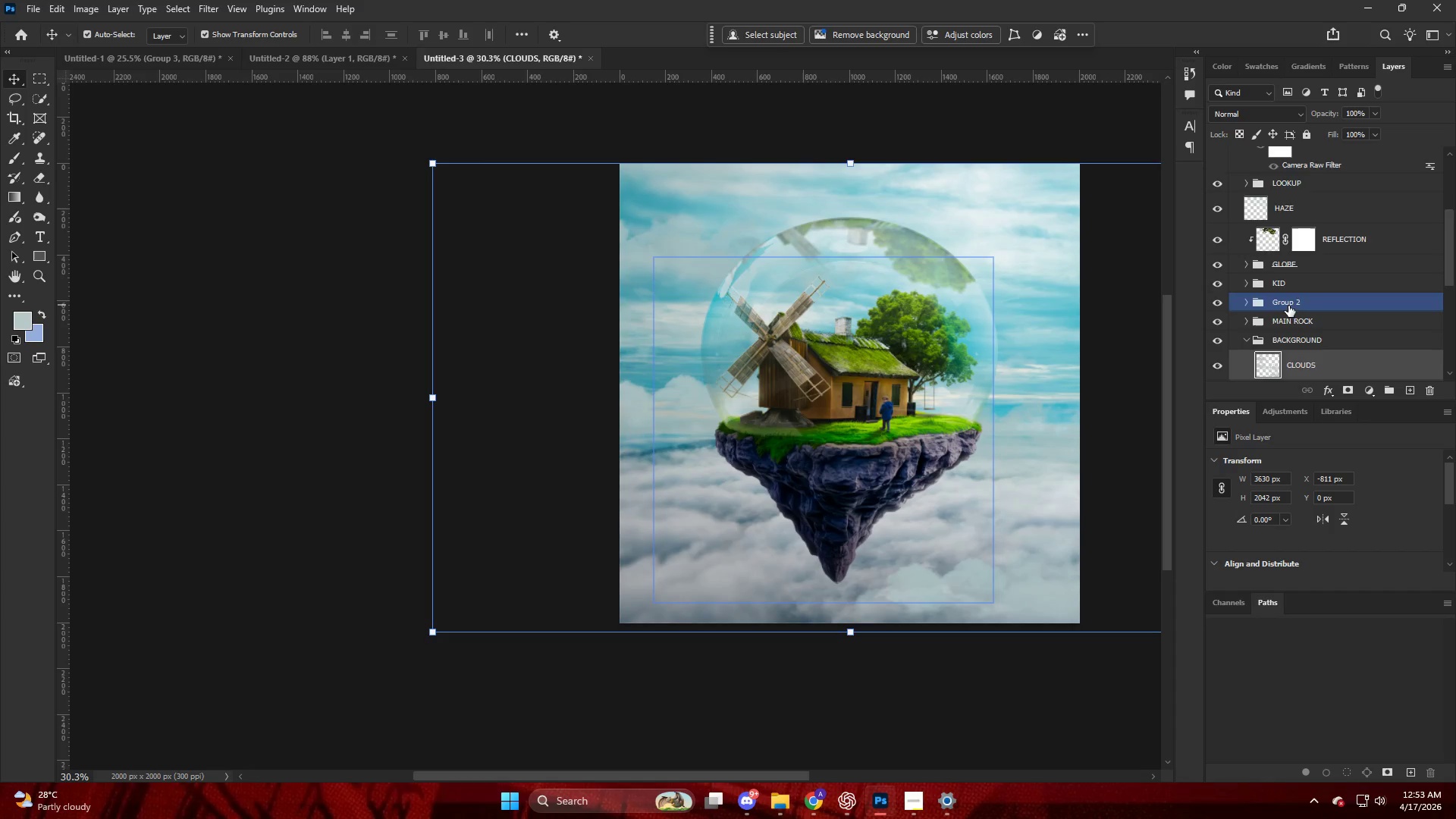 
scroll: coordinate [877, 197], scroll_direction: down, amount: 6.0
 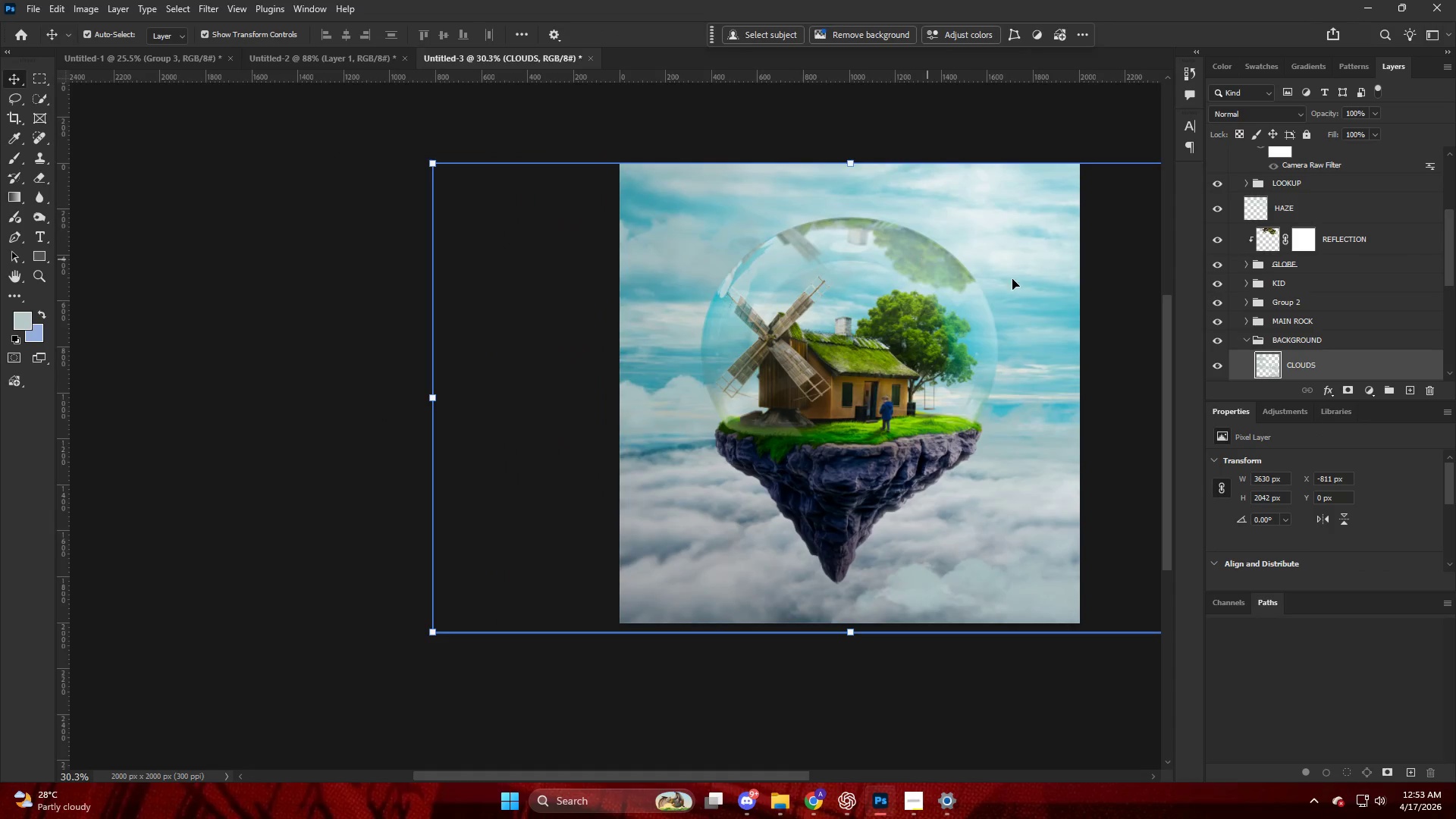 
scroll: coordinate [1293, 306], scroll_direction: up, amount: 13.0
 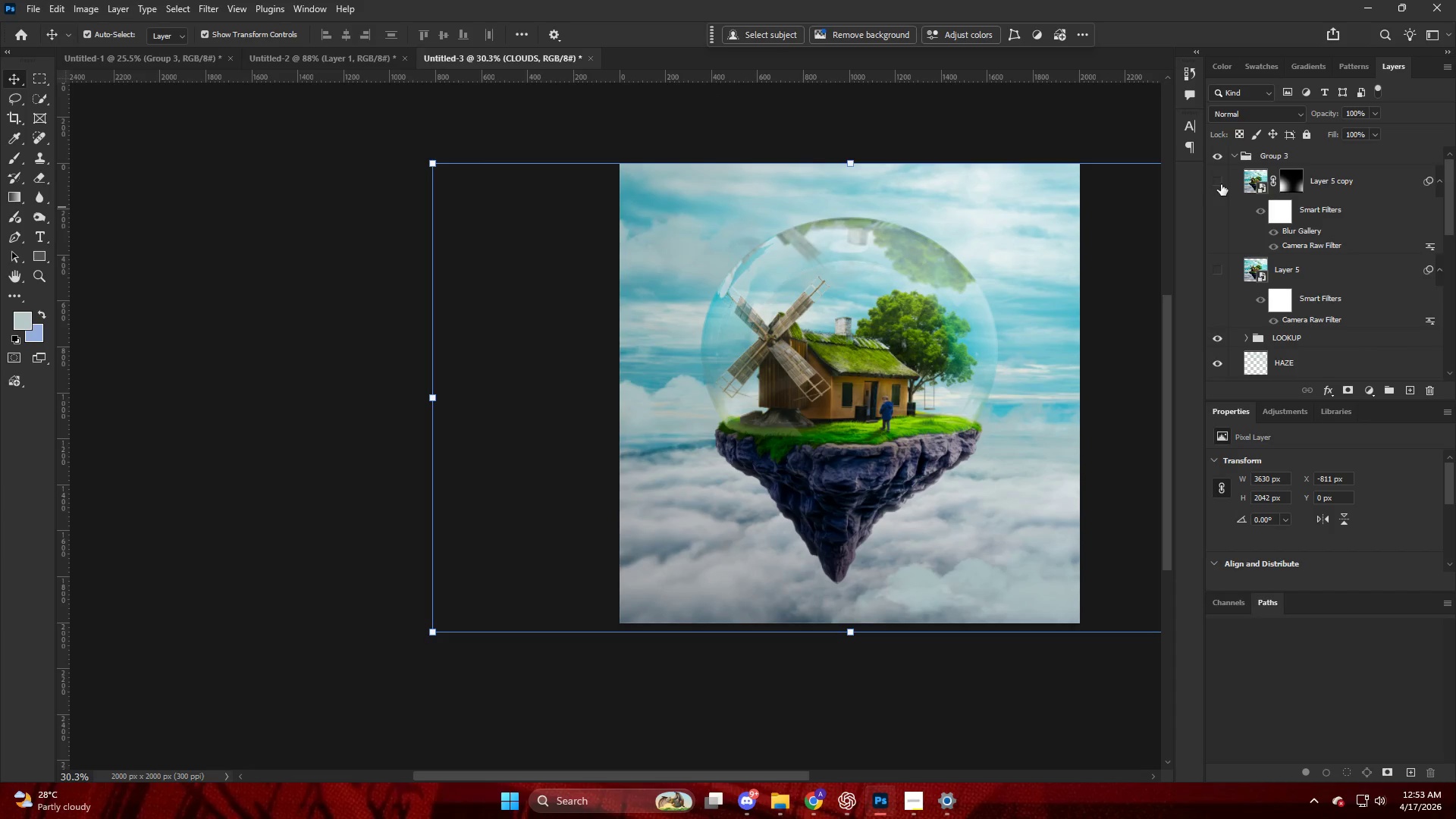 
left_click([1221, 182])
 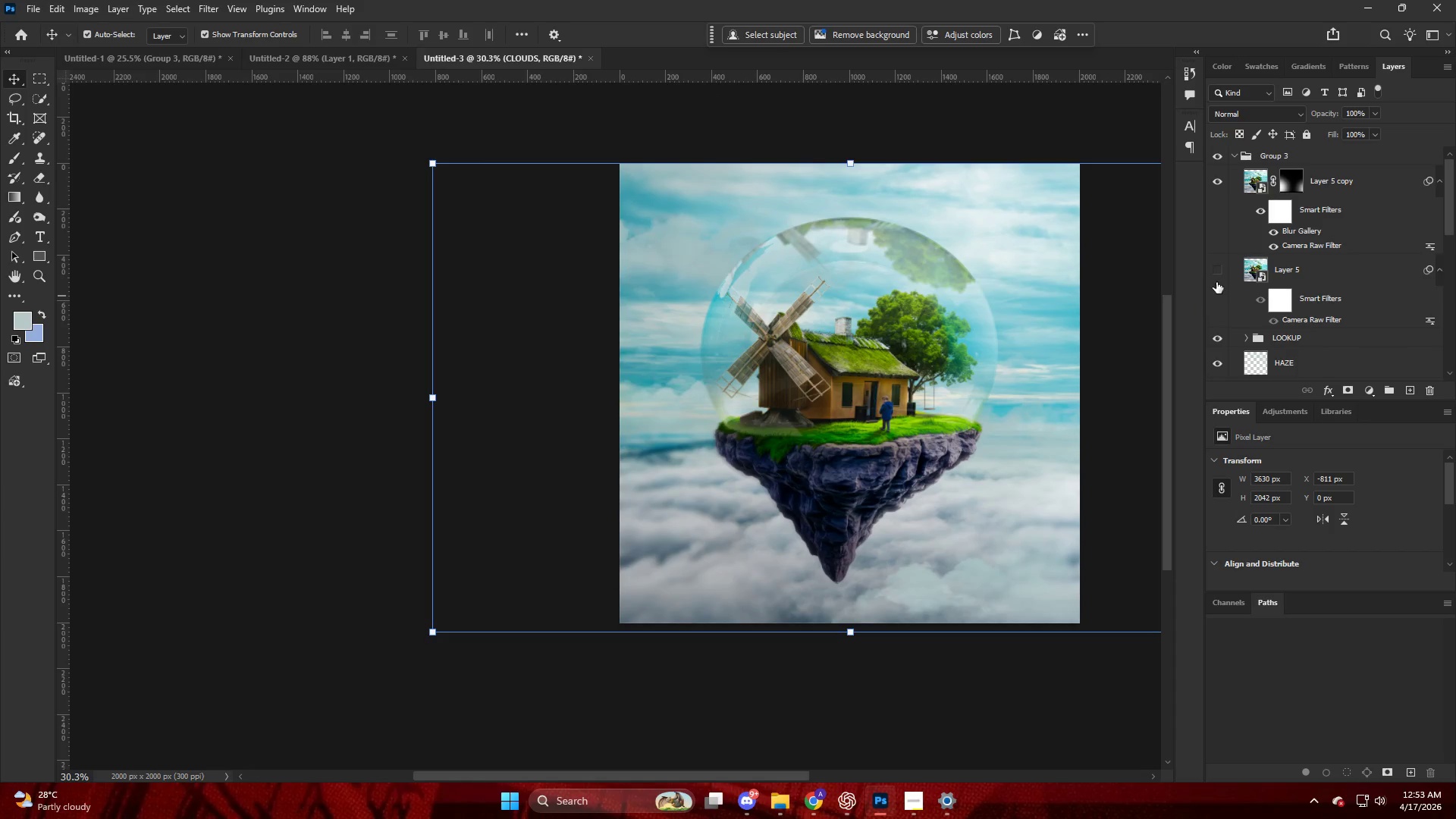 
left_click([1216, 280])
 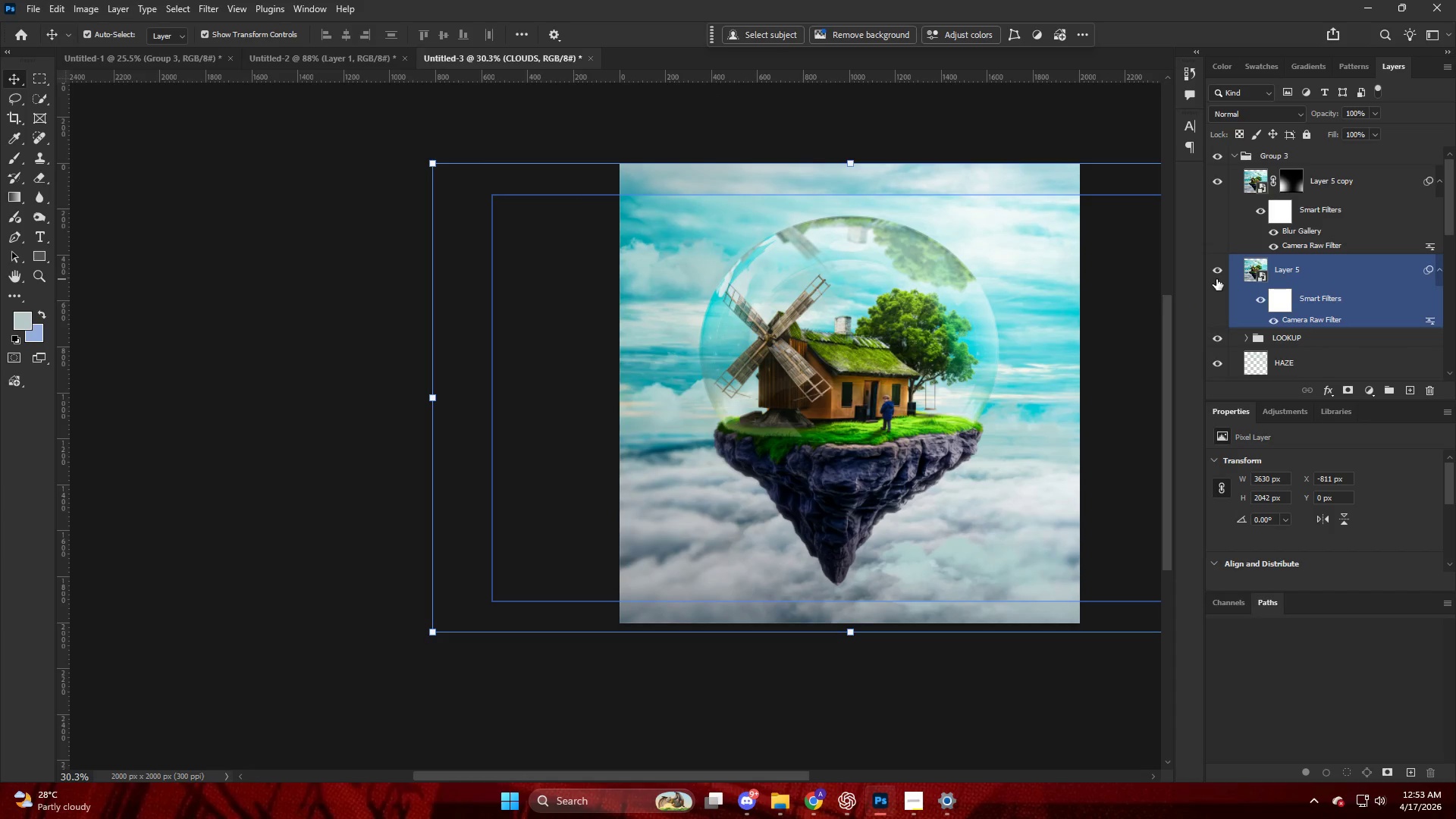 
left_click([1216, 279])
 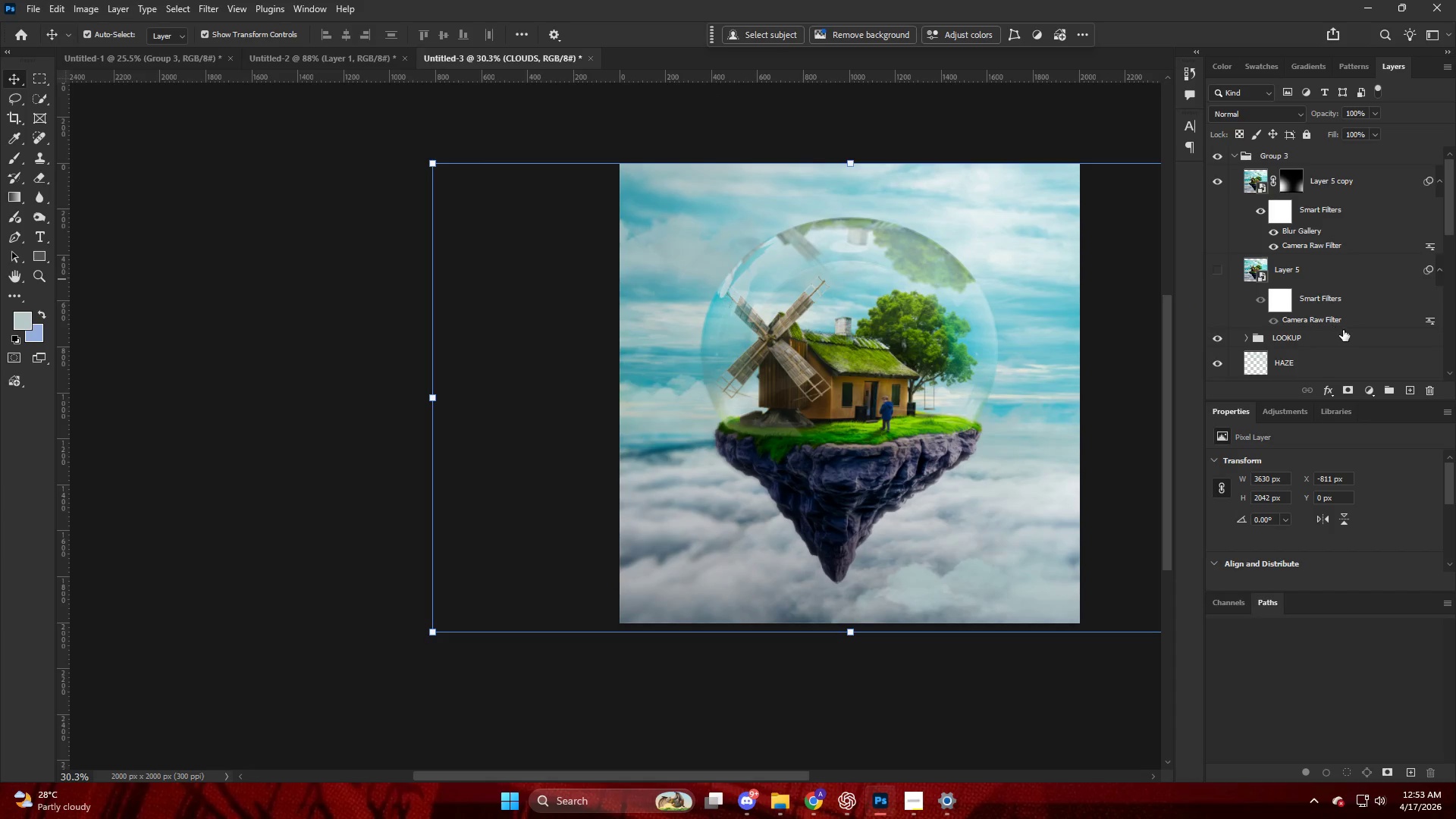 
left_click([1343, 330])
 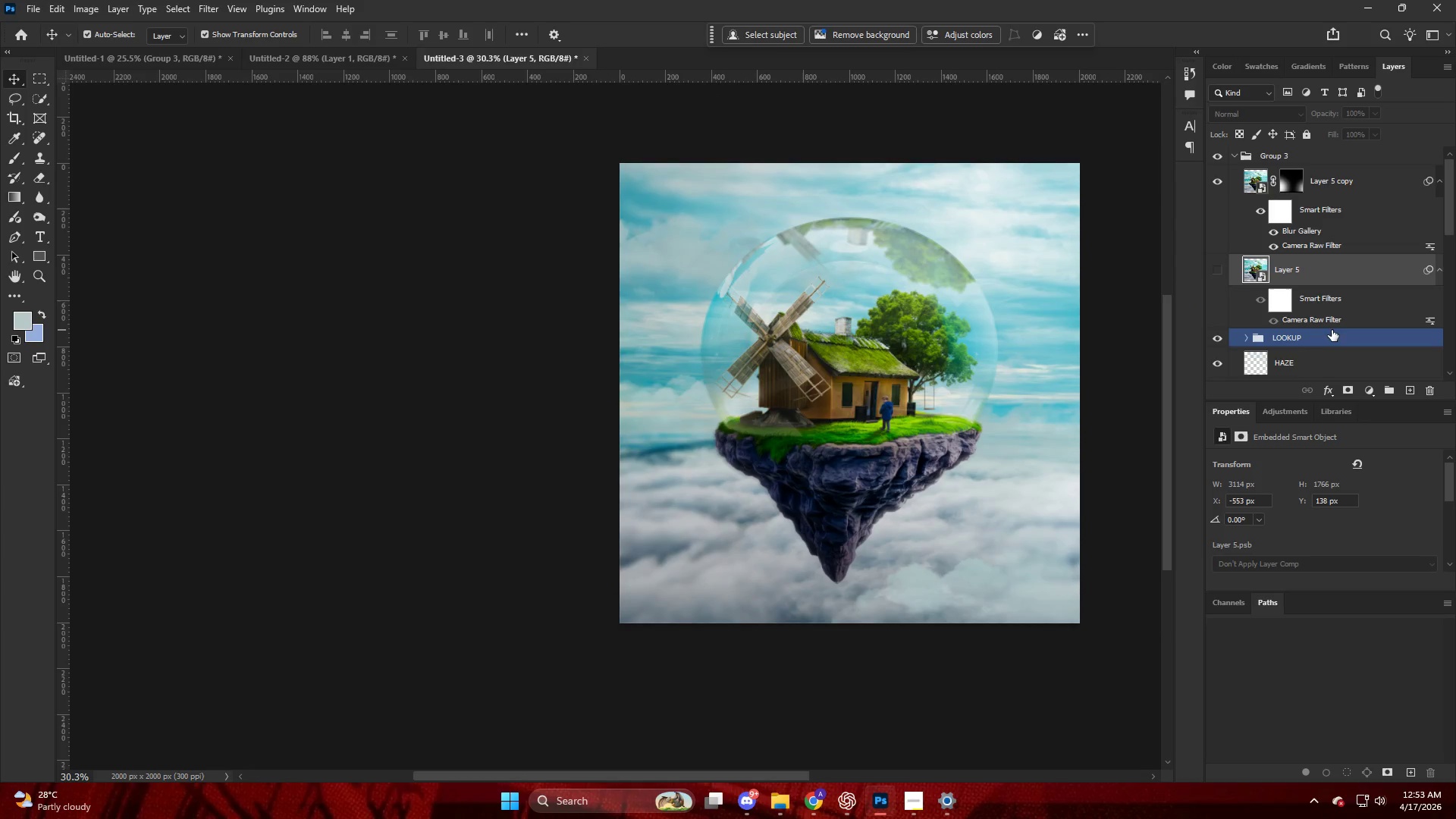 
key(Alt+Control+Shift+E)
 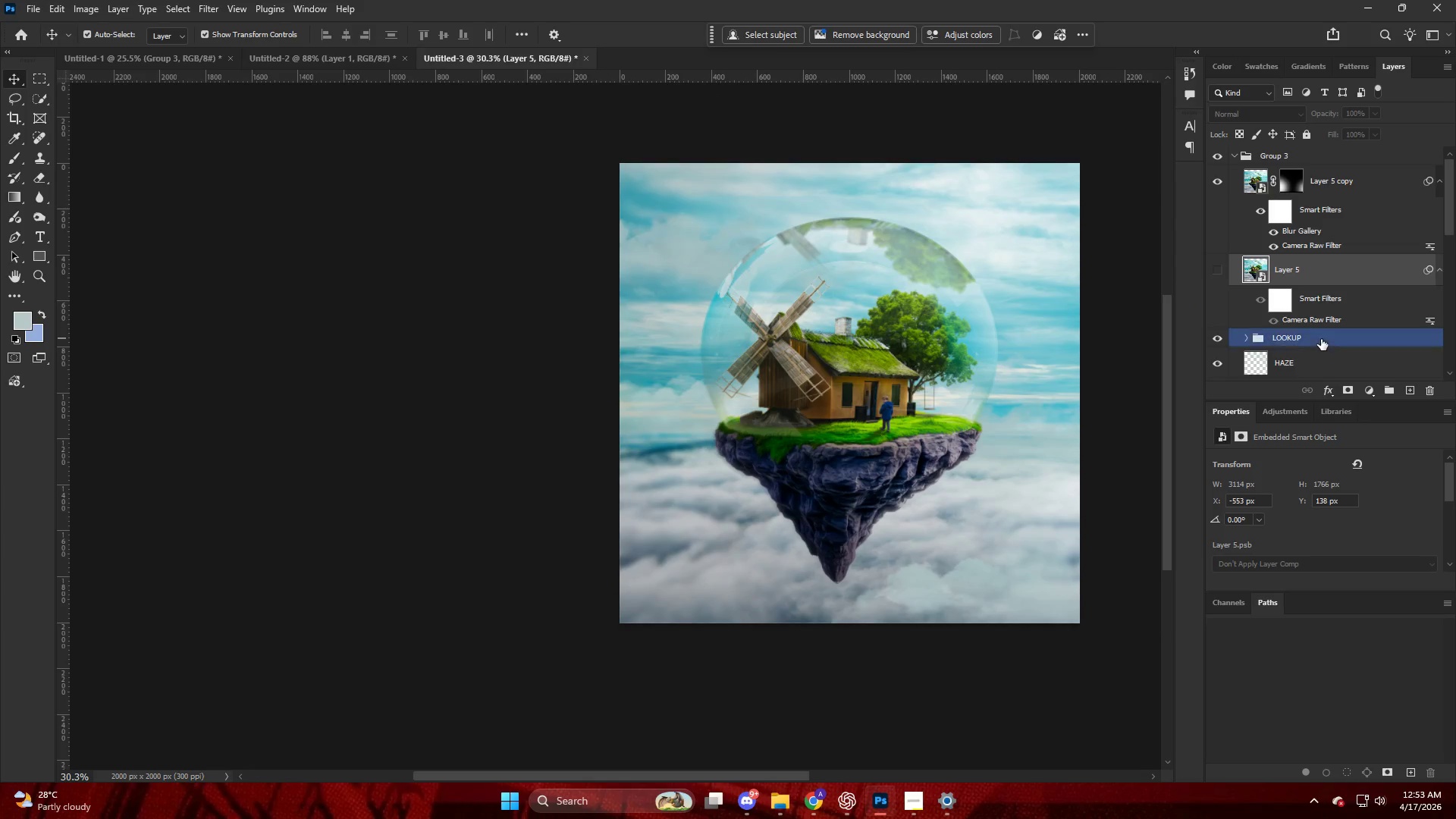 
key(Alt+Control+Shift+E)
 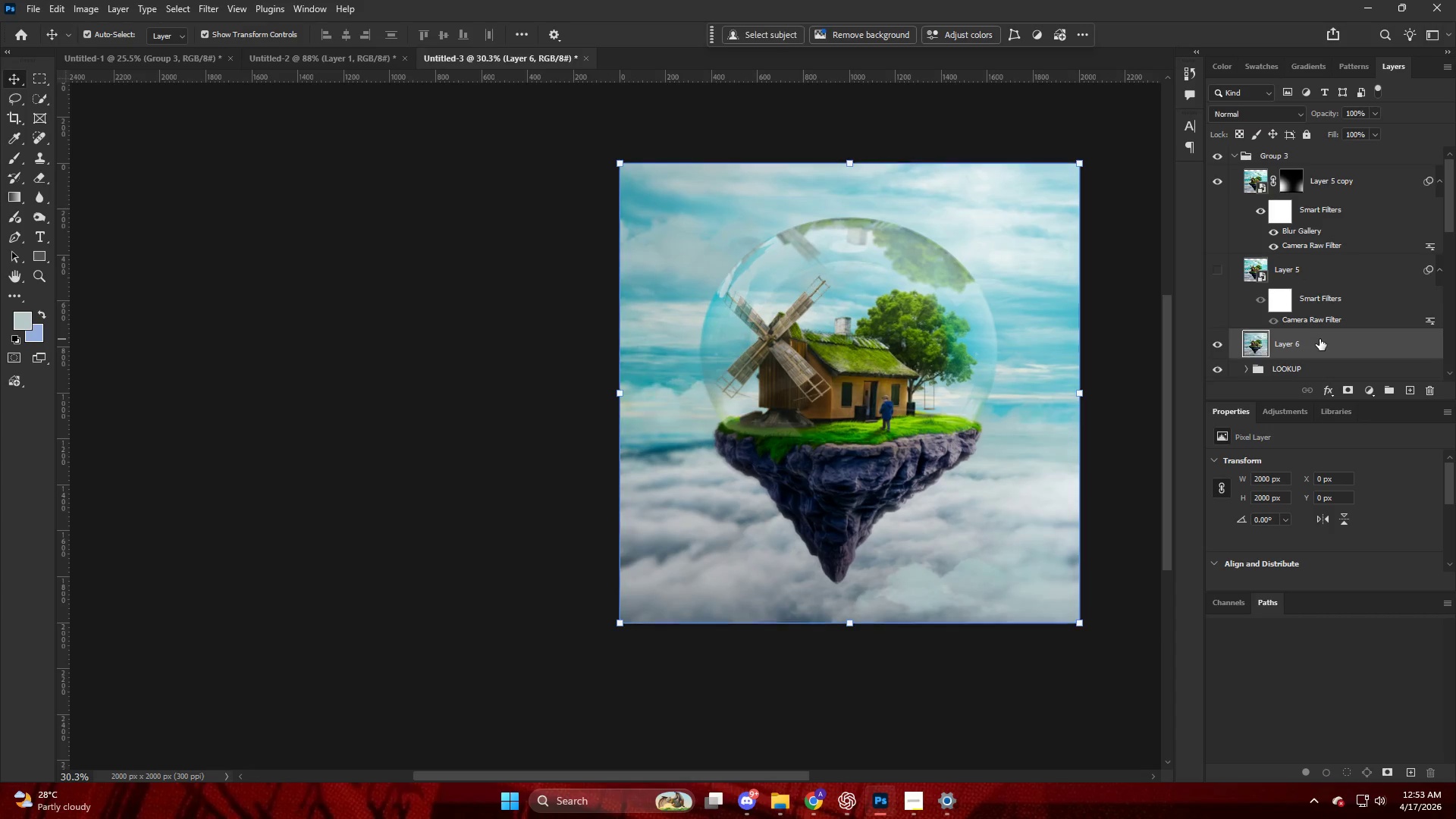 
right_click([1320, 339])
 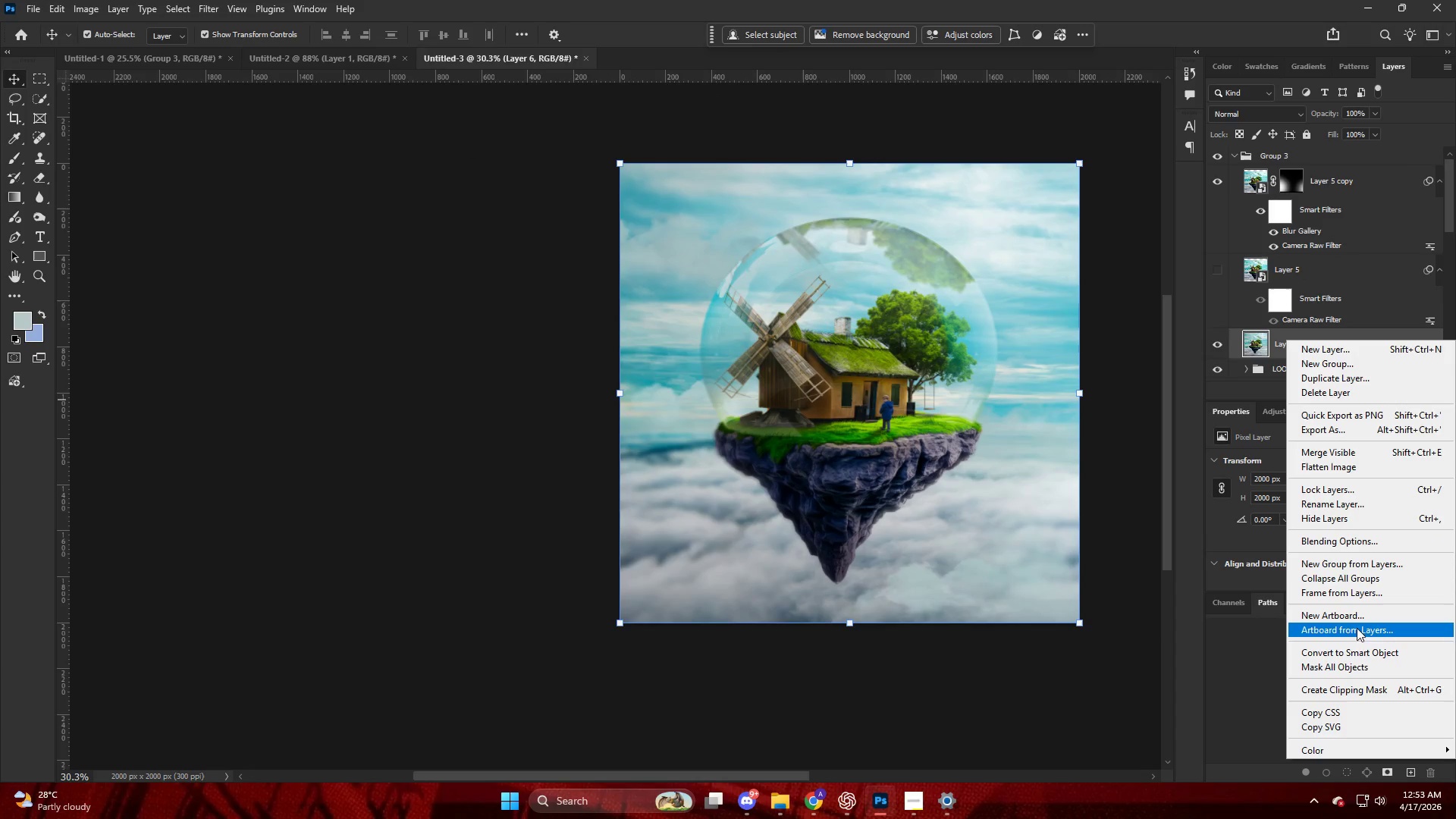 
left_click([1360, 651])
 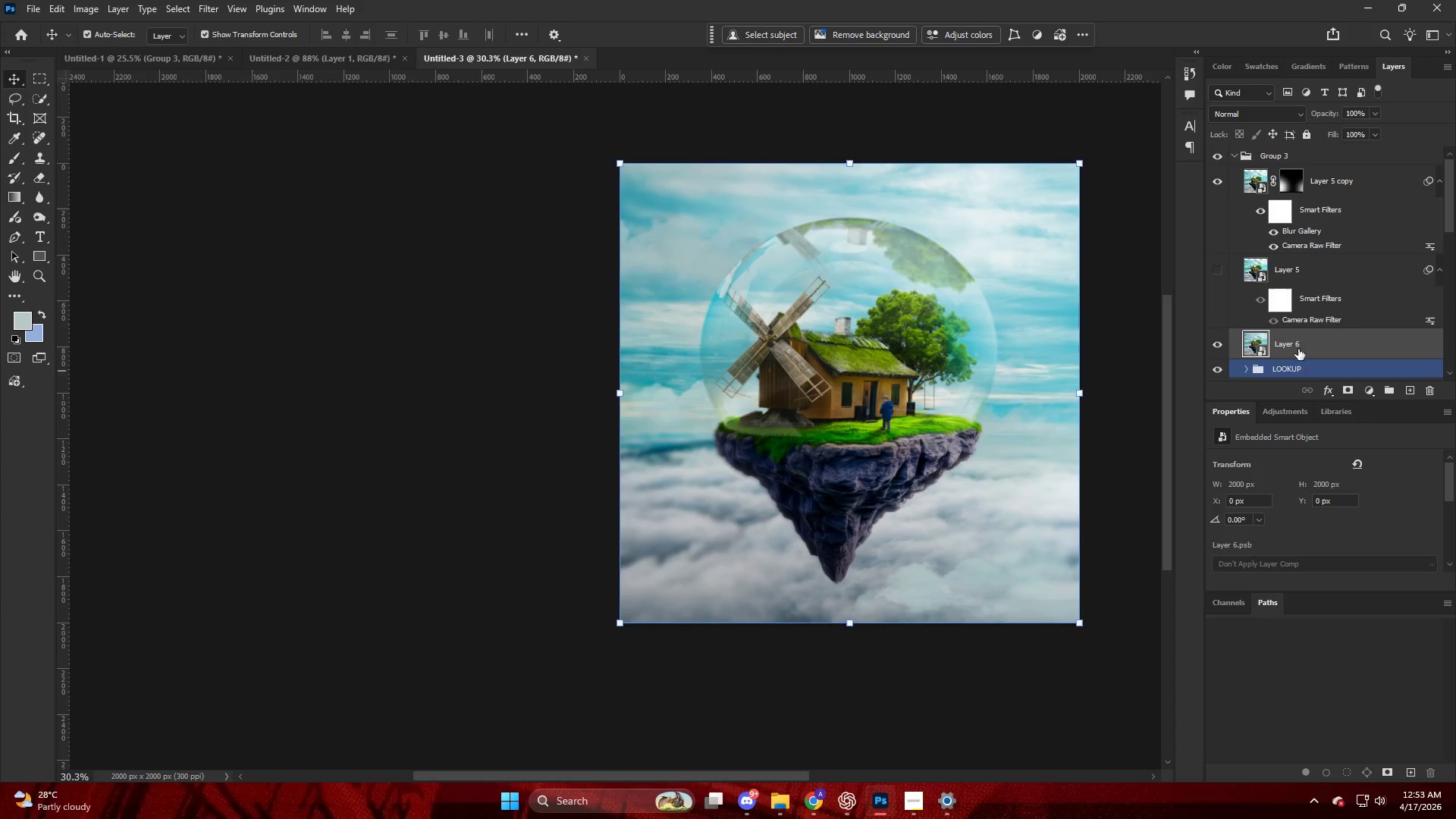 
hold_key(key=AltLeft, duration=1.78)
left_click_drag(start_coordinate=[1423, 269], to_coordinate=[1334, 354])
 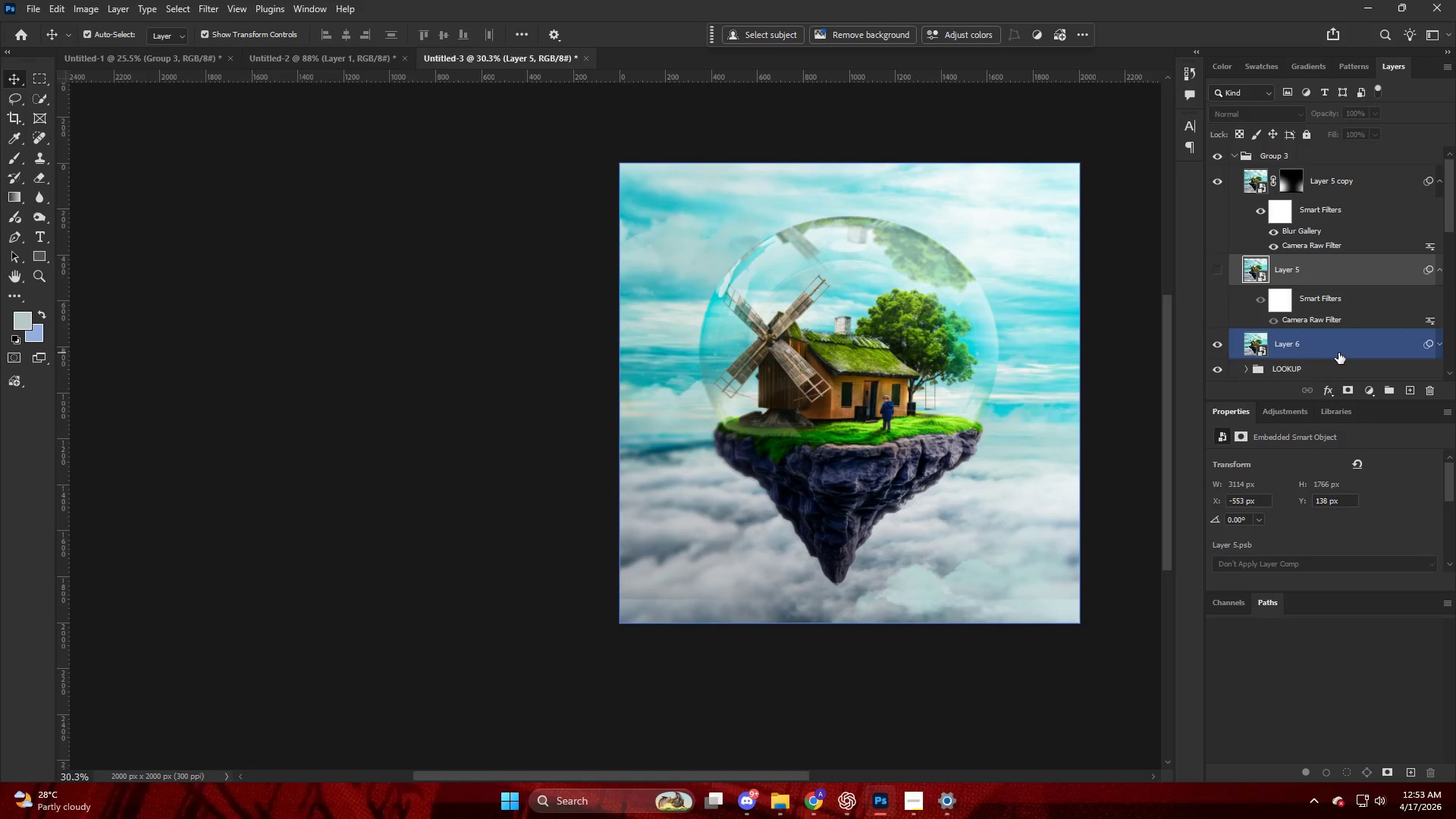 
hold_key(key=ControlLeft, duration=0.39)
 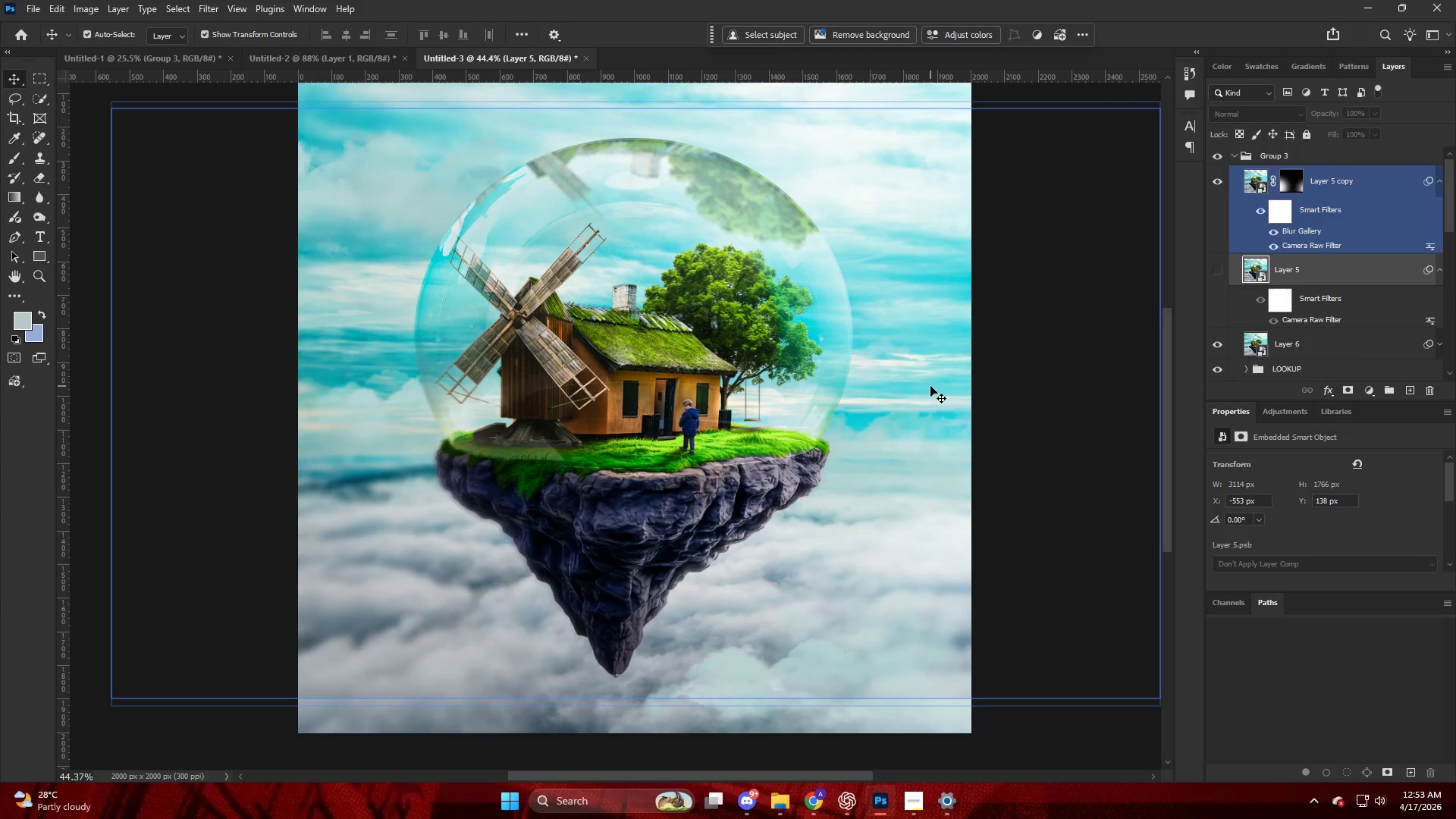 
key(Alt+AltLeft)
 